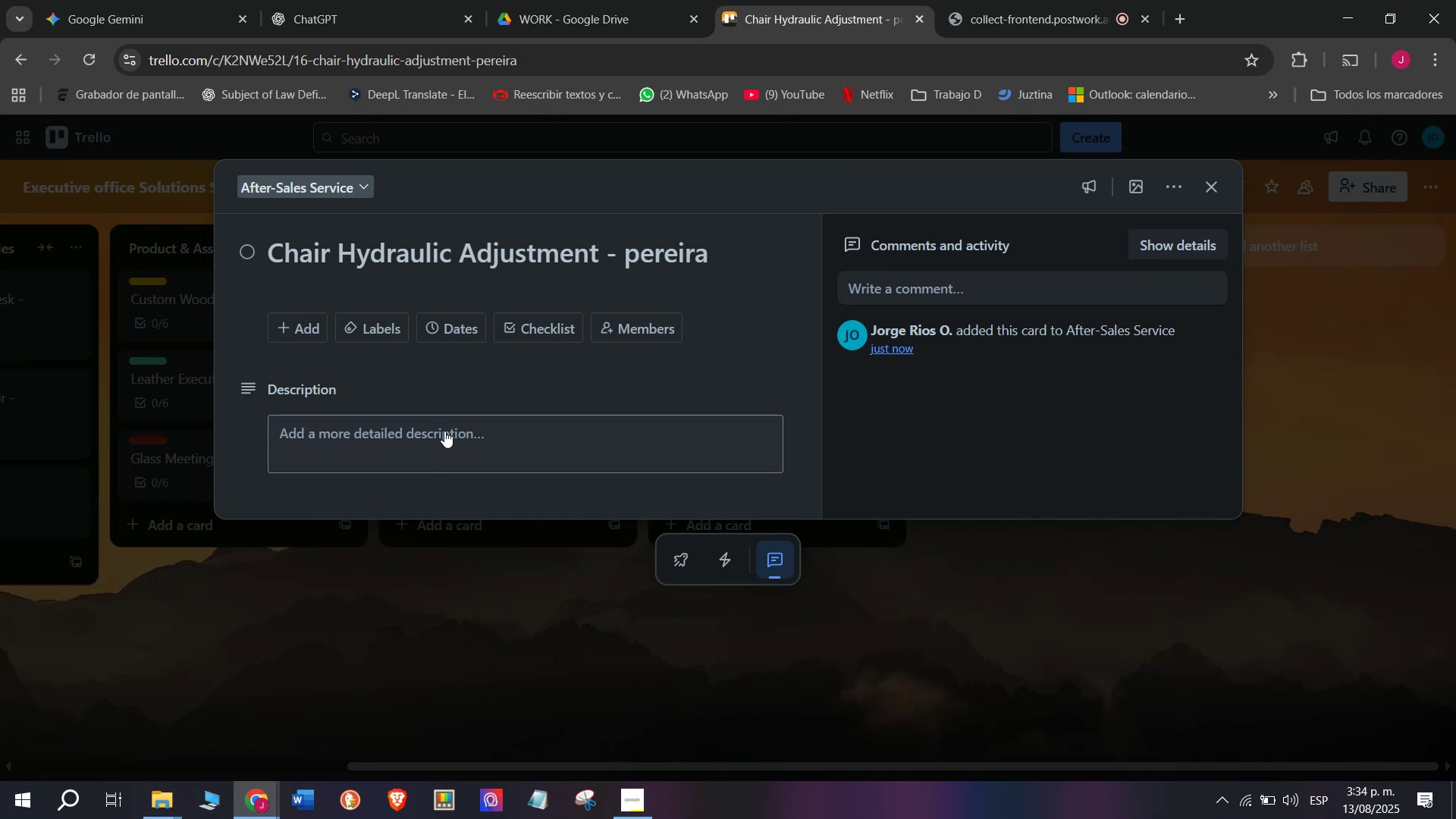 
wait(7.02)
 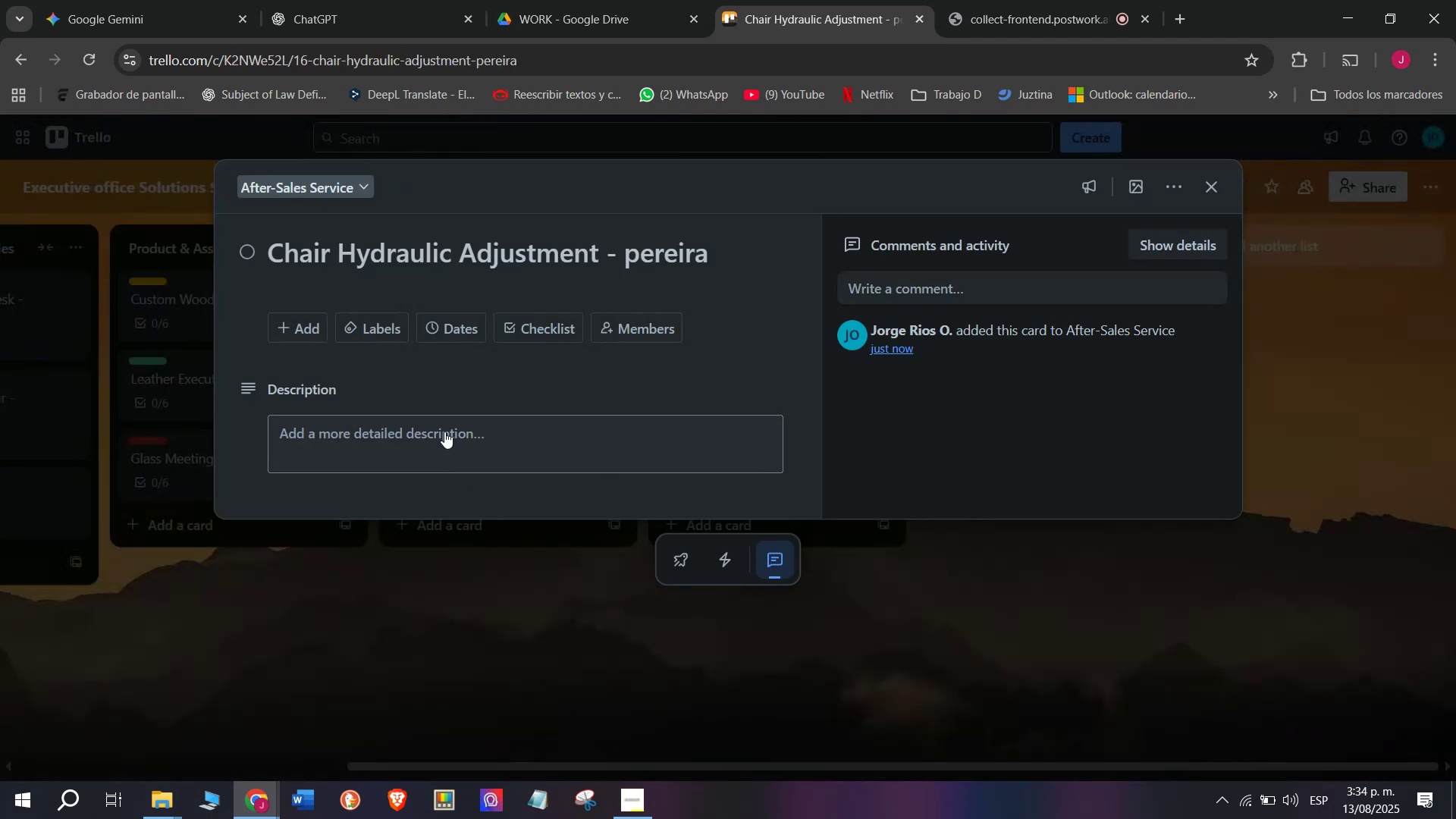 
left_click([530, 328])
 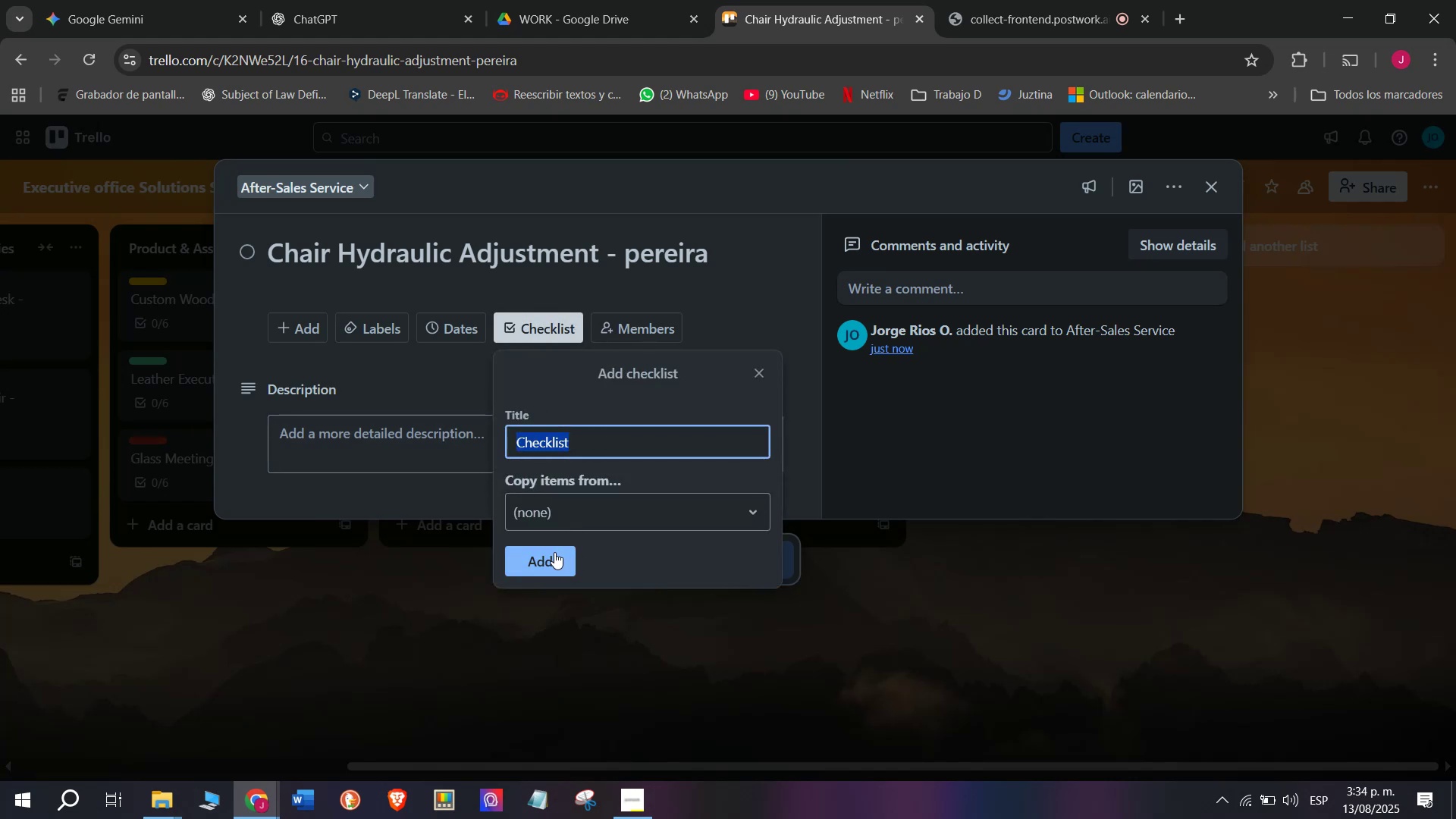 
left_click([553, 552])
 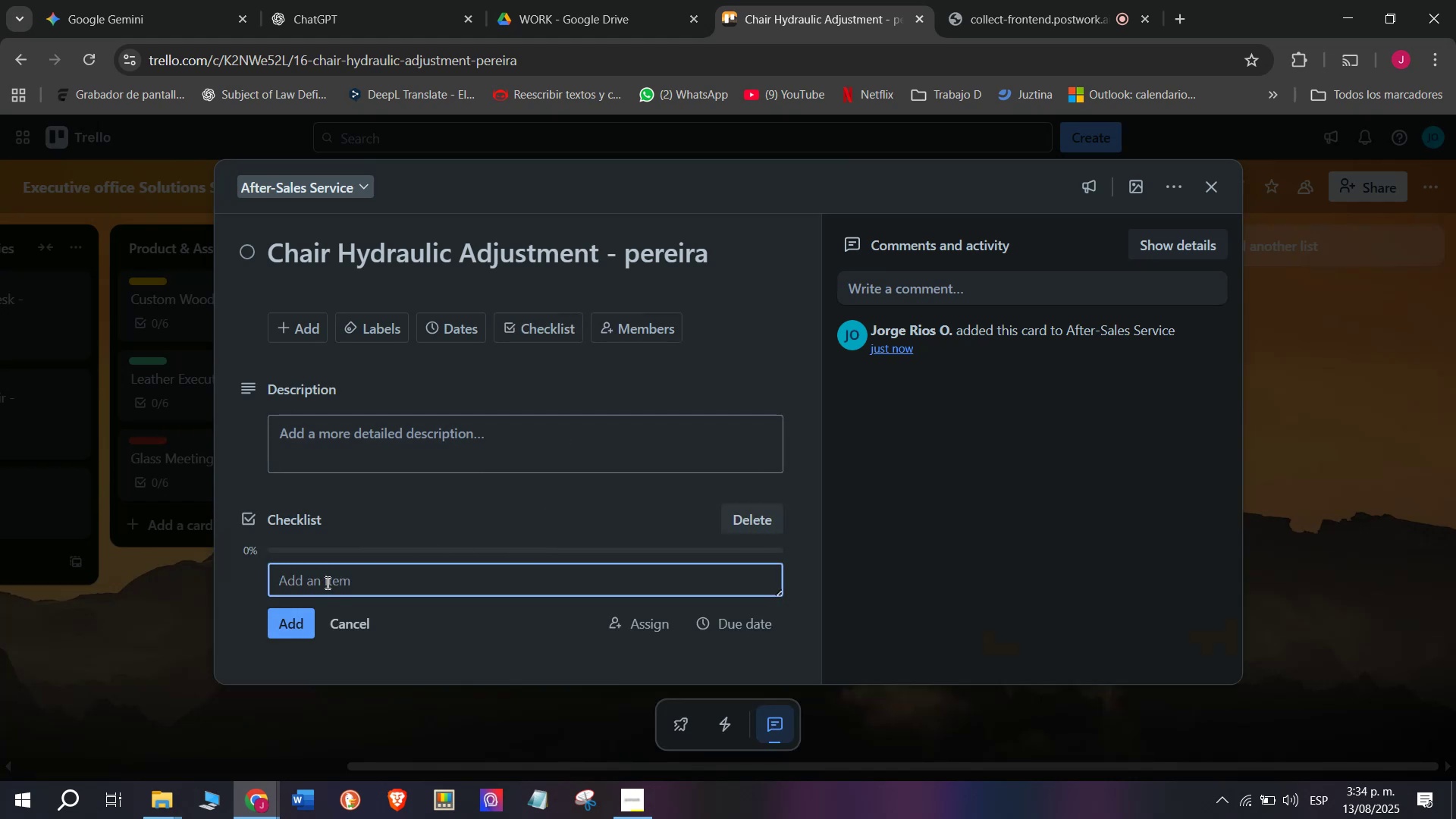 
type(Receive service request)
 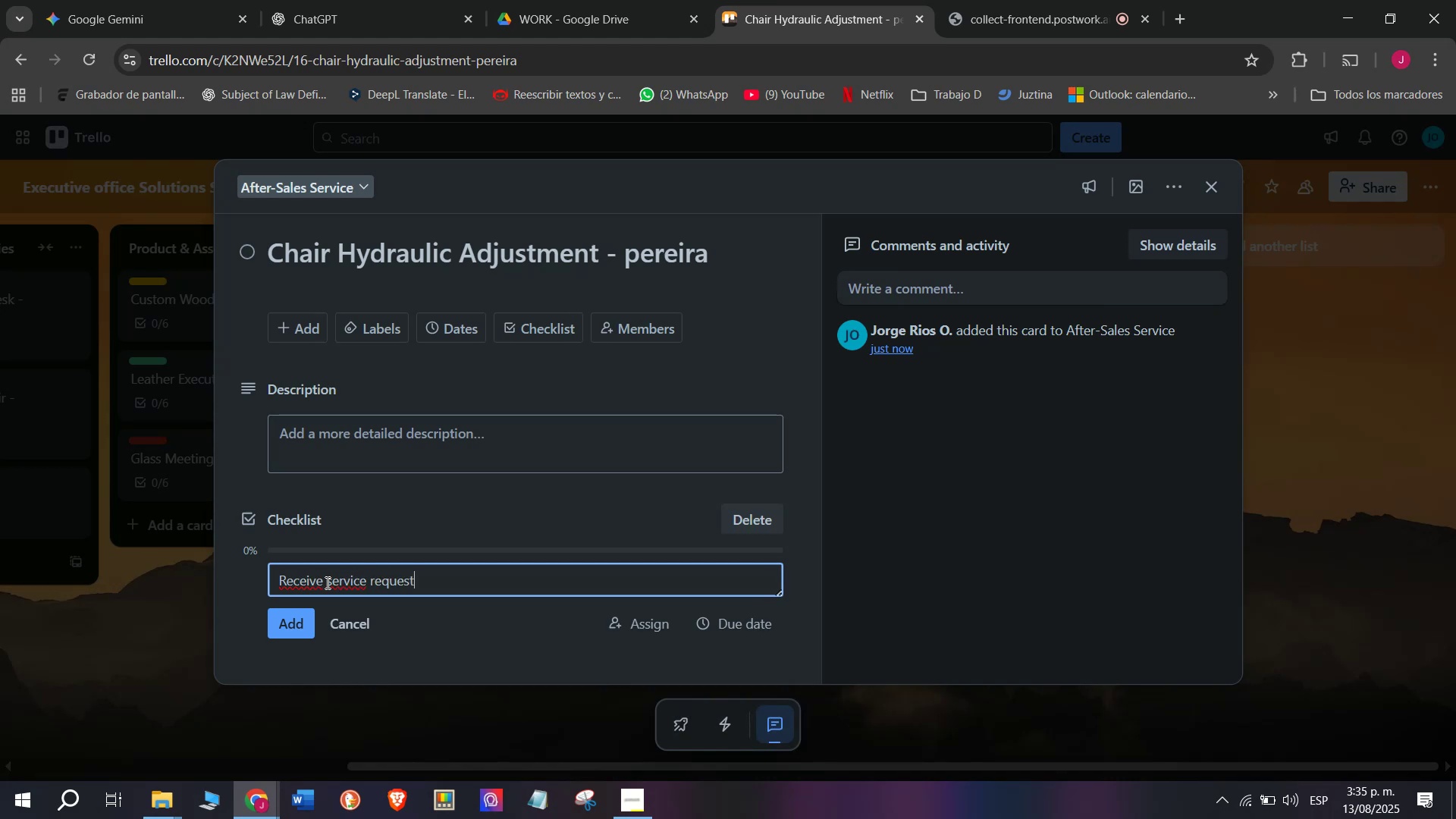 
key(Enter)
 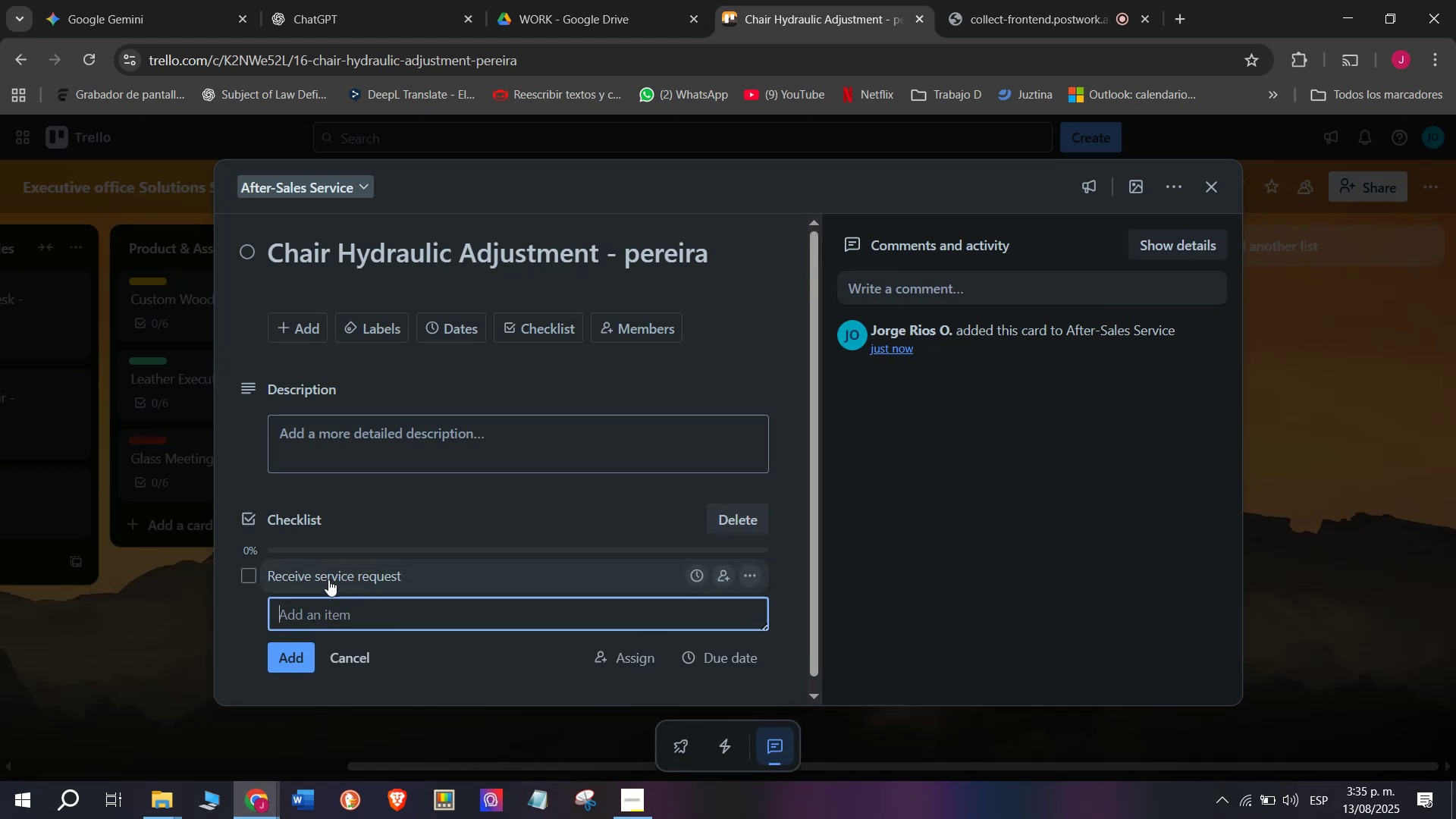 
scroll: coordinate [338, 597], scroll_direction: down, amount: 1.0
 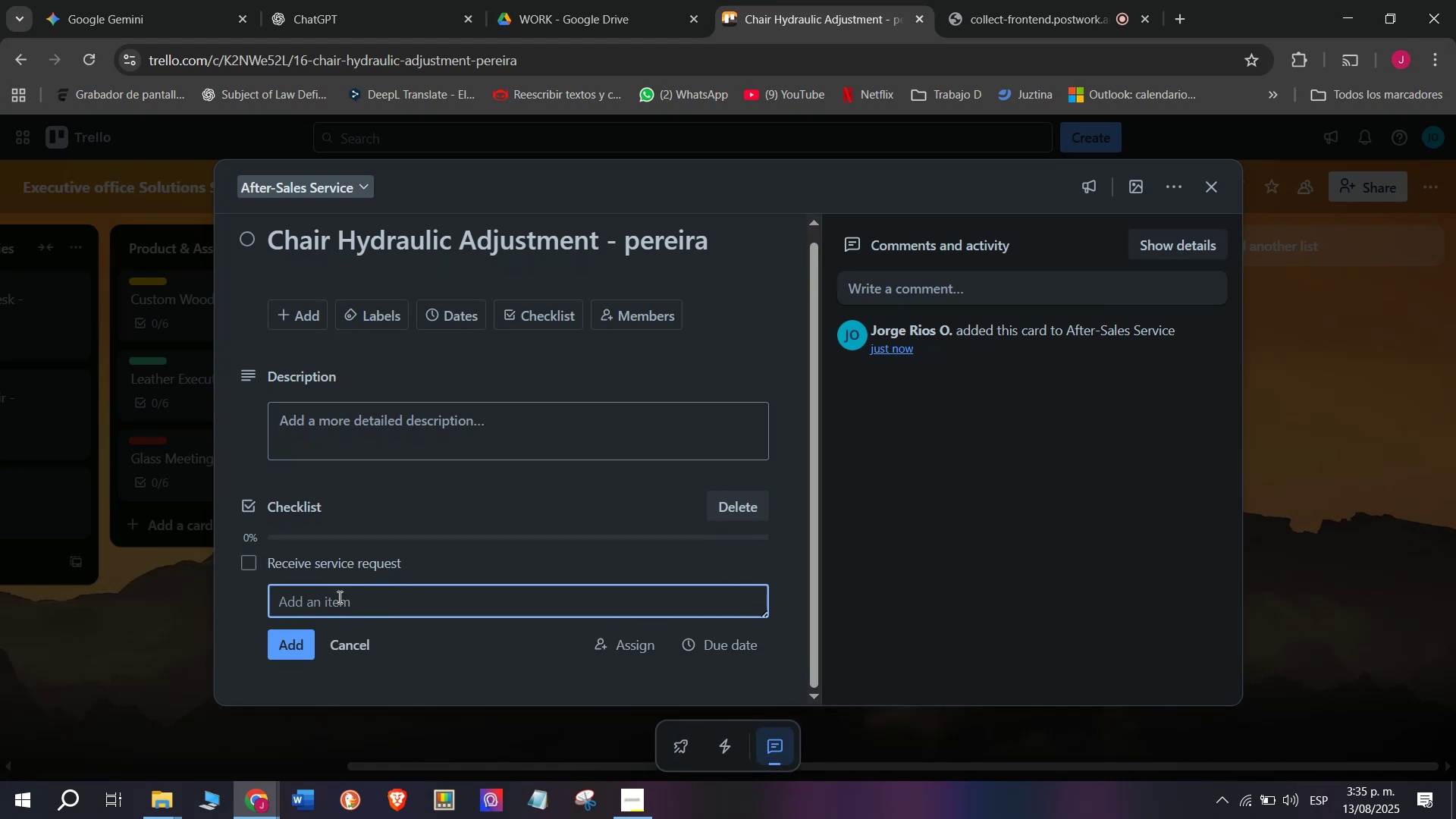 
type(Schedule )
 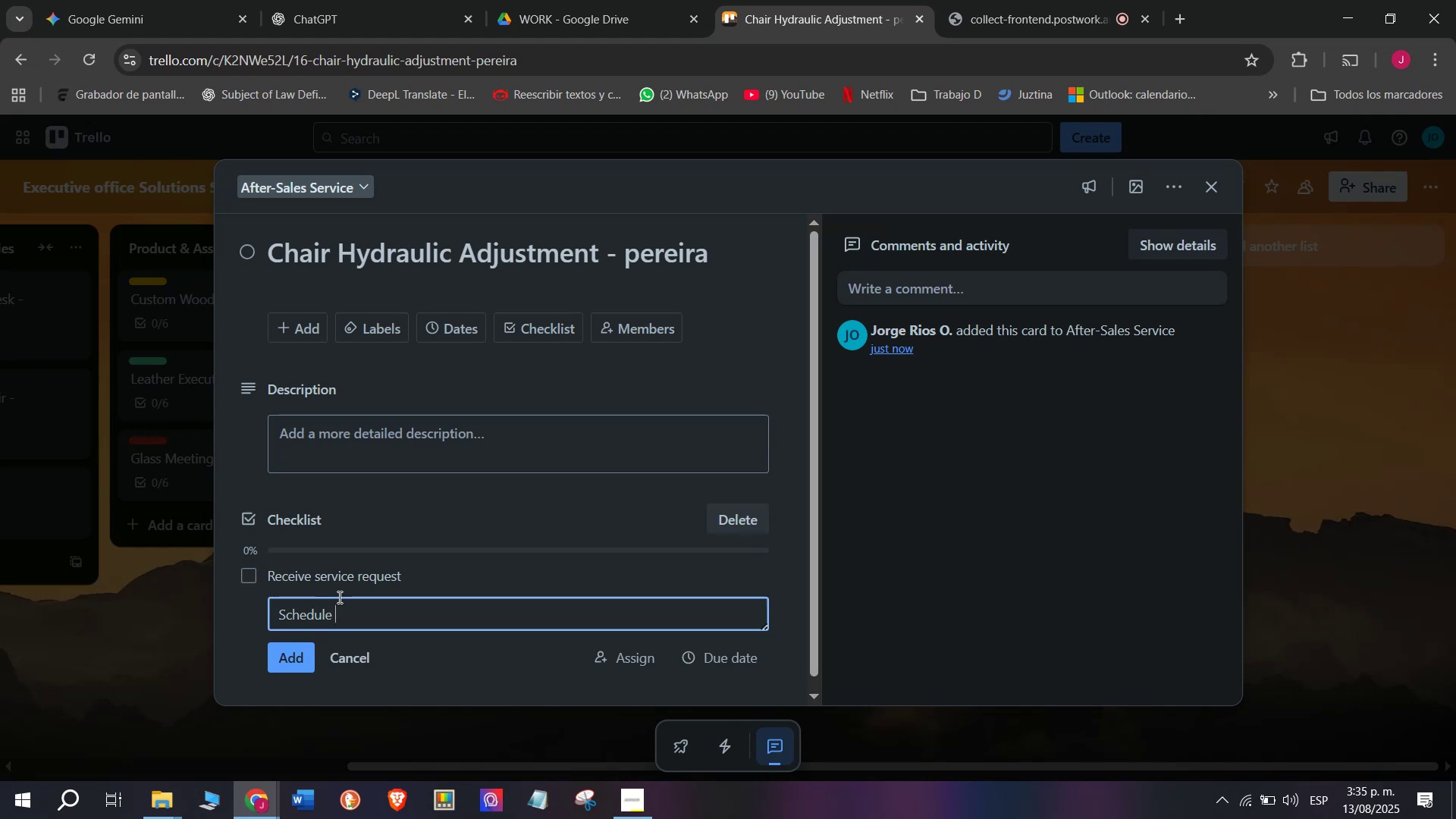 
wait(14.69)
 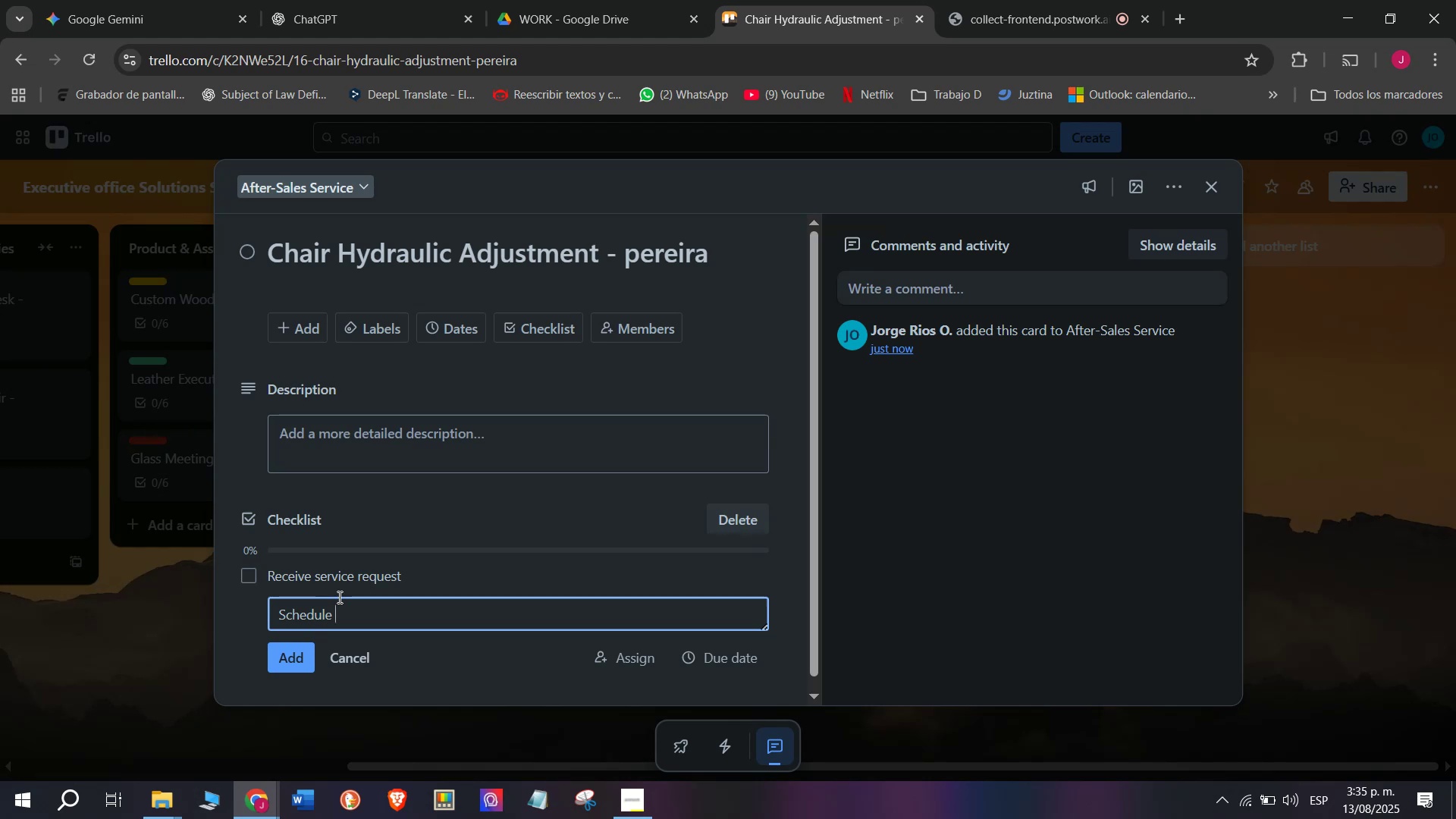 
type(tec)
 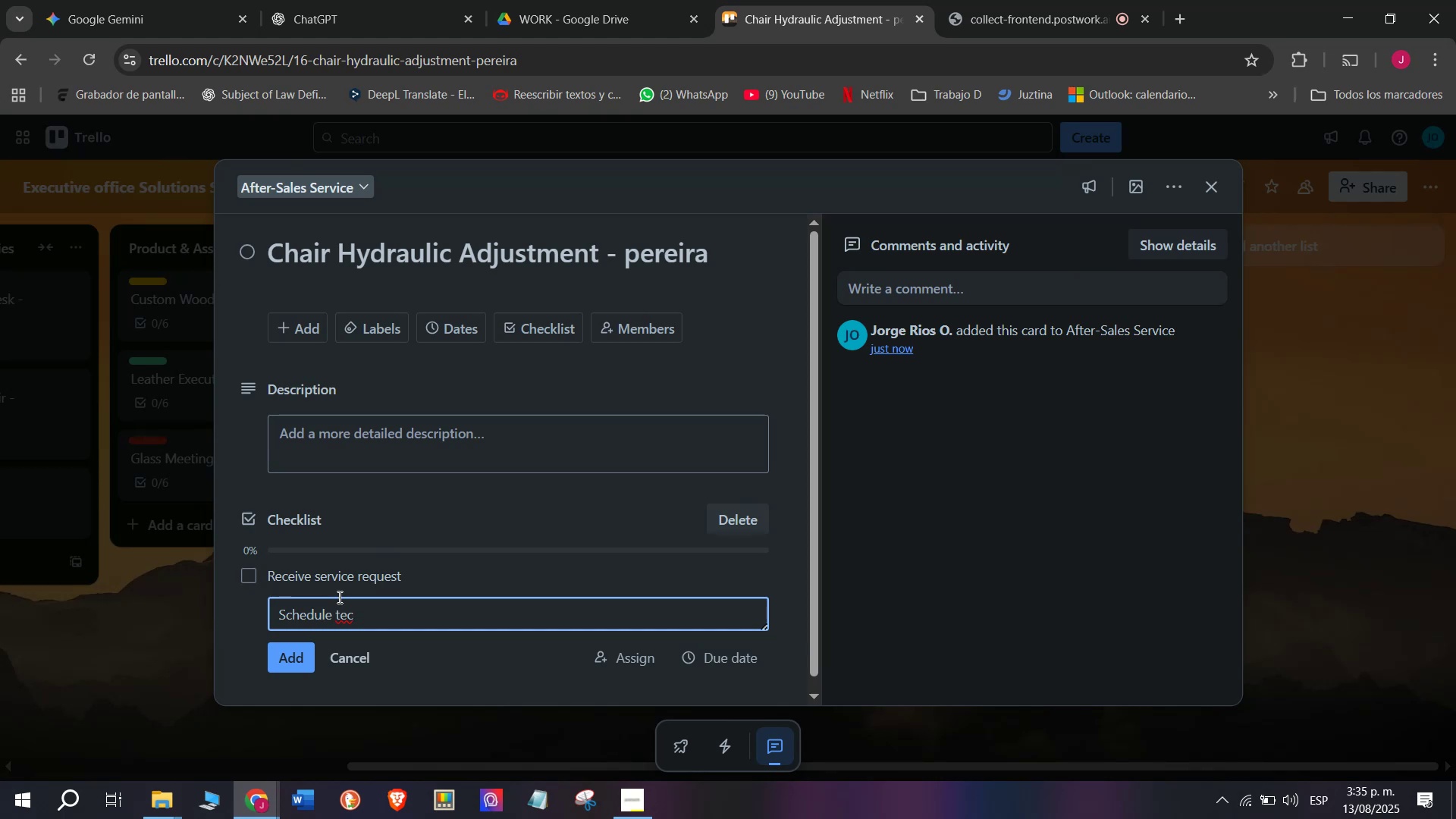 
type(hnician visit)
 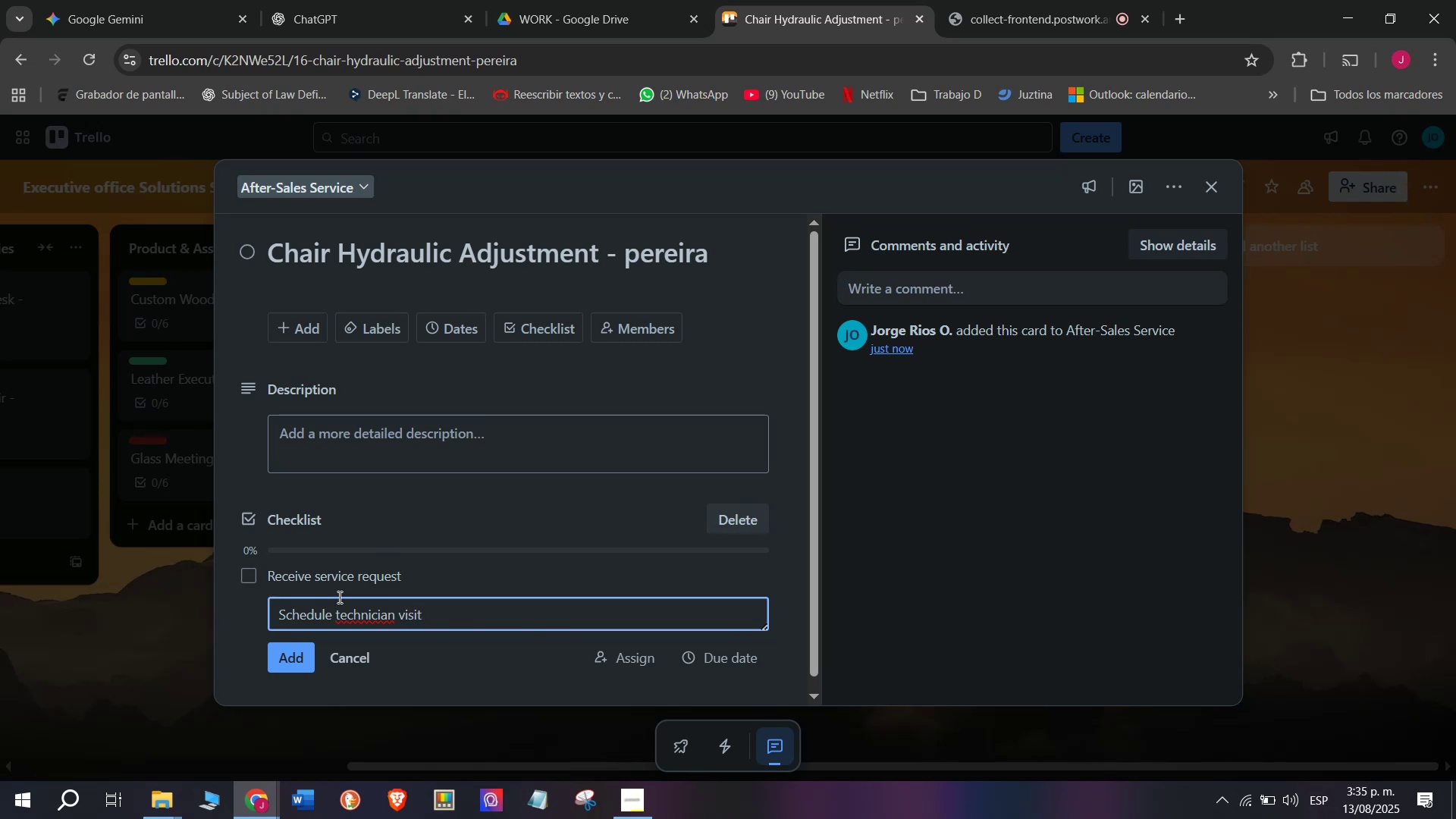 
key(Enter)
 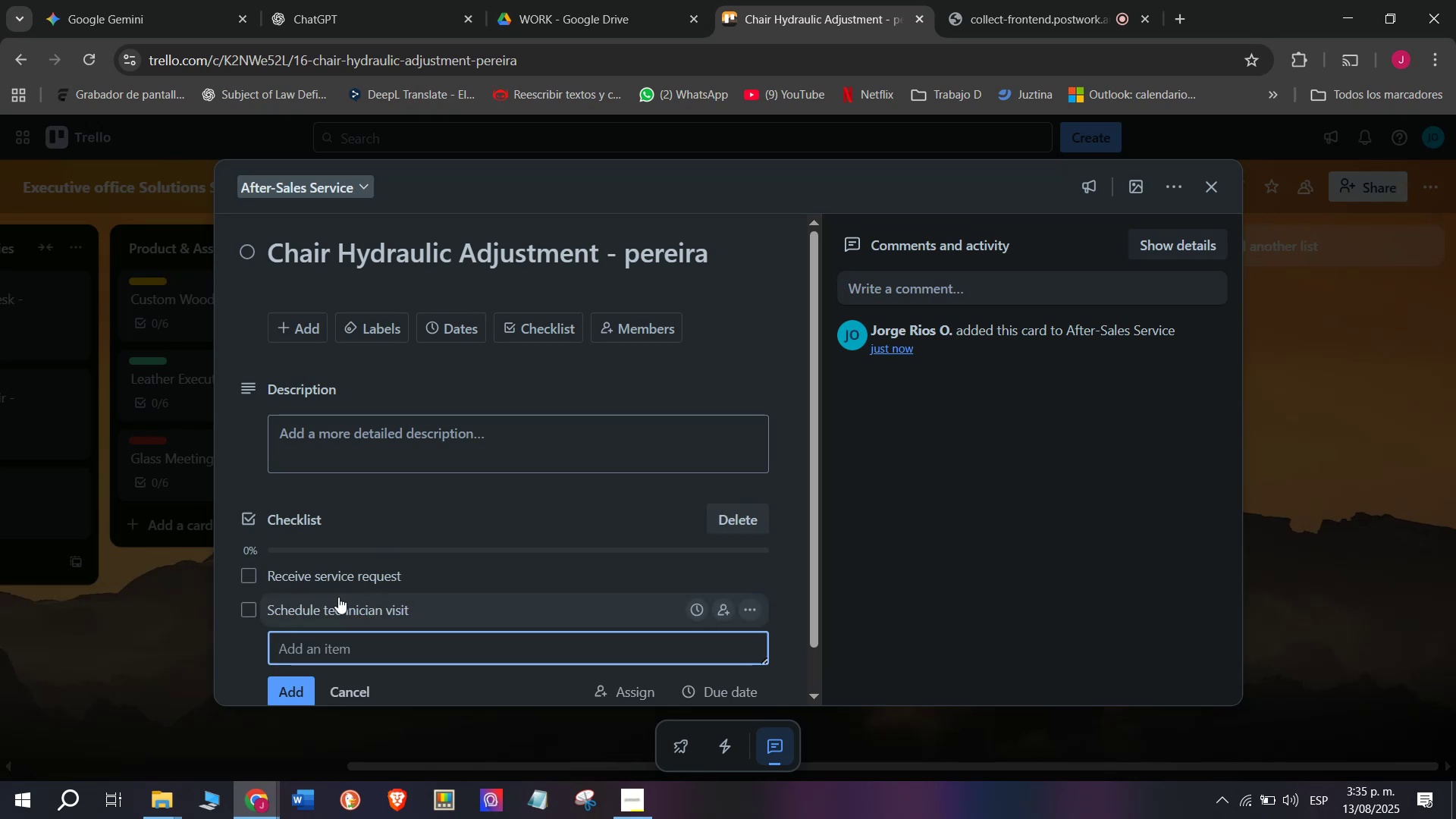 
scroll: coordinate [338, 597], scroll_direction: down, amount: 4.0
 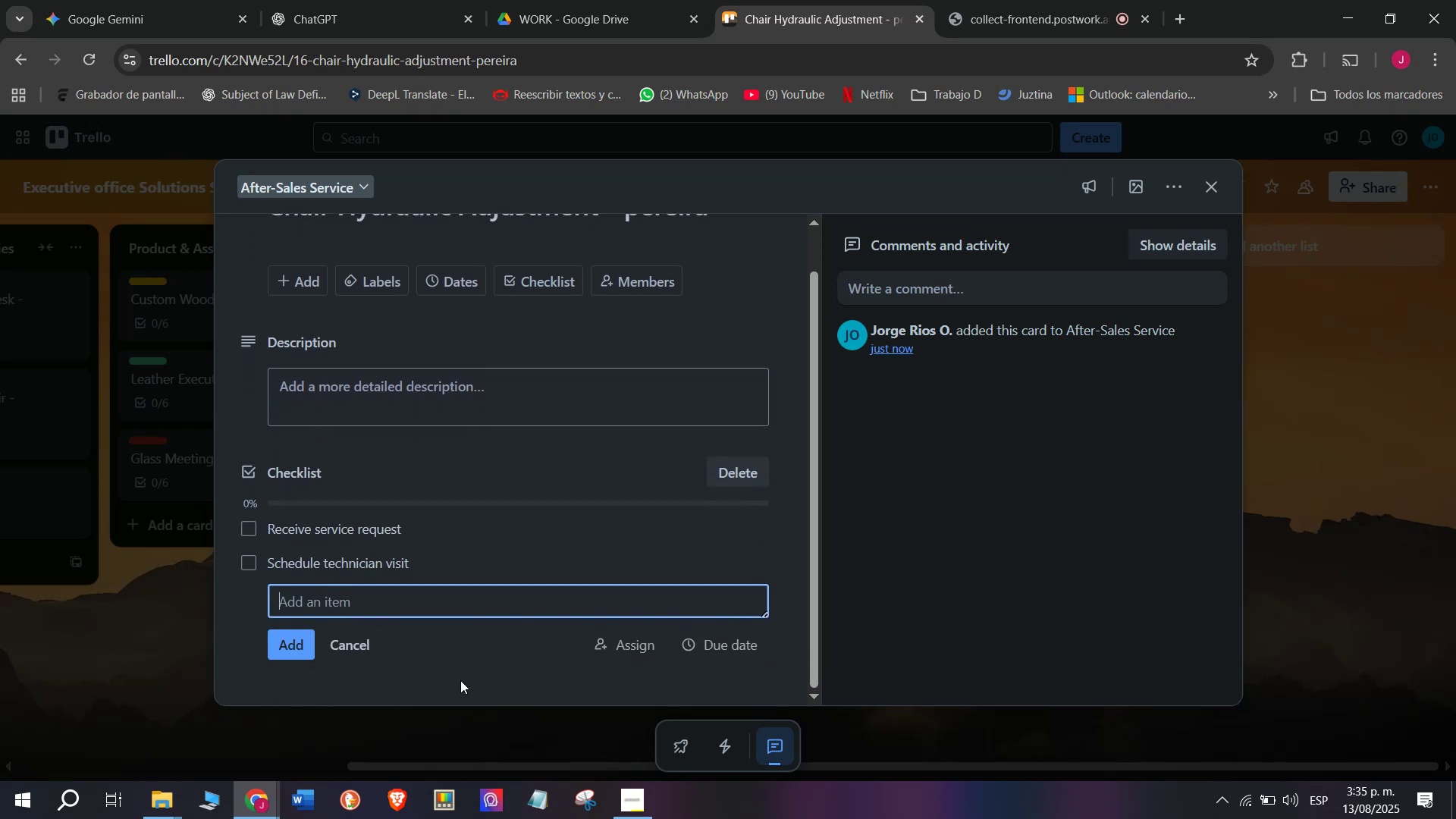 
type(E)
key(Backspace)
type(Replace faulty part)
 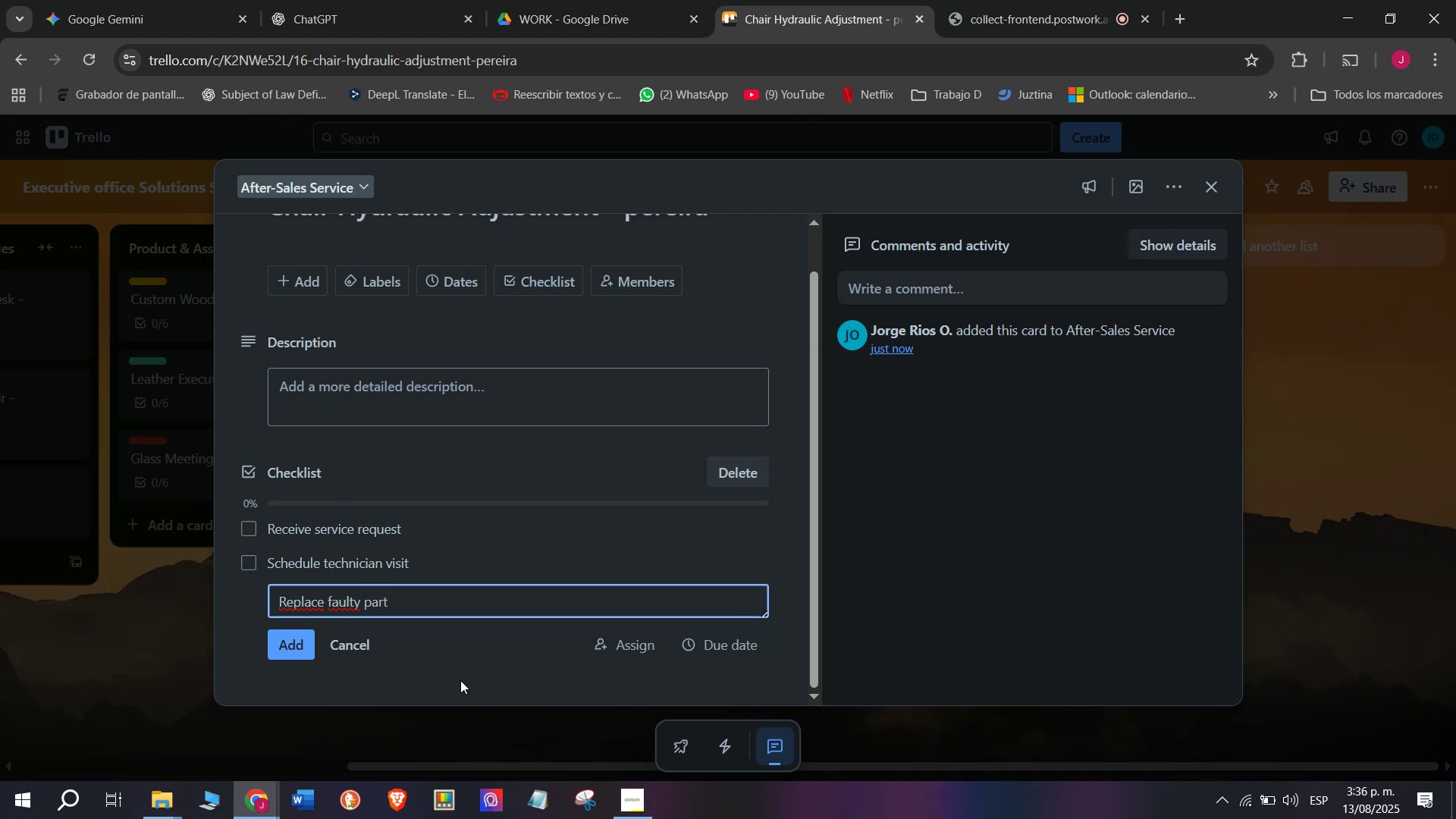 
key(Enter)
 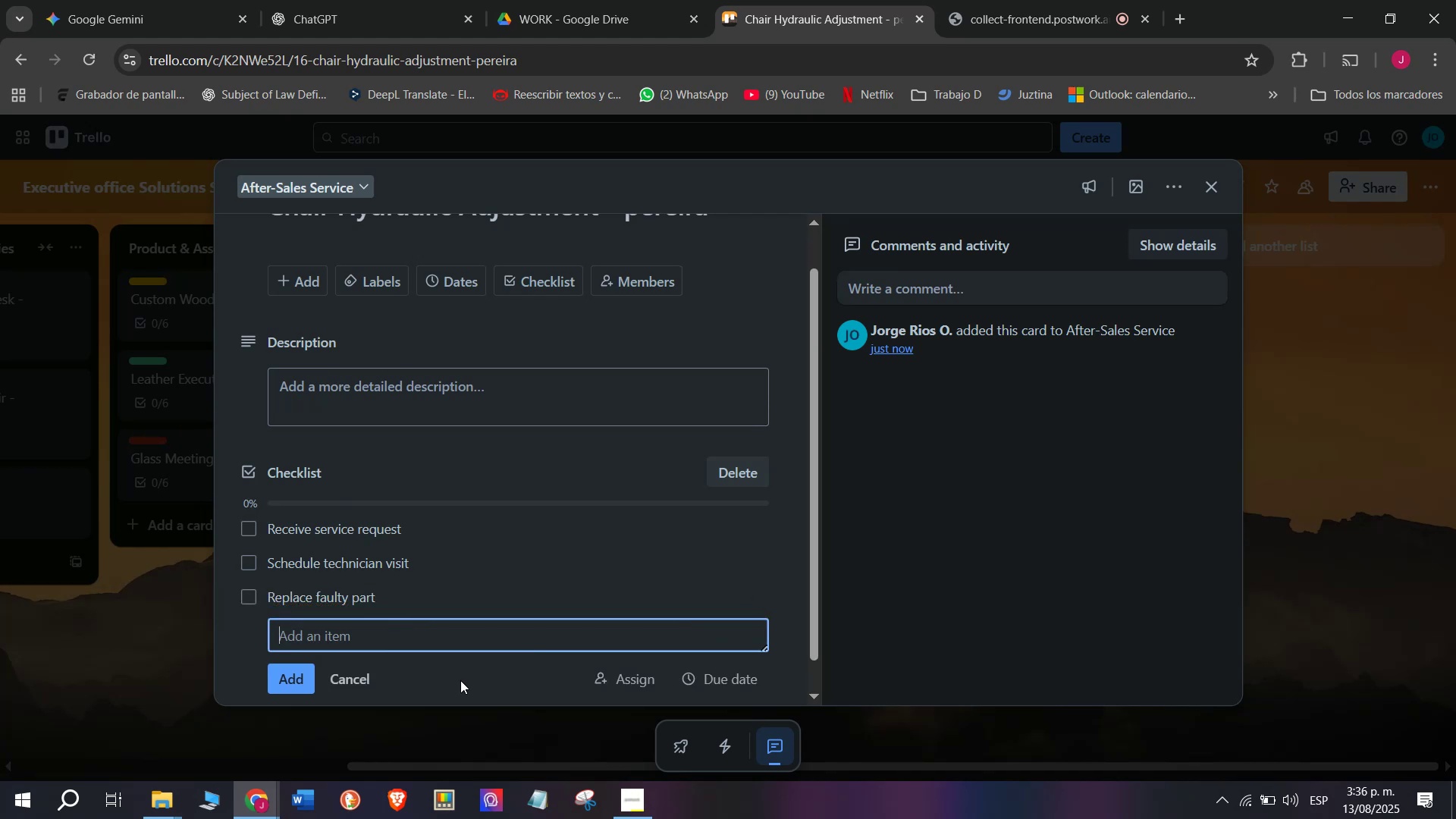 
type(Test operation Clean )
 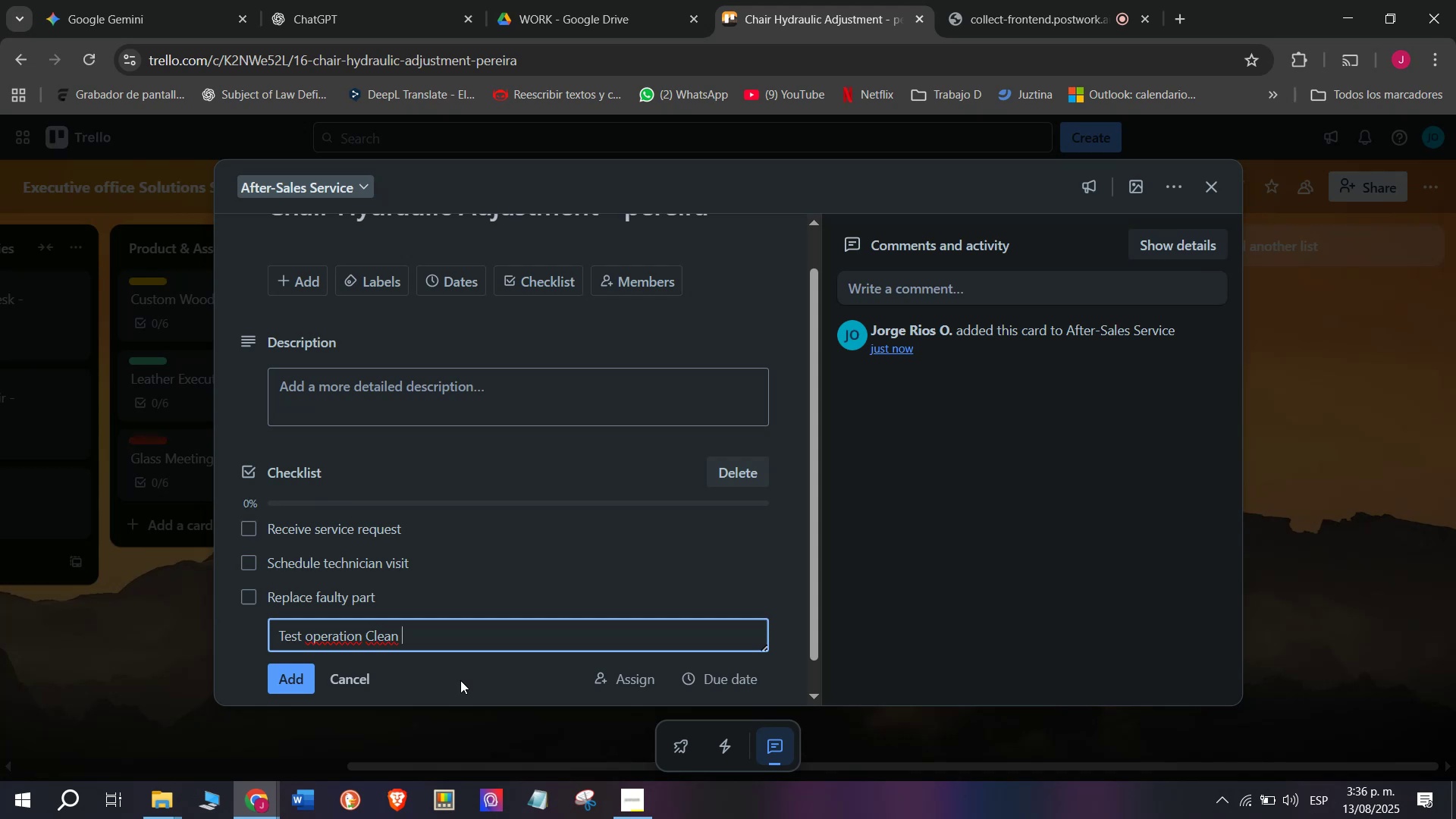 
type(producr)
key(Backspace)
type(t)
 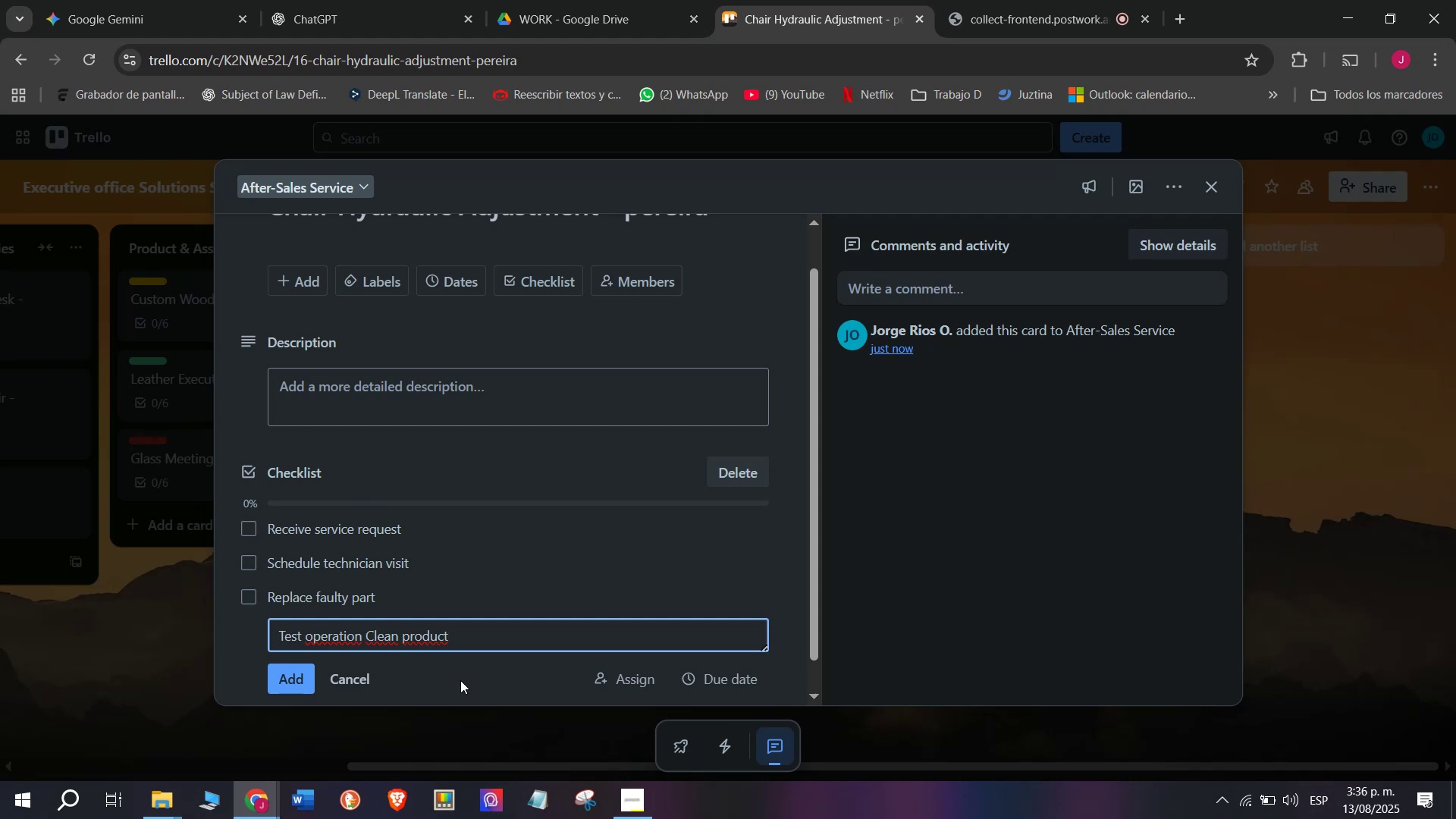 
wait(31.0)
 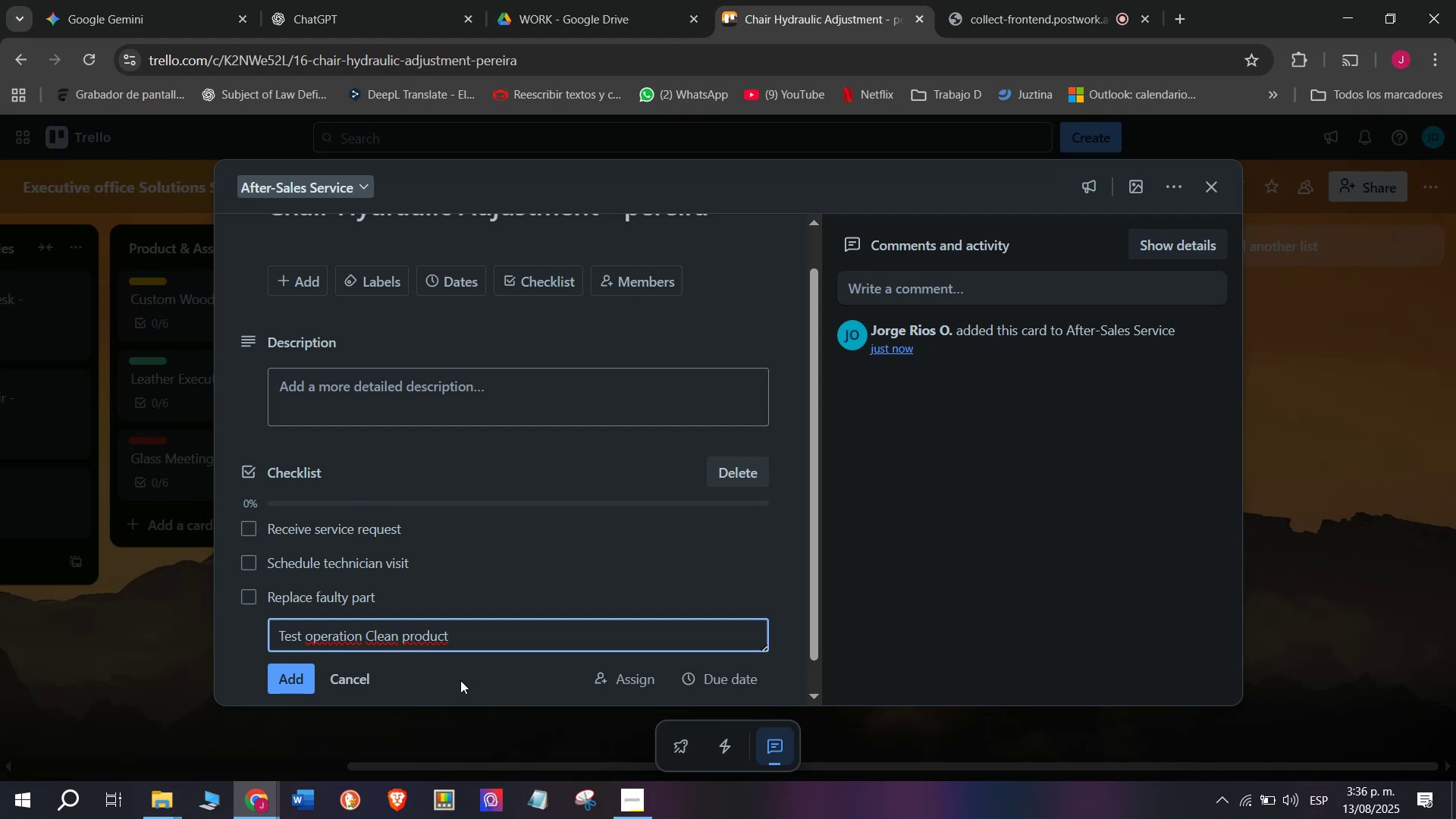 
left_click_drag(start_coordinate=[466, 629], to_coordinate=[369, 642])
 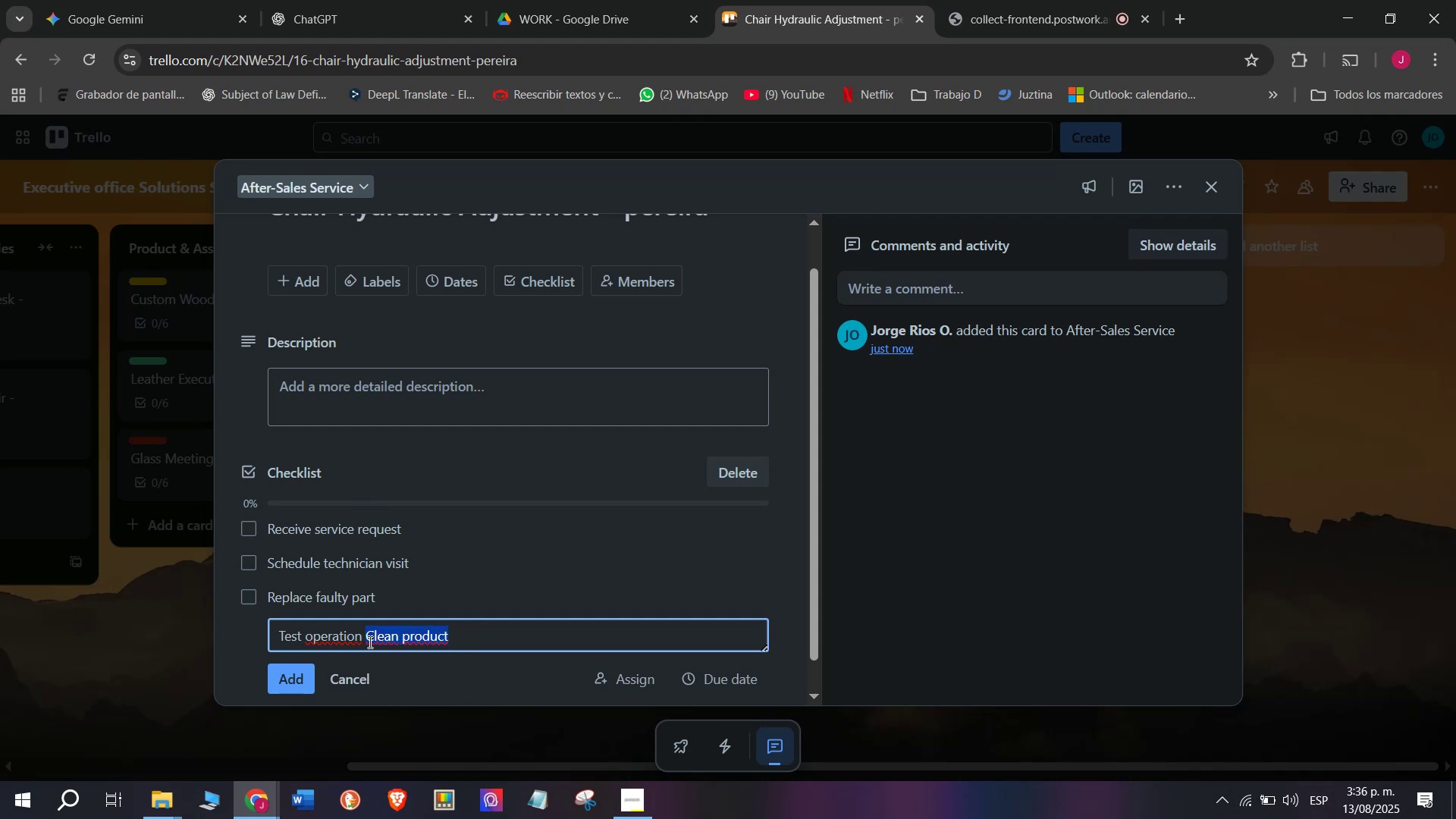 
key(Control+C)
 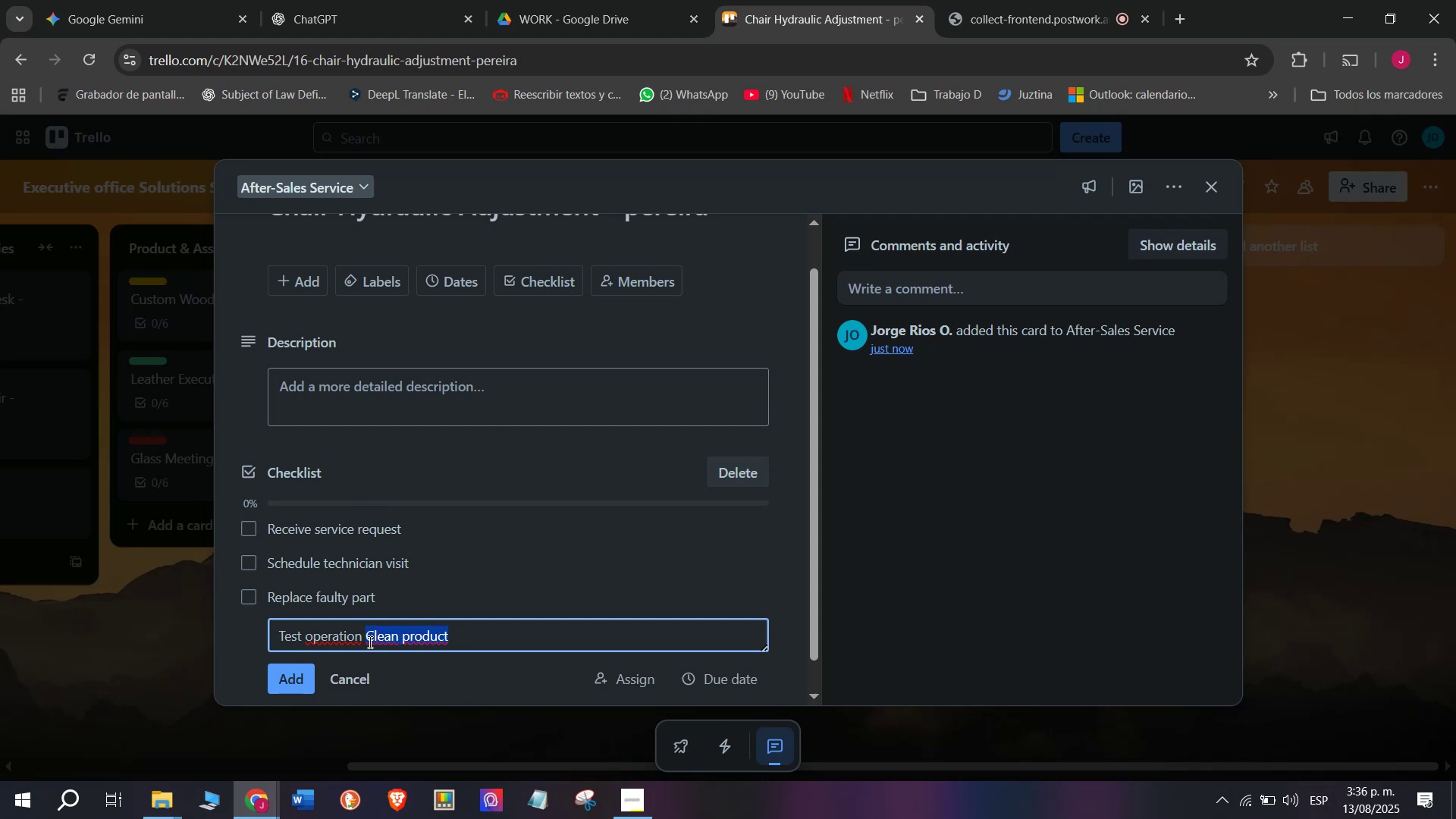 
key(Backspace)
 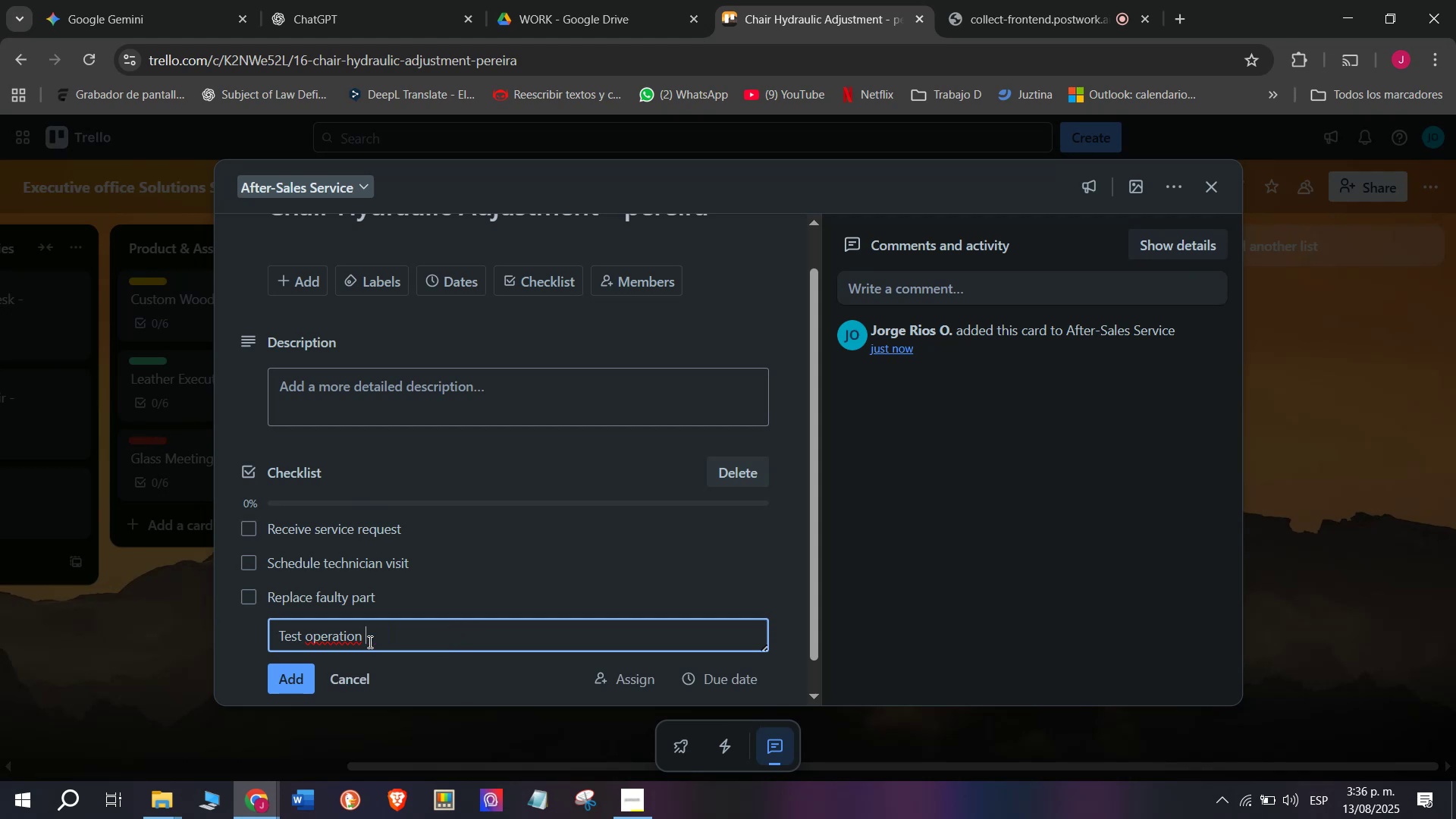 
key(Enter)
 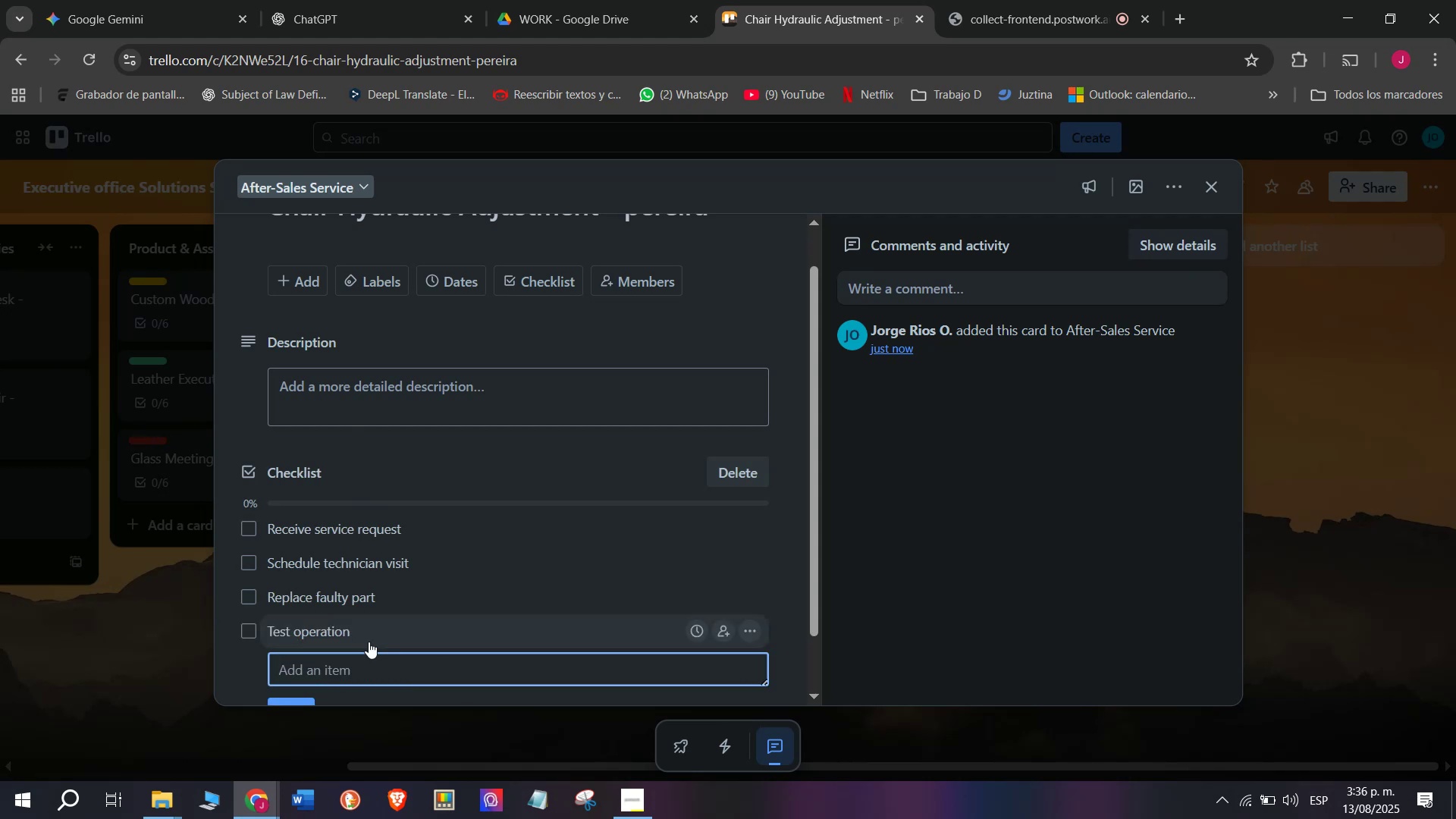 
key(Control+V)
 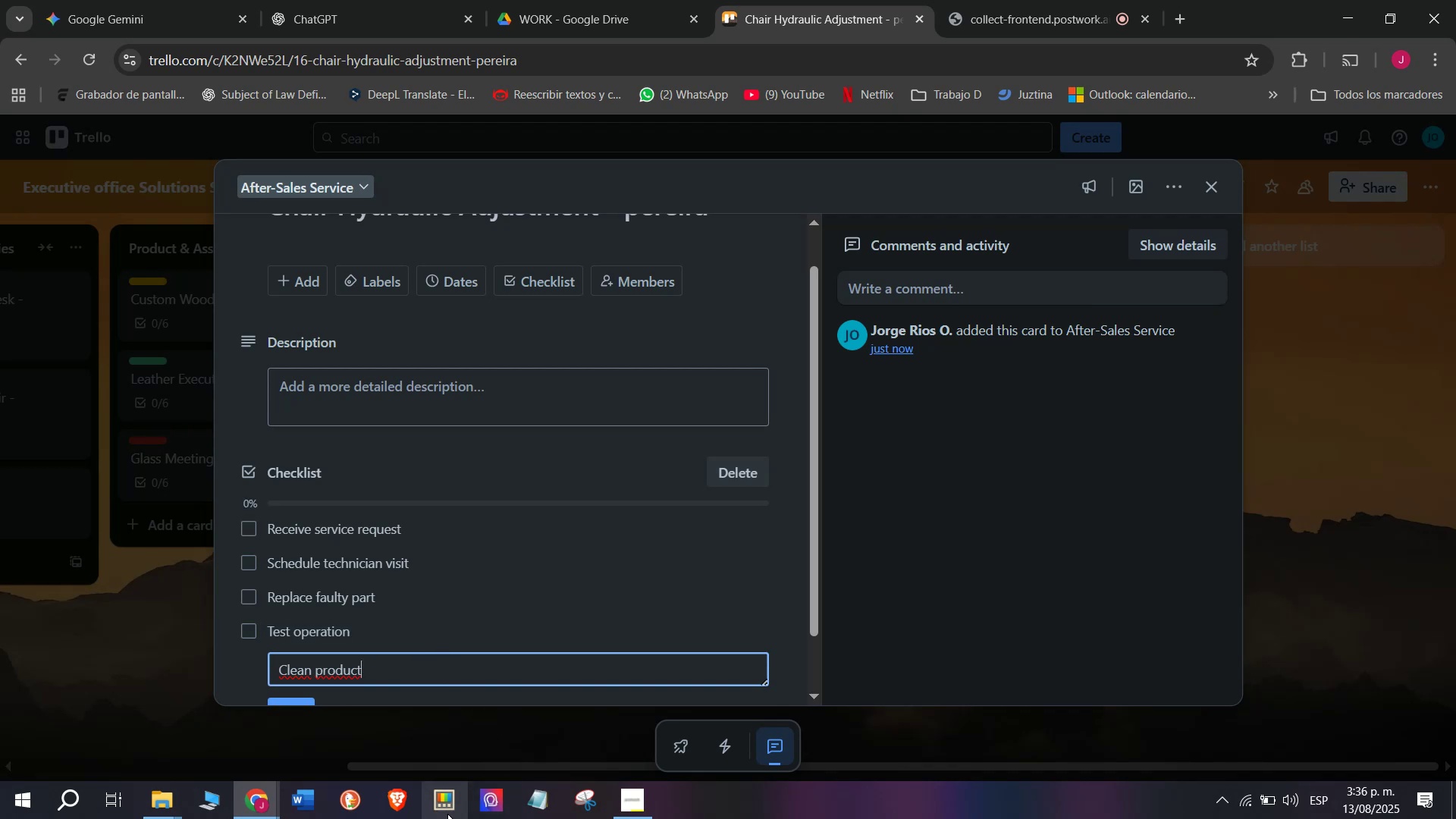 
scroll: coordinate [352, 619], scroll_direction: down, amount: 2.0
 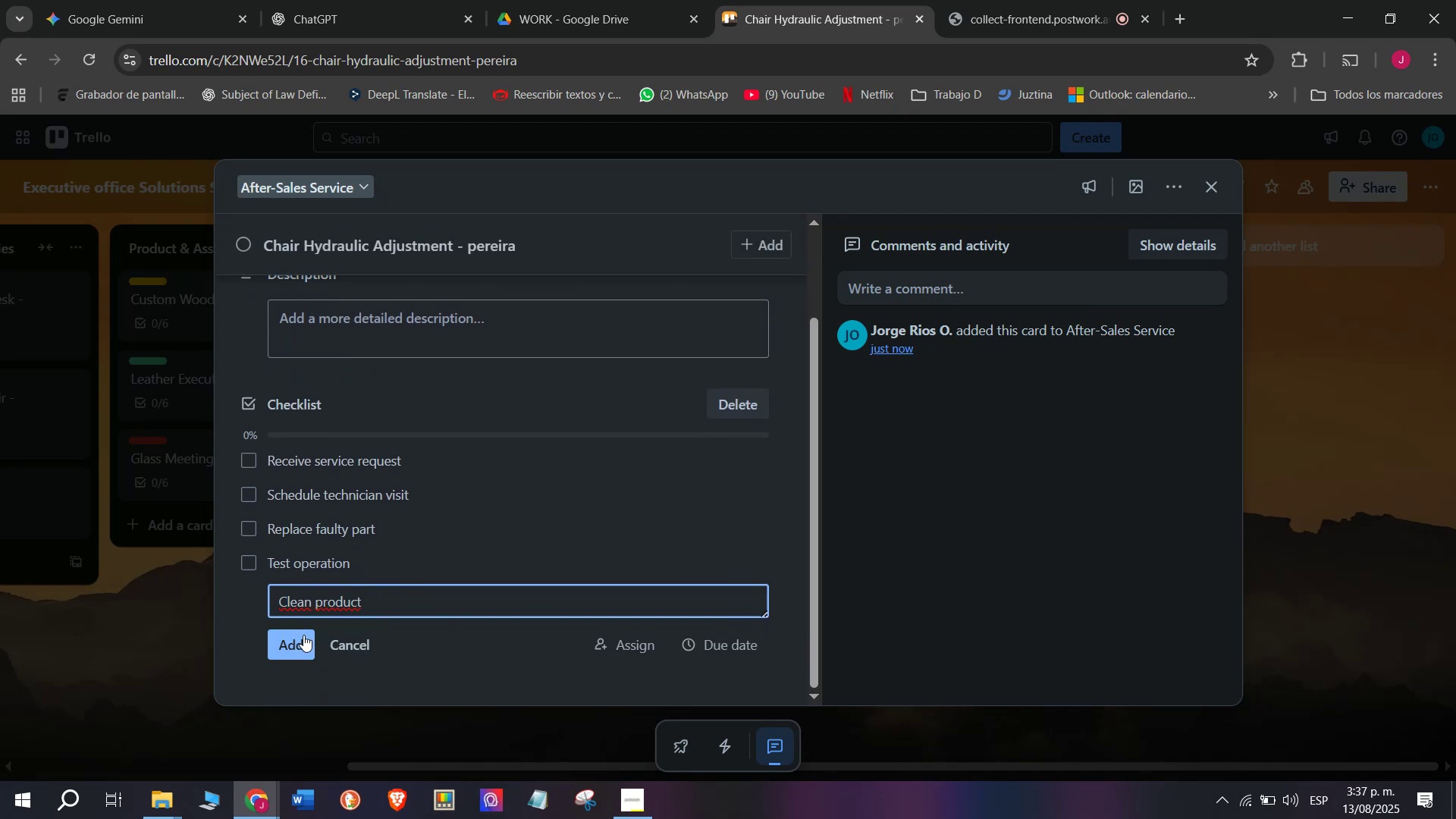 
left_click([300, 635])
 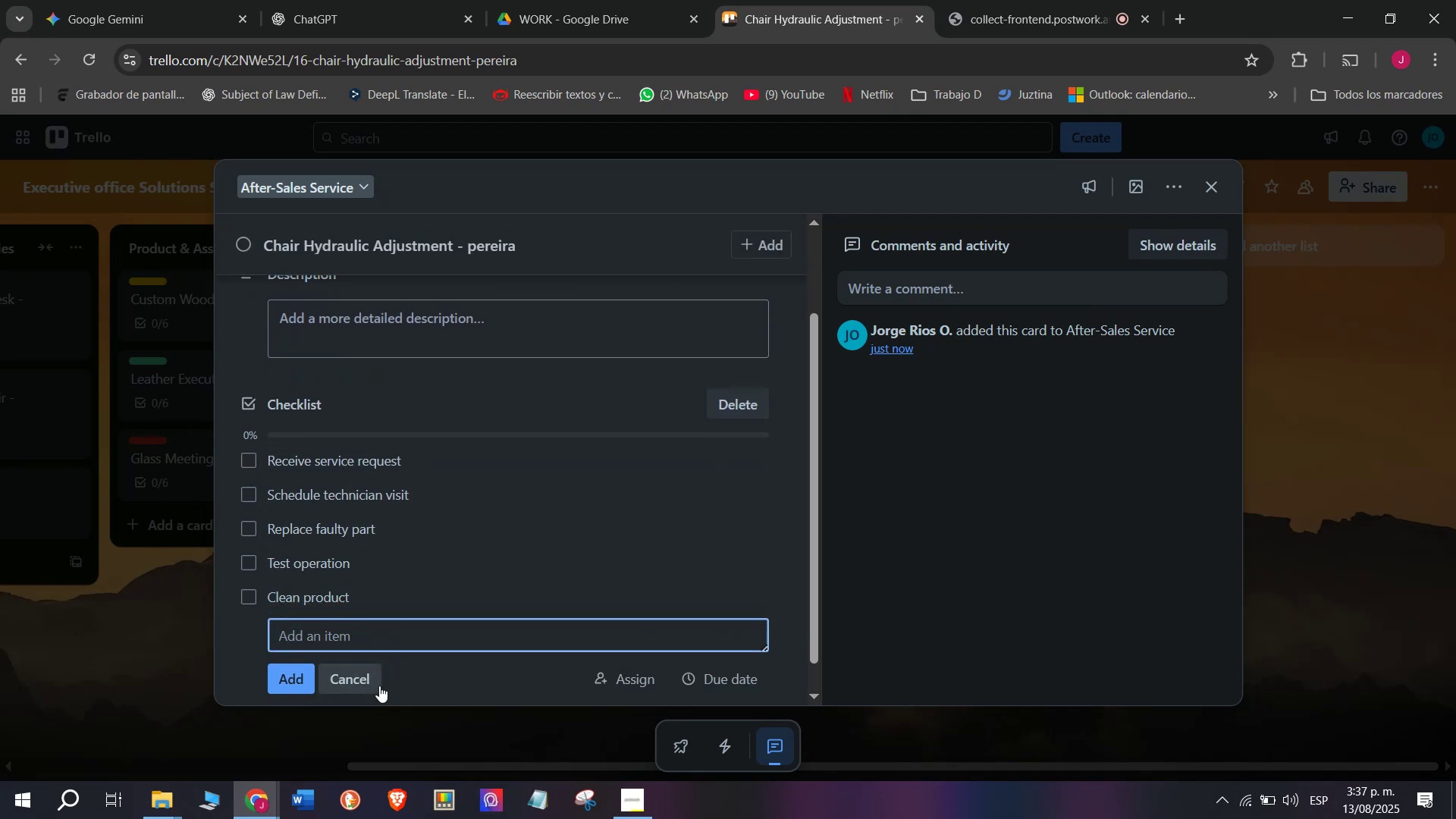 
type(V)
key(Backspace)
type(Close Service)
 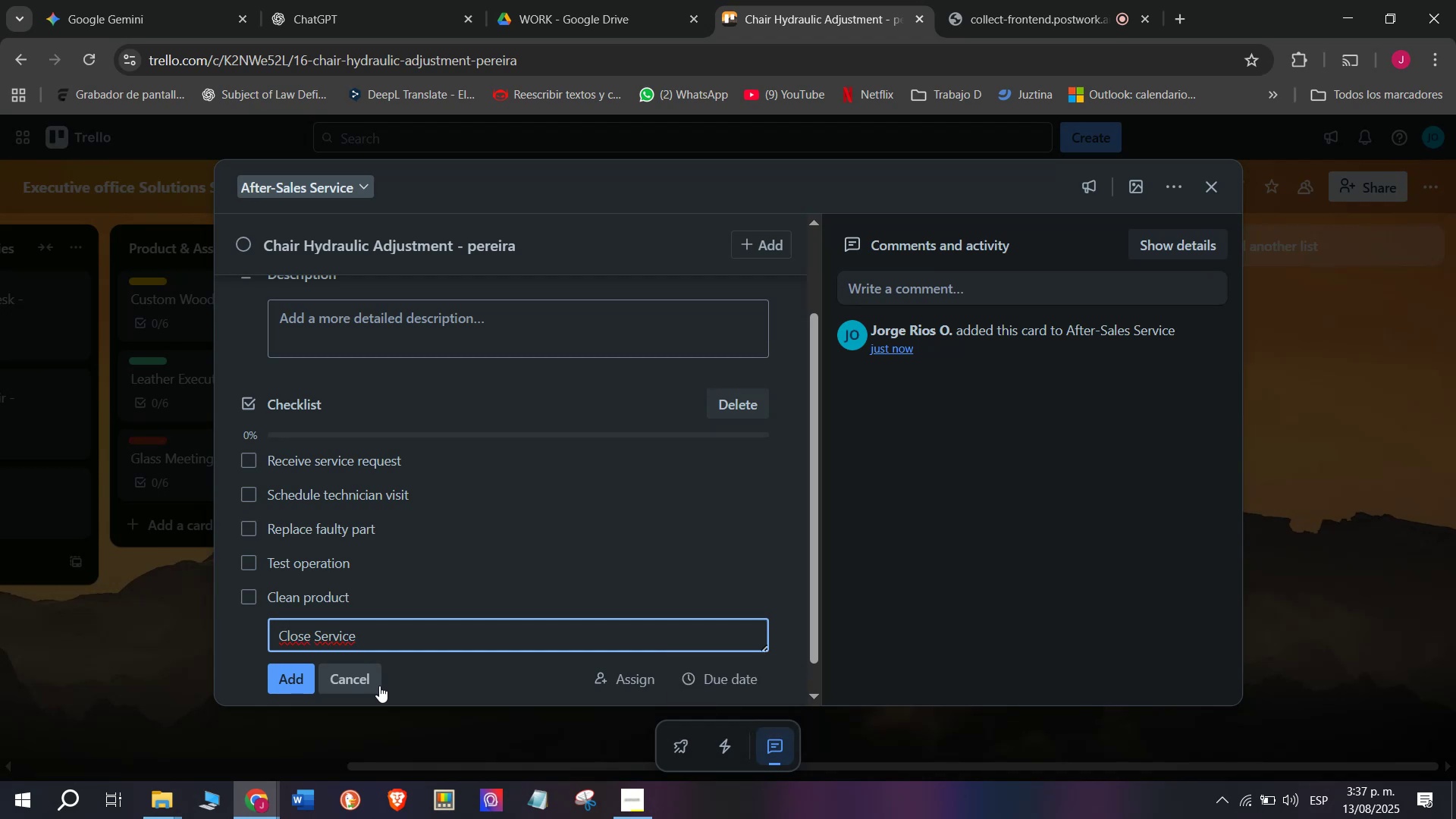 
wait(8.21)
 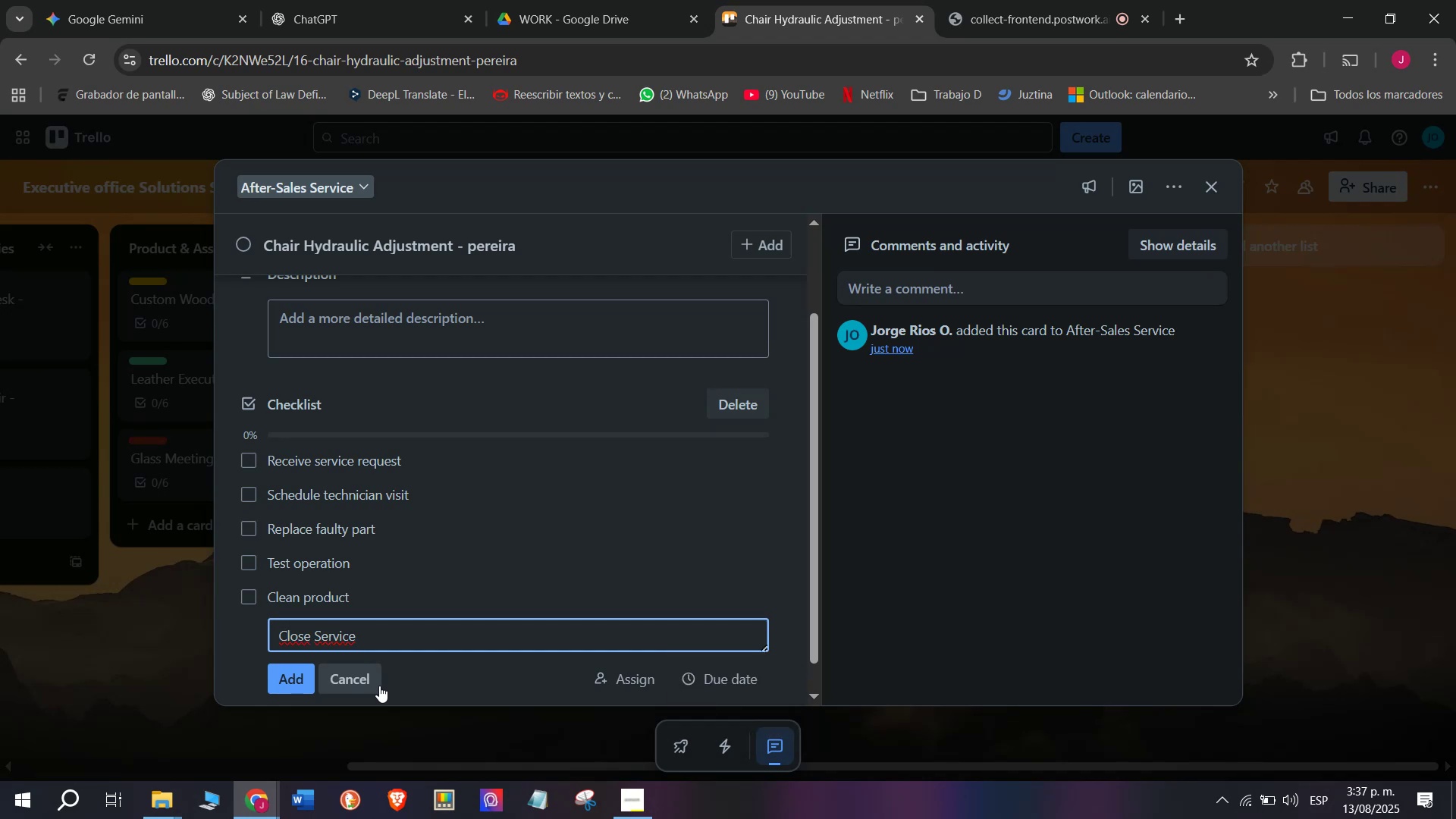 
type( ticket)
 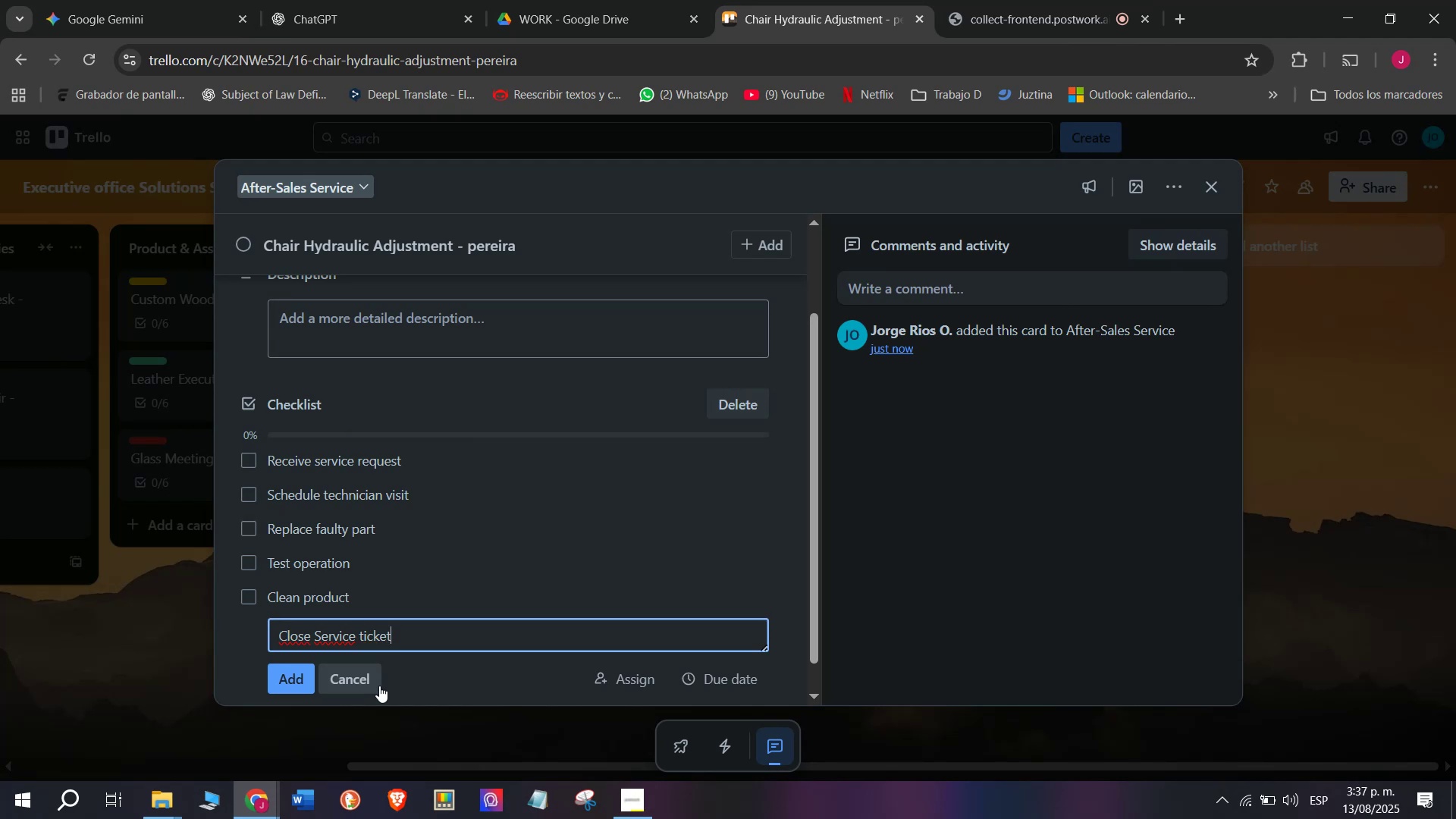 
key(Enter)
 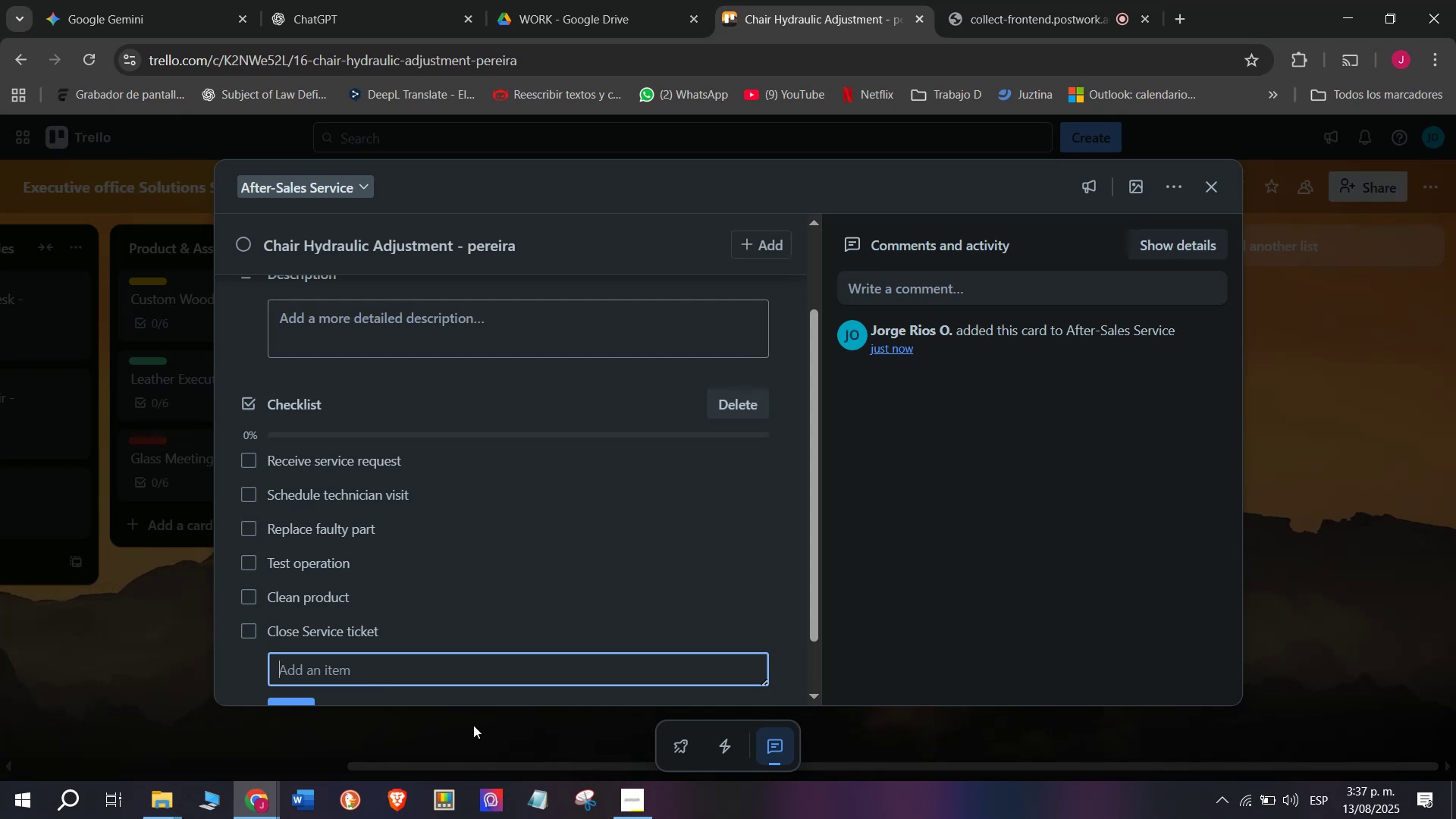 
scroll: coordinate [384, 744], scroll_direction: down, amount: 2.0
 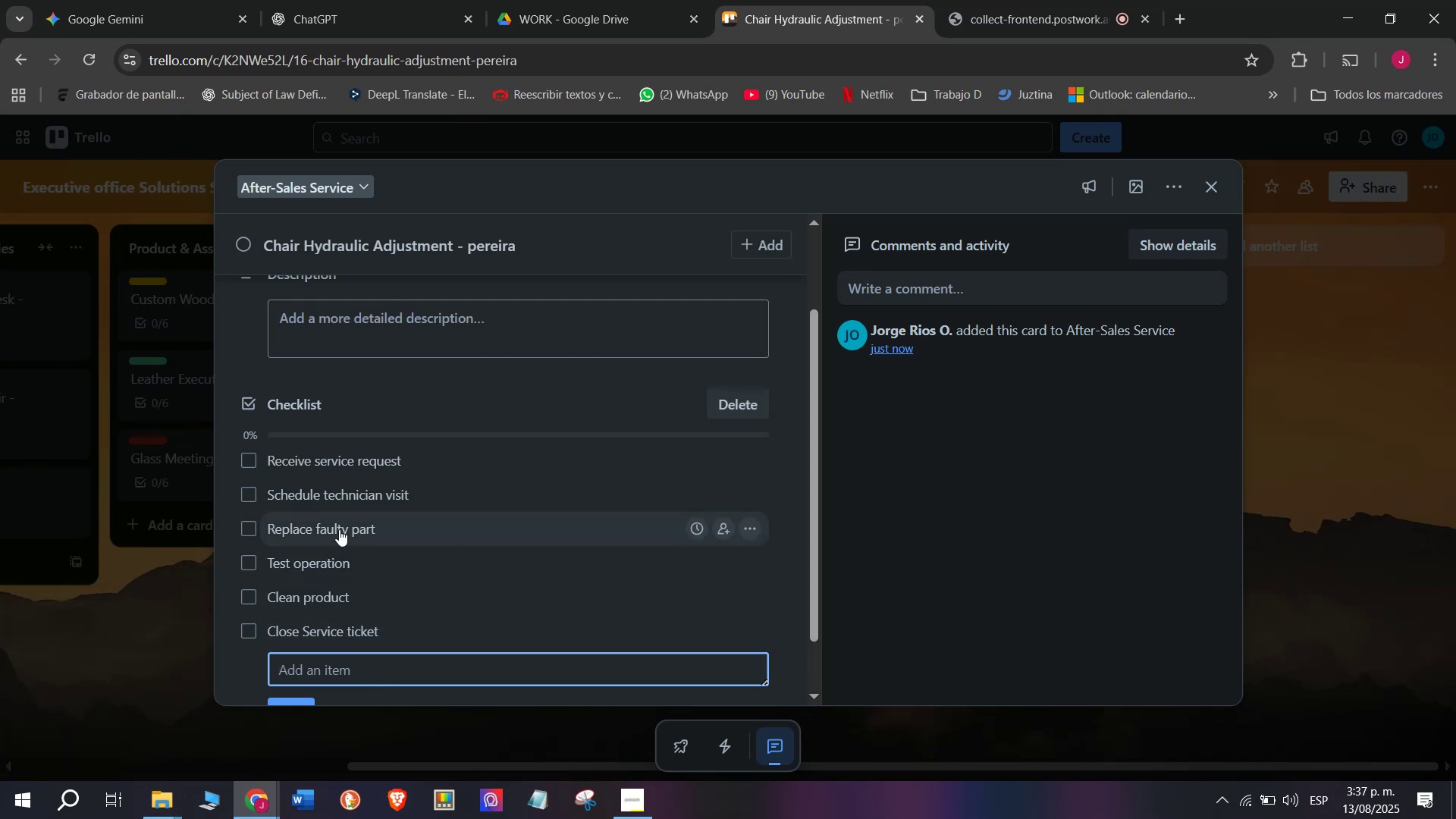 
scroll: coordinate [353, 478], scroll_direction: up, amount: 2.0
 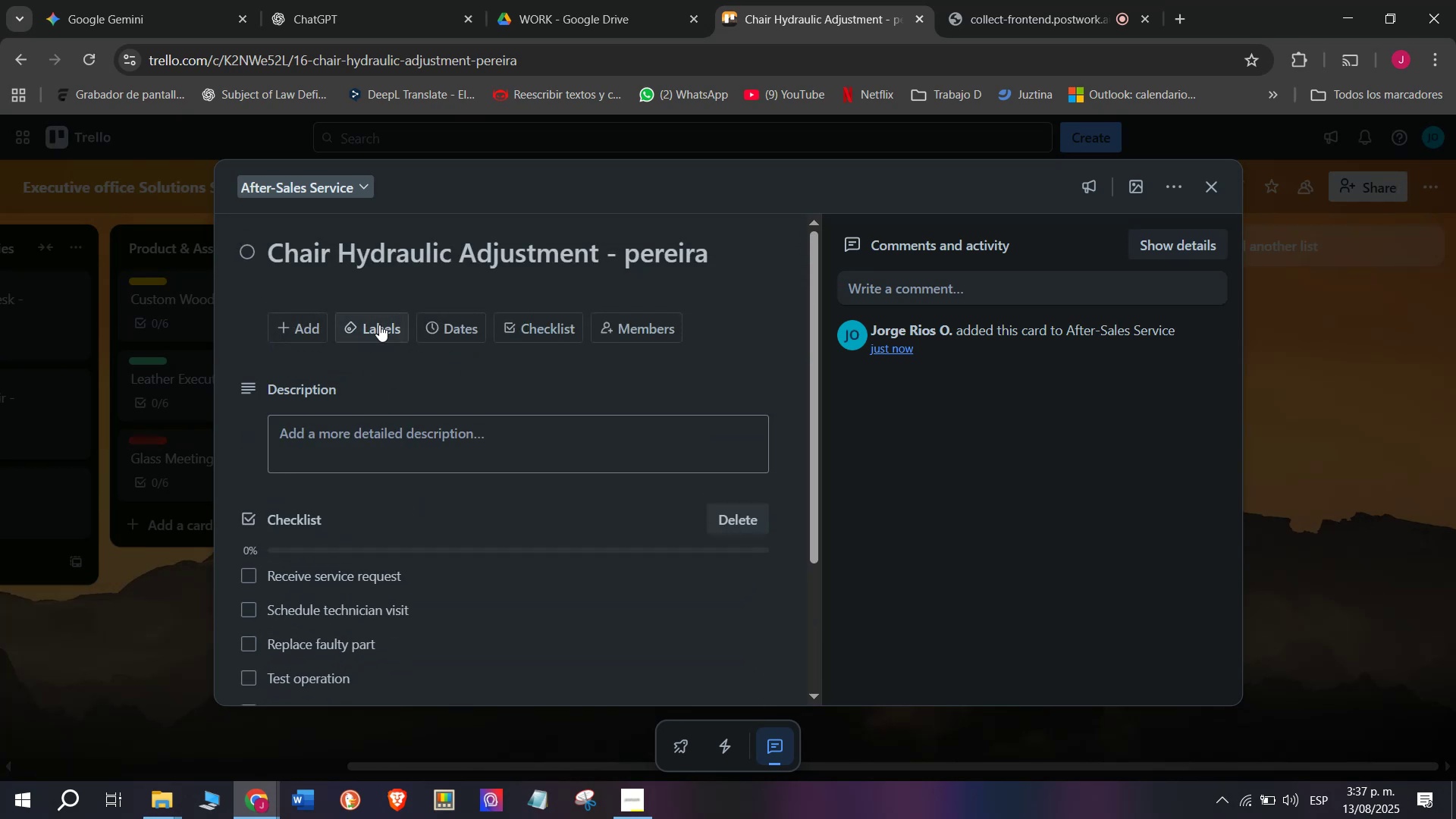 
left_click([378, 328])
 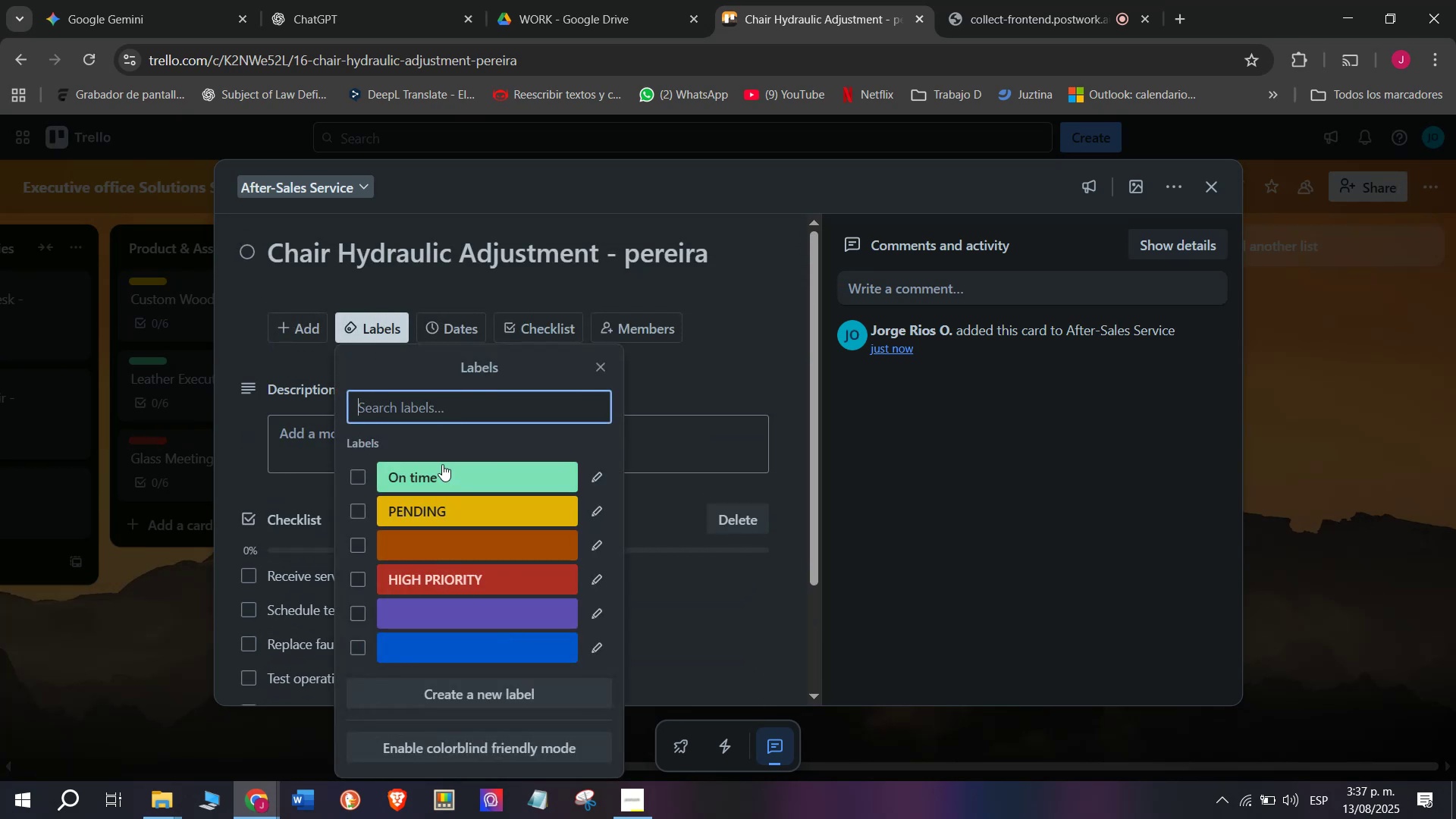 
left_click([442, 468])
 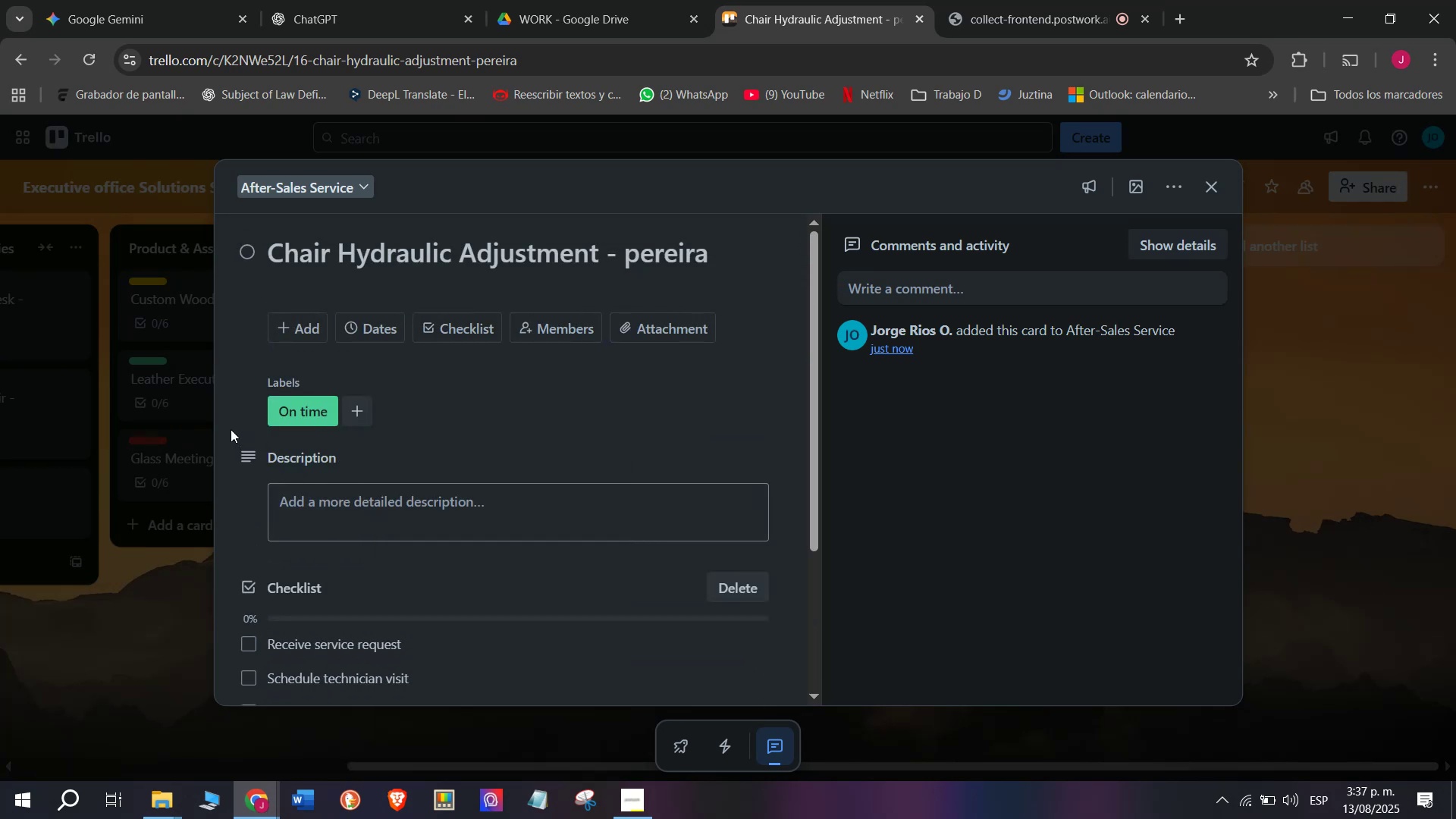 
double_click([108, 592])
 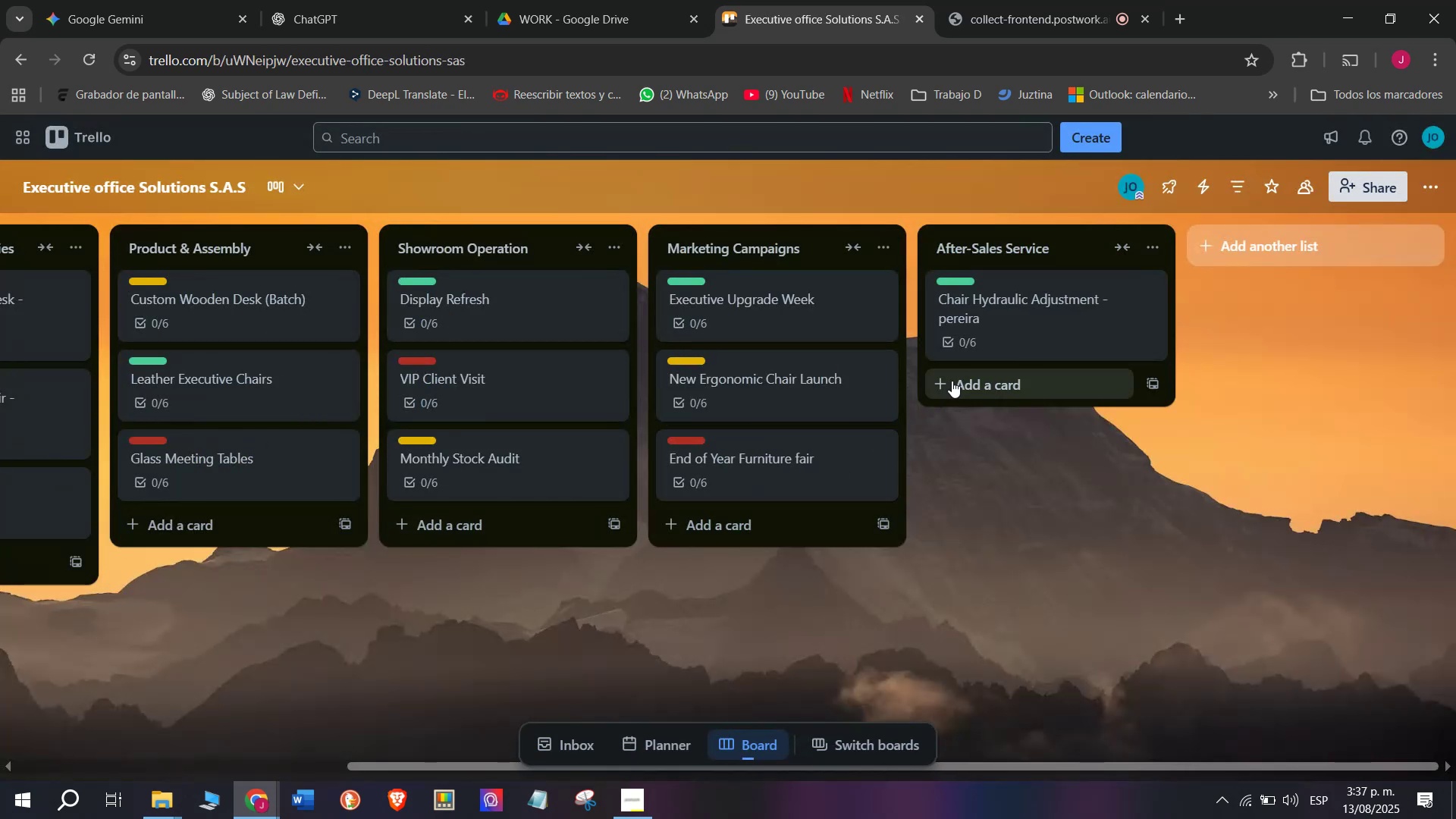 
left_click([985, 384])
 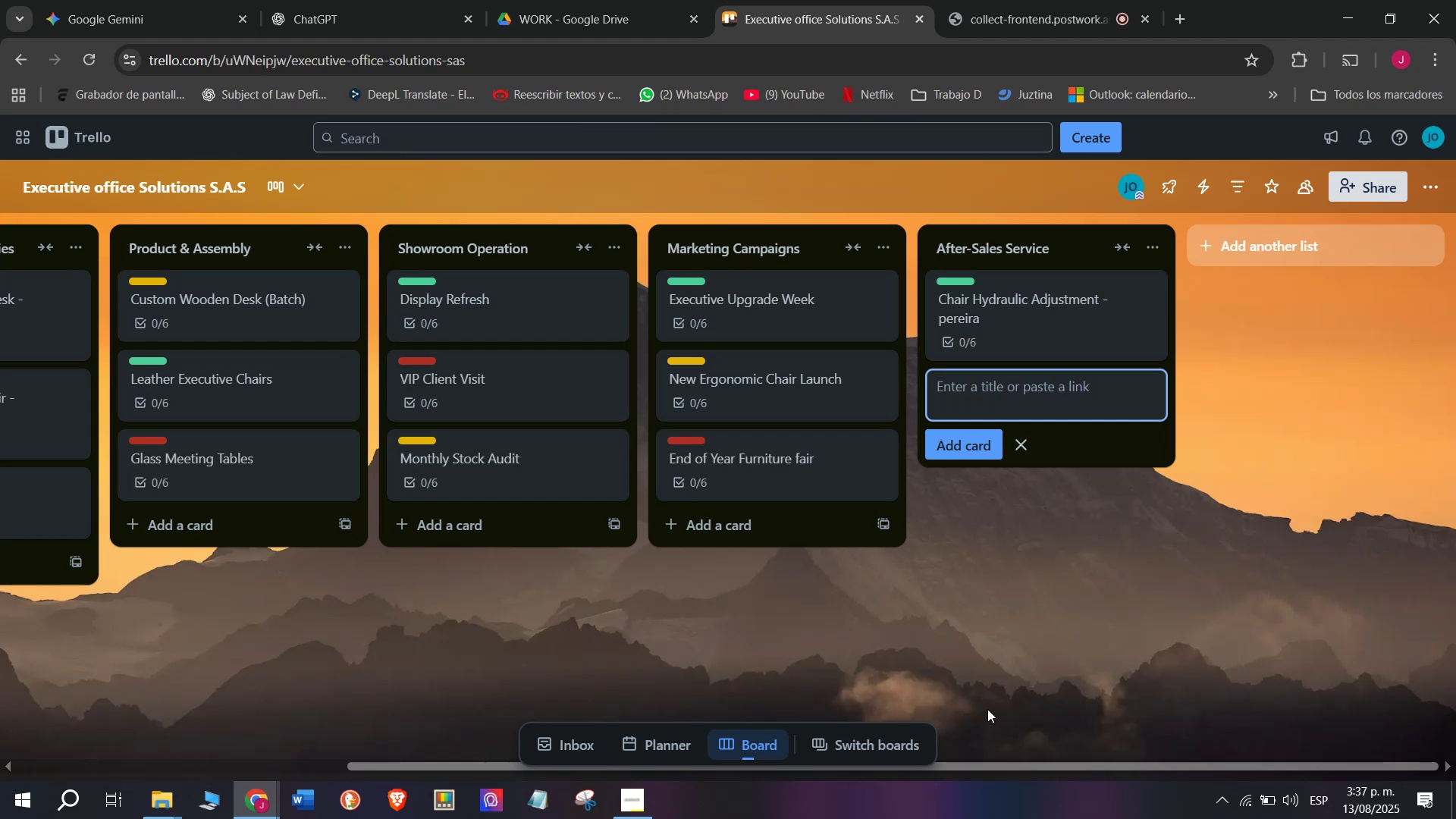 
type(Des)
 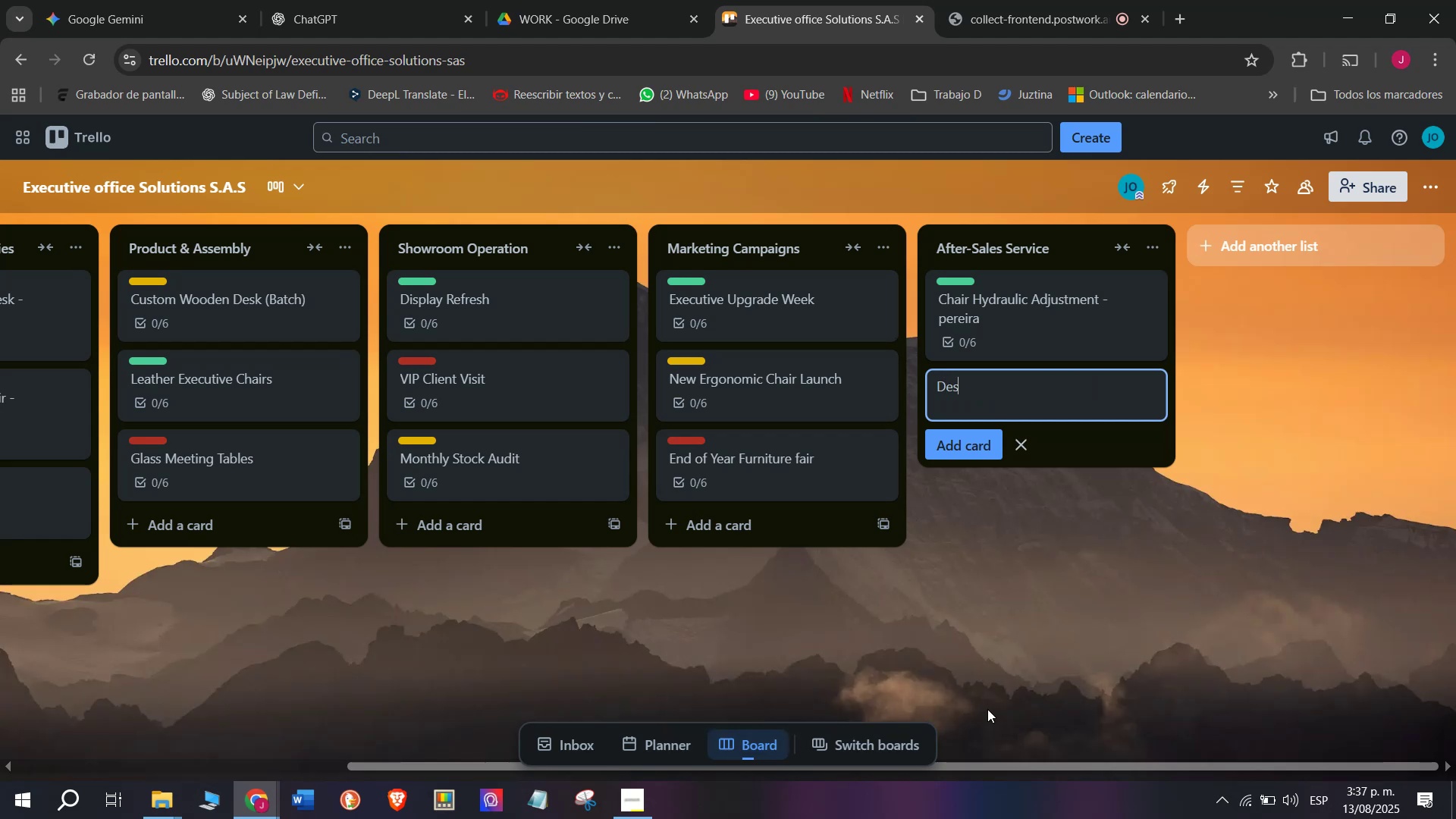 
type(k Scratch Repas)
key(Backspace)
type(ir - Bucaramanga)
 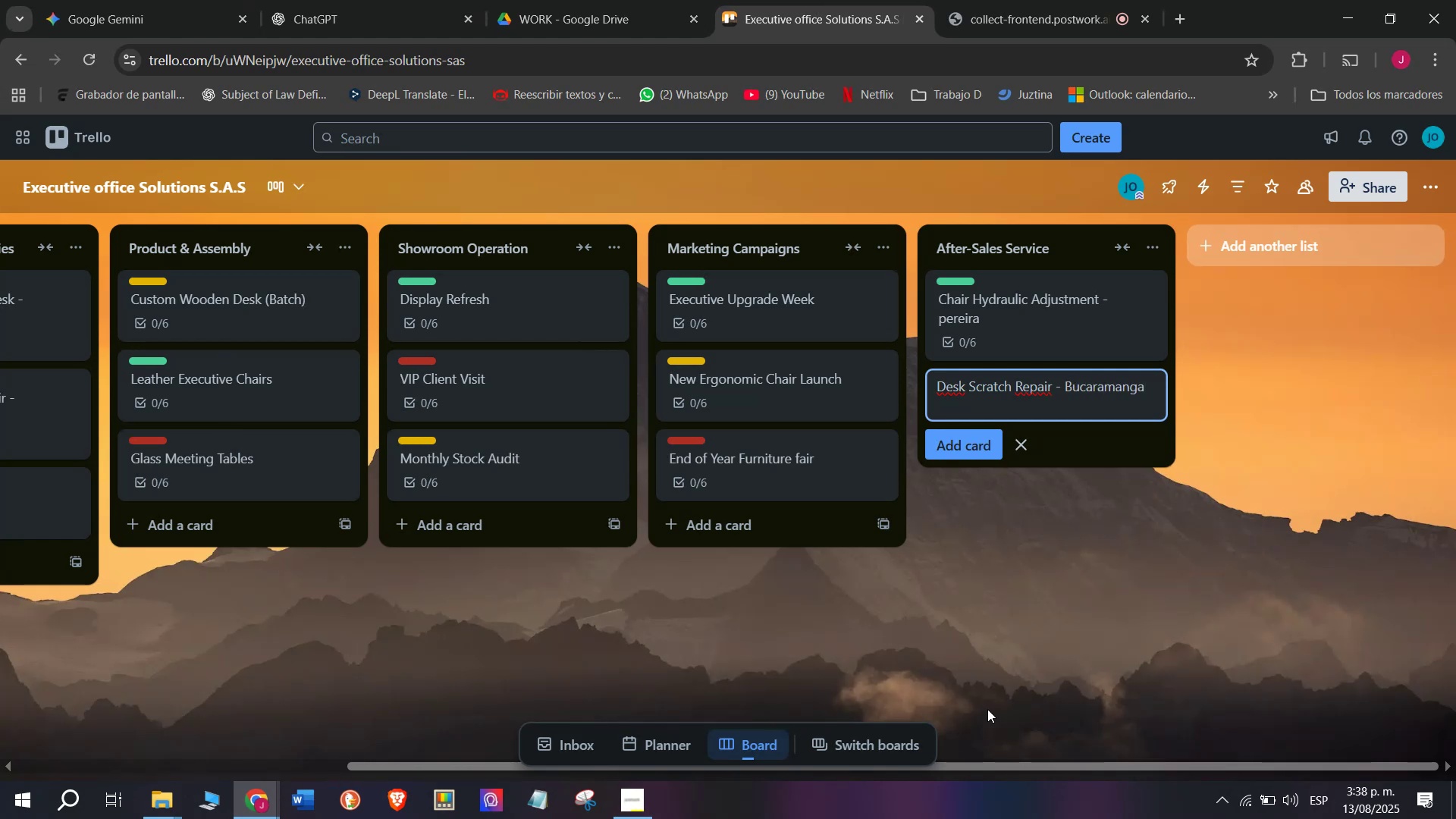 
key(Enter)
 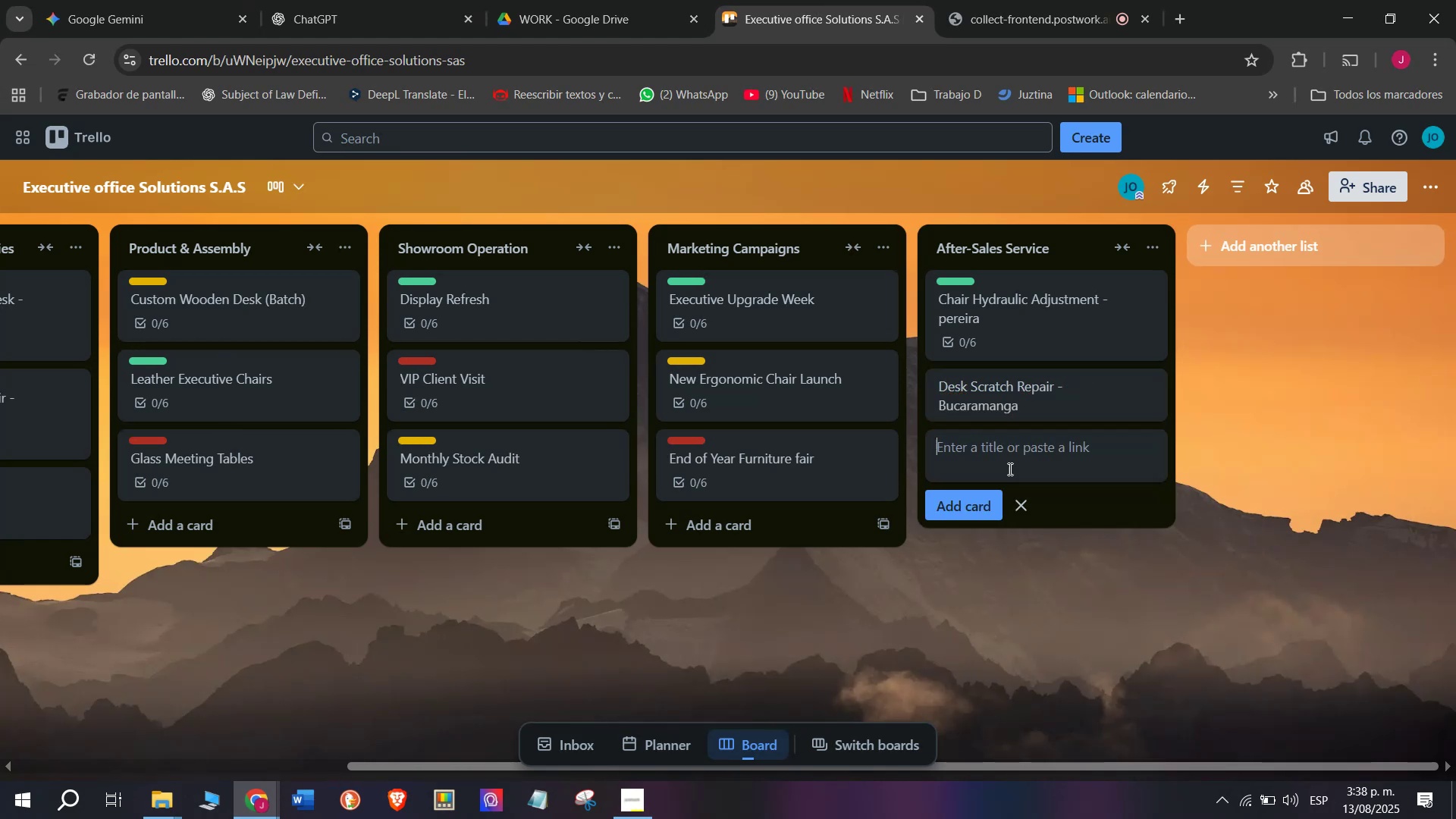 
left_click([1031, 412])
 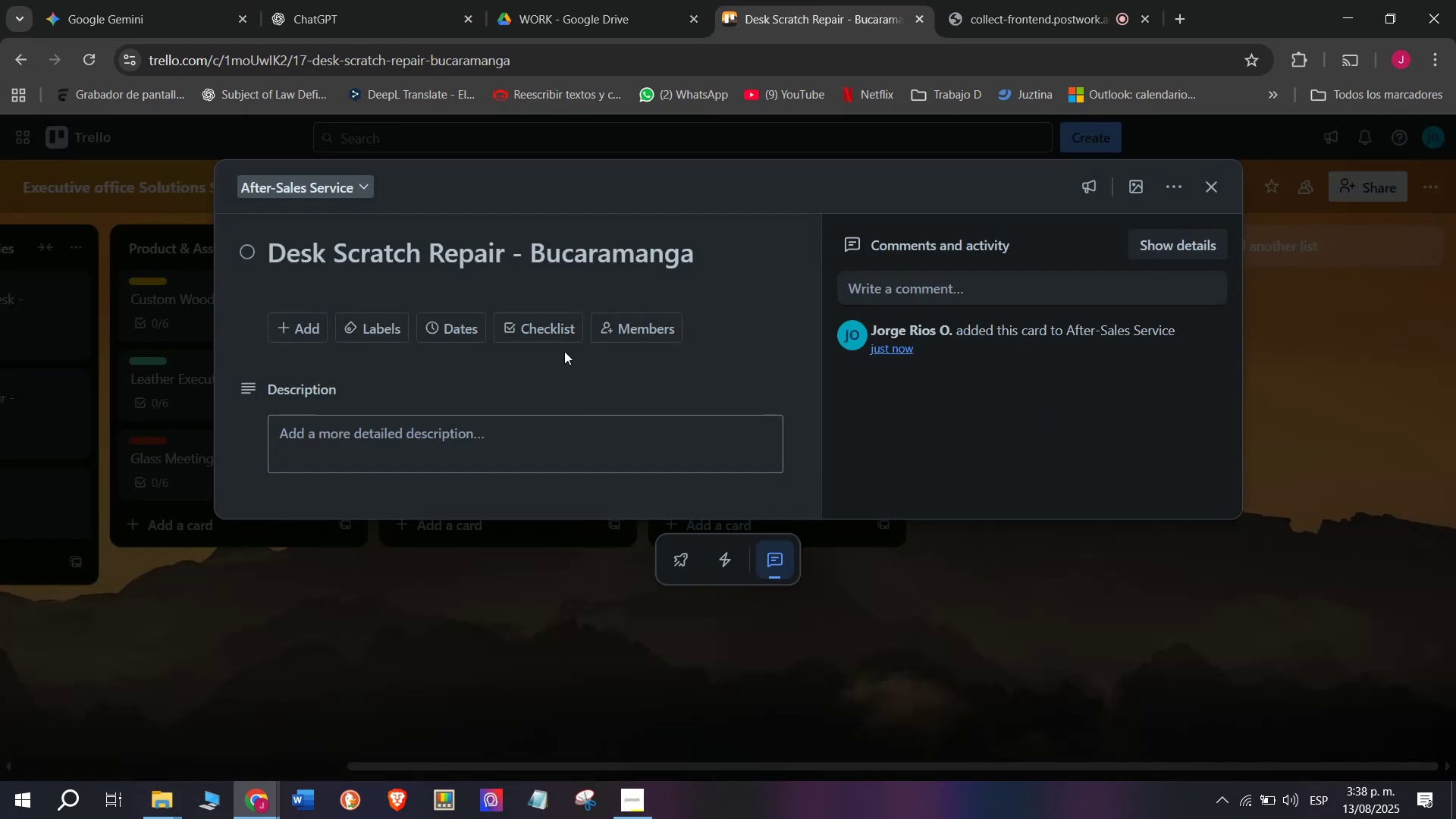 
left_click([537, 318])
 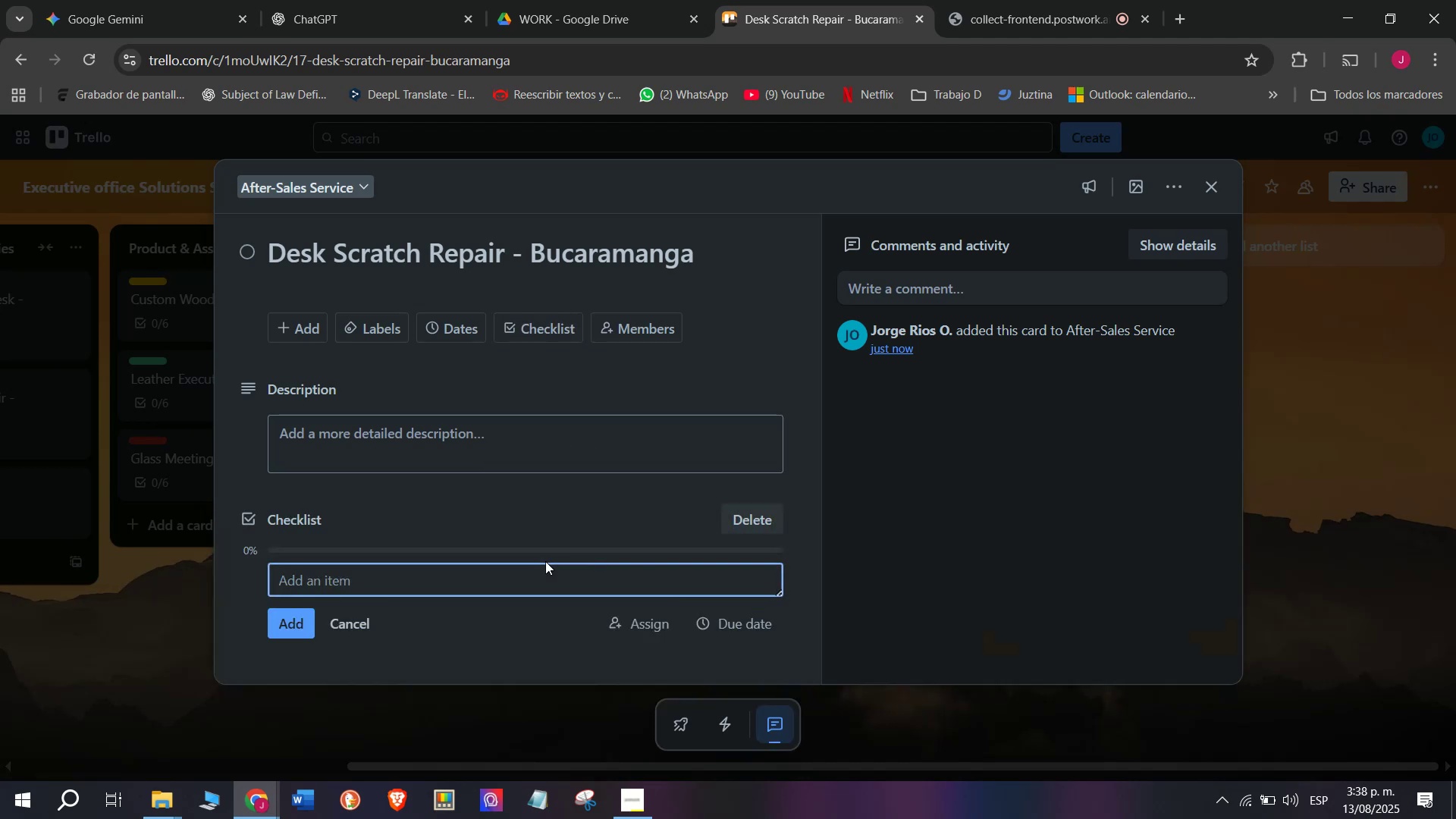 
type(I )
key(Backspace)
type(nspect damage)
 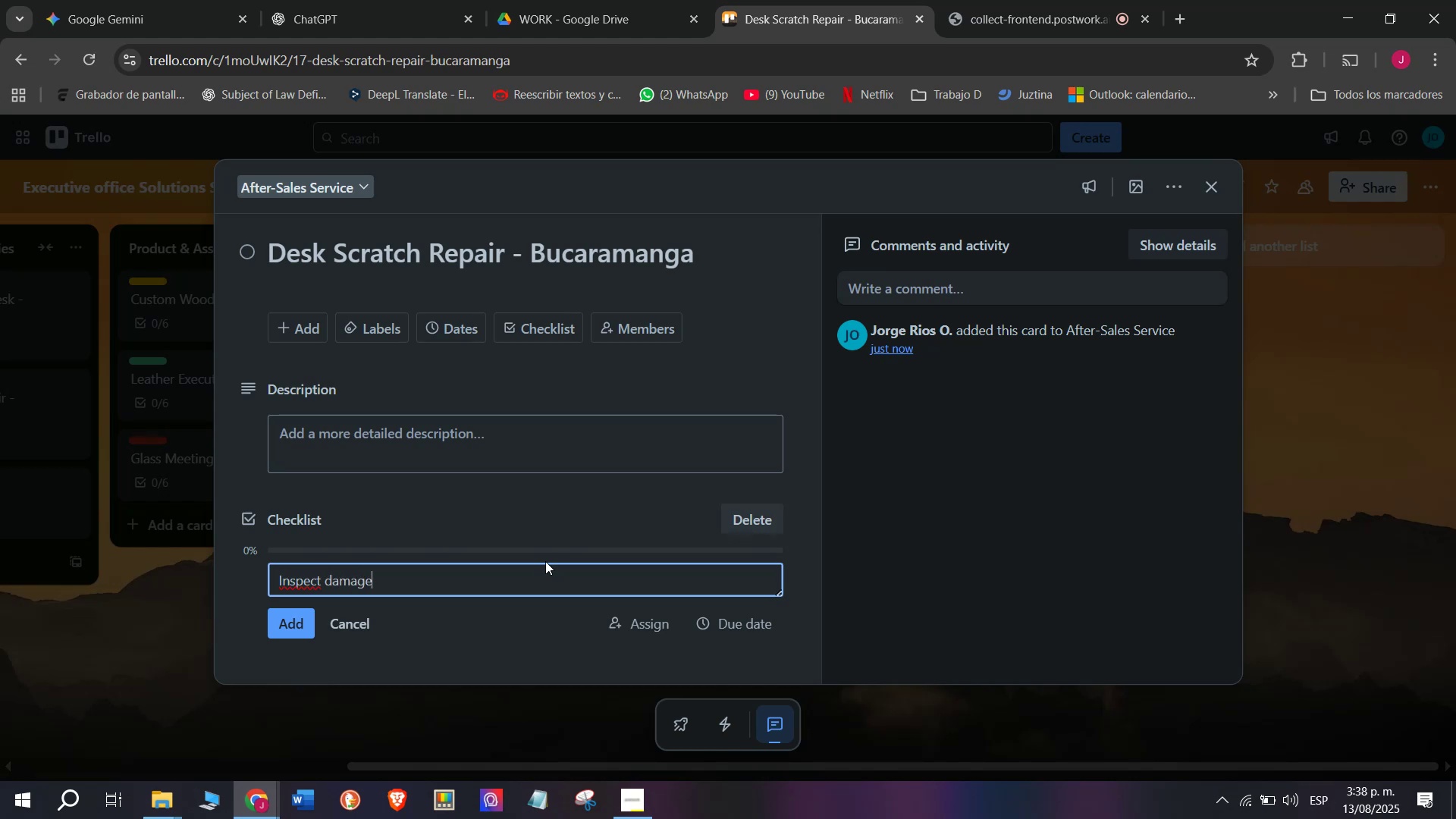 
key(Enter)
 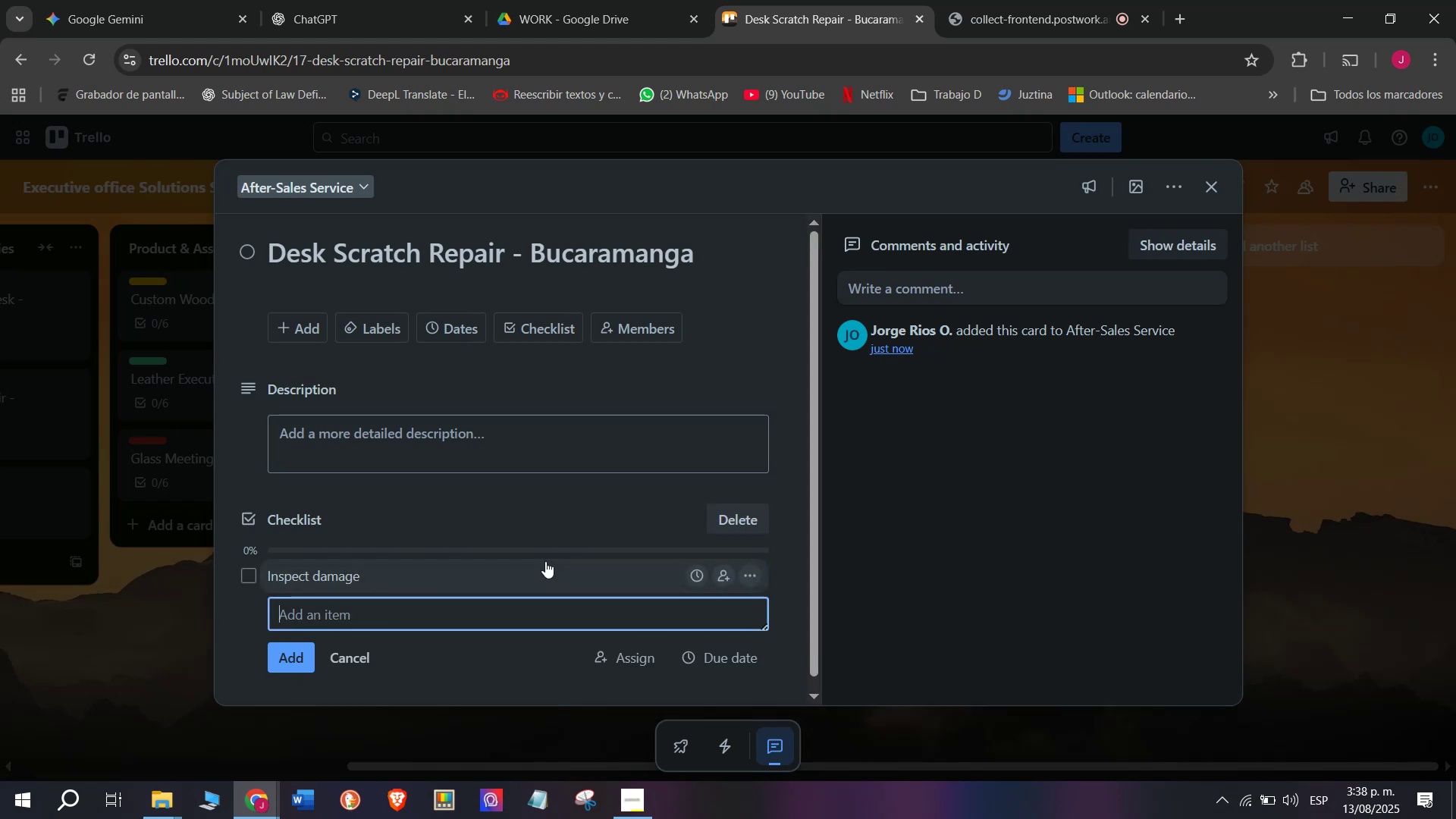 
type(Prepare repair kit)
 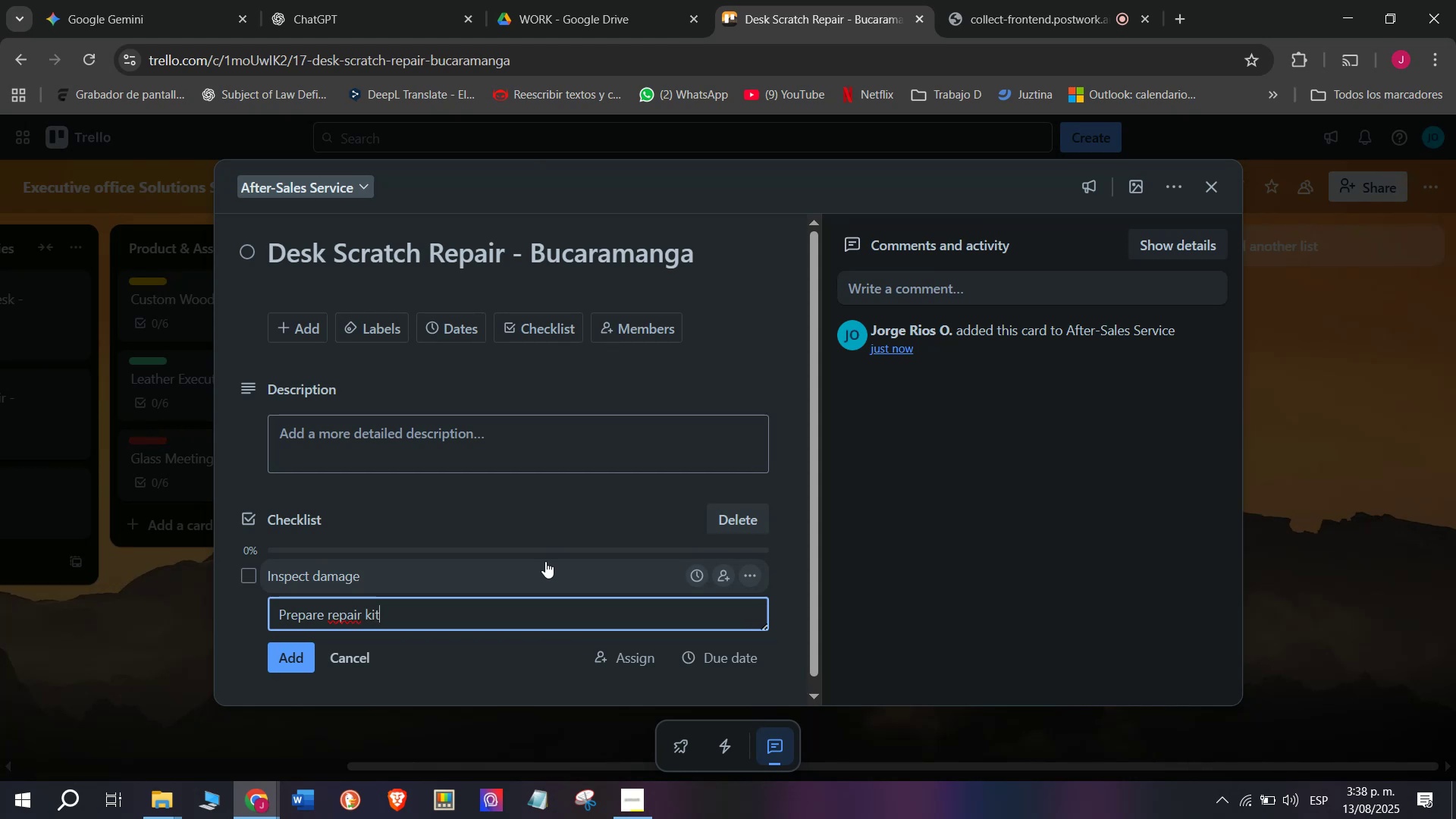 
key(Enter)
 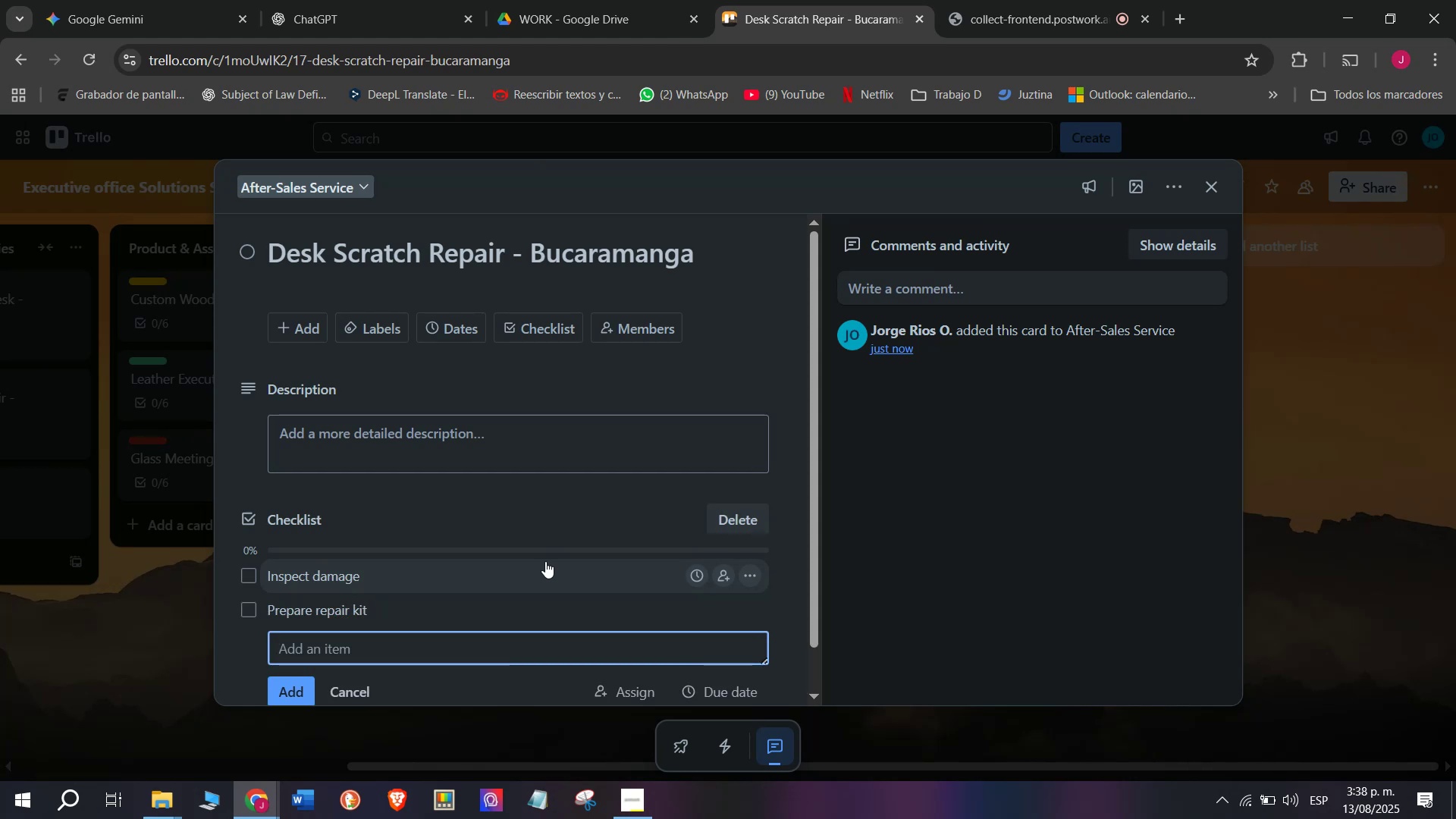 
type(Apply Treatment )
 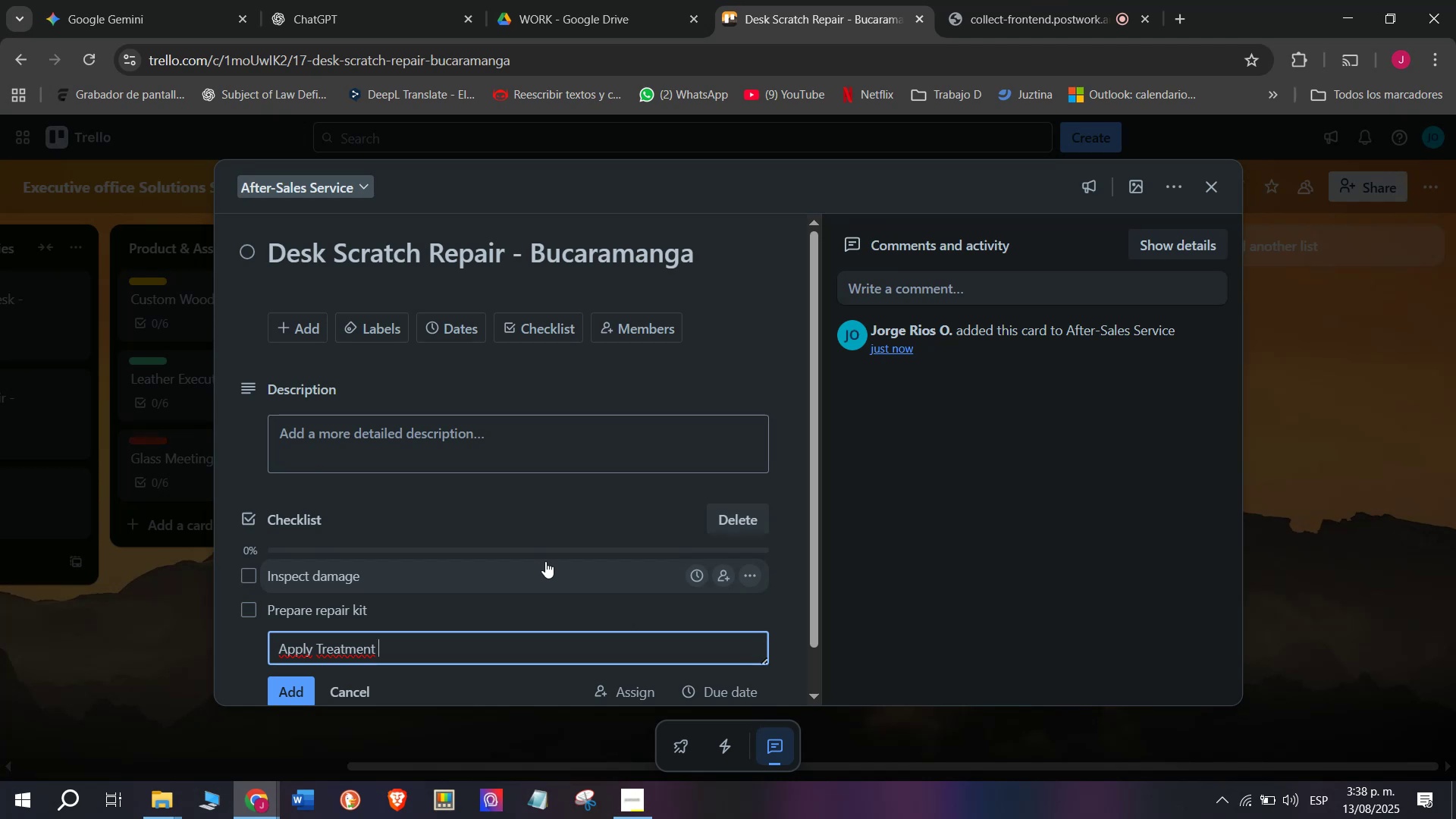 
key(Enter)
 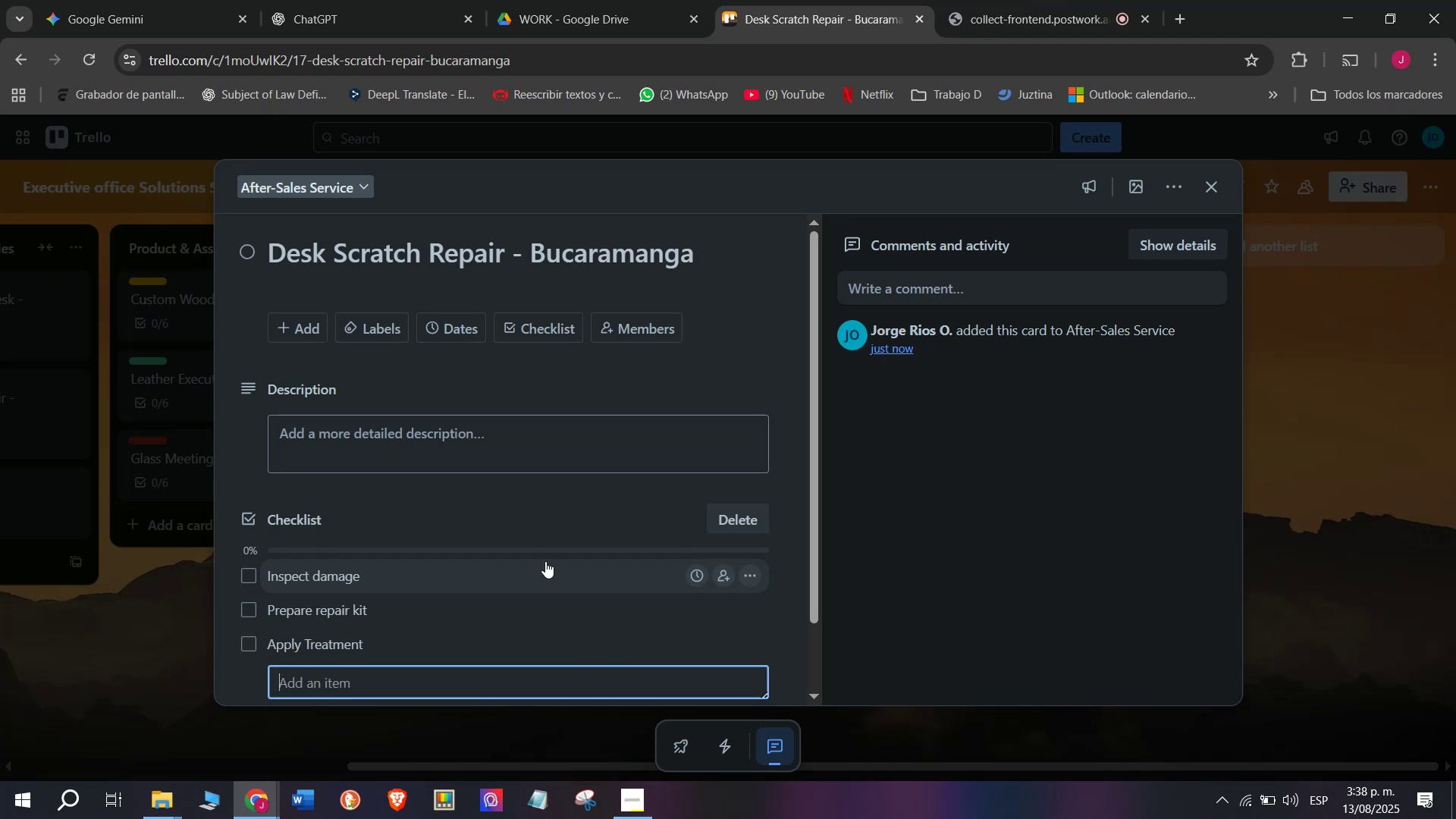 
scroll: coordinate [457, 635], scroll_direction: down, amount: 3.0
 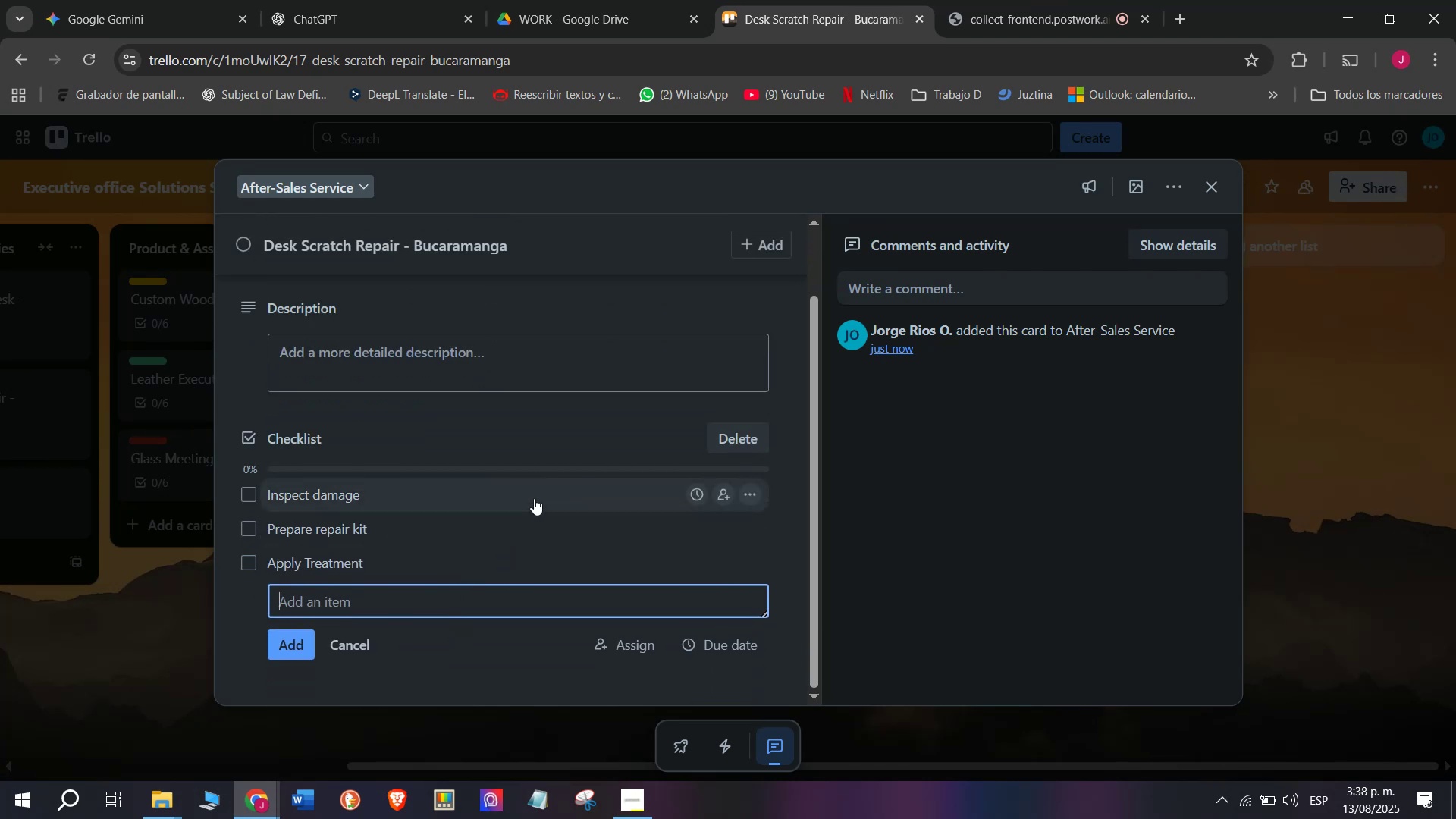 
type(Polish Surface)
 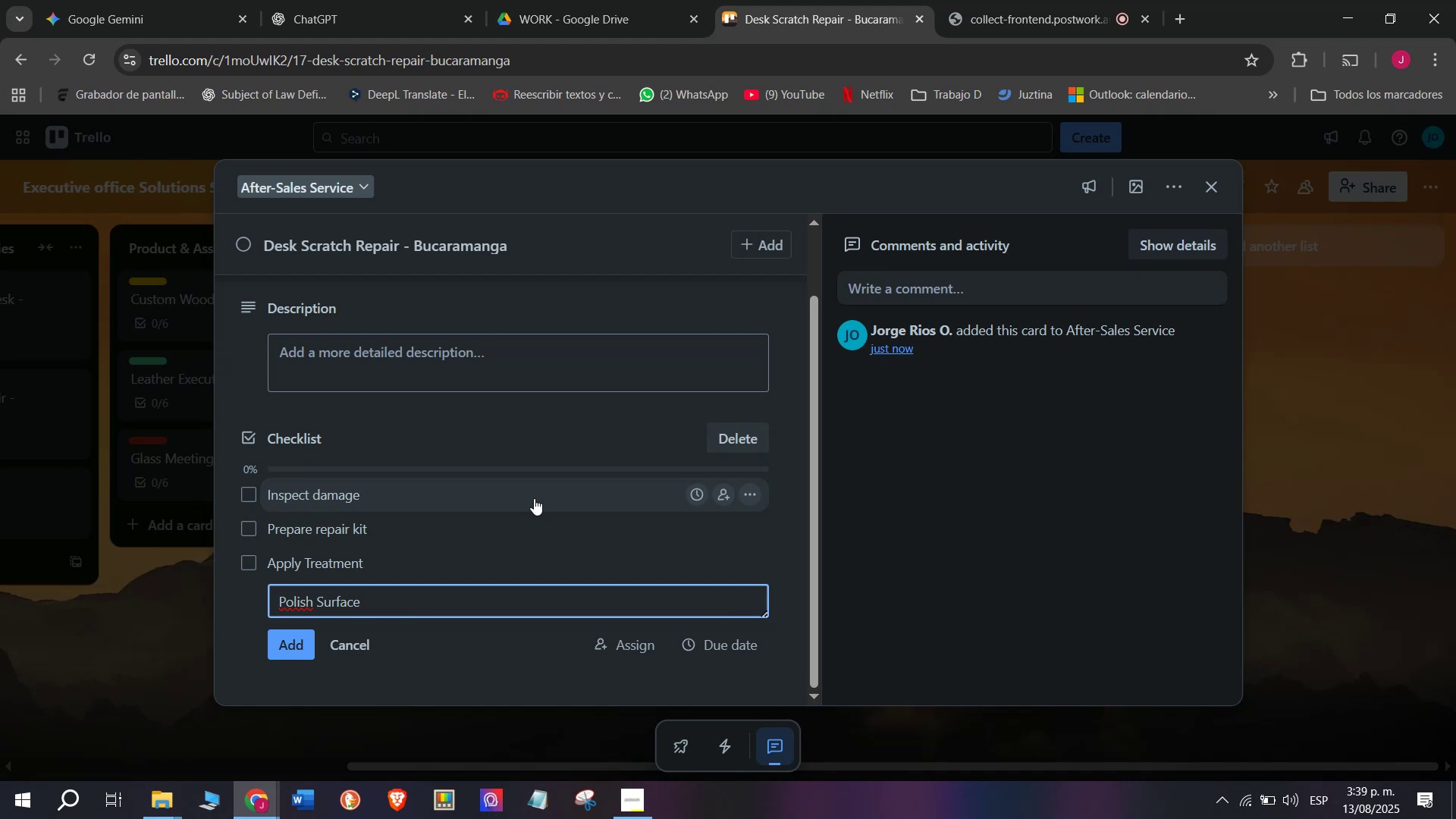 
key(Enter)
 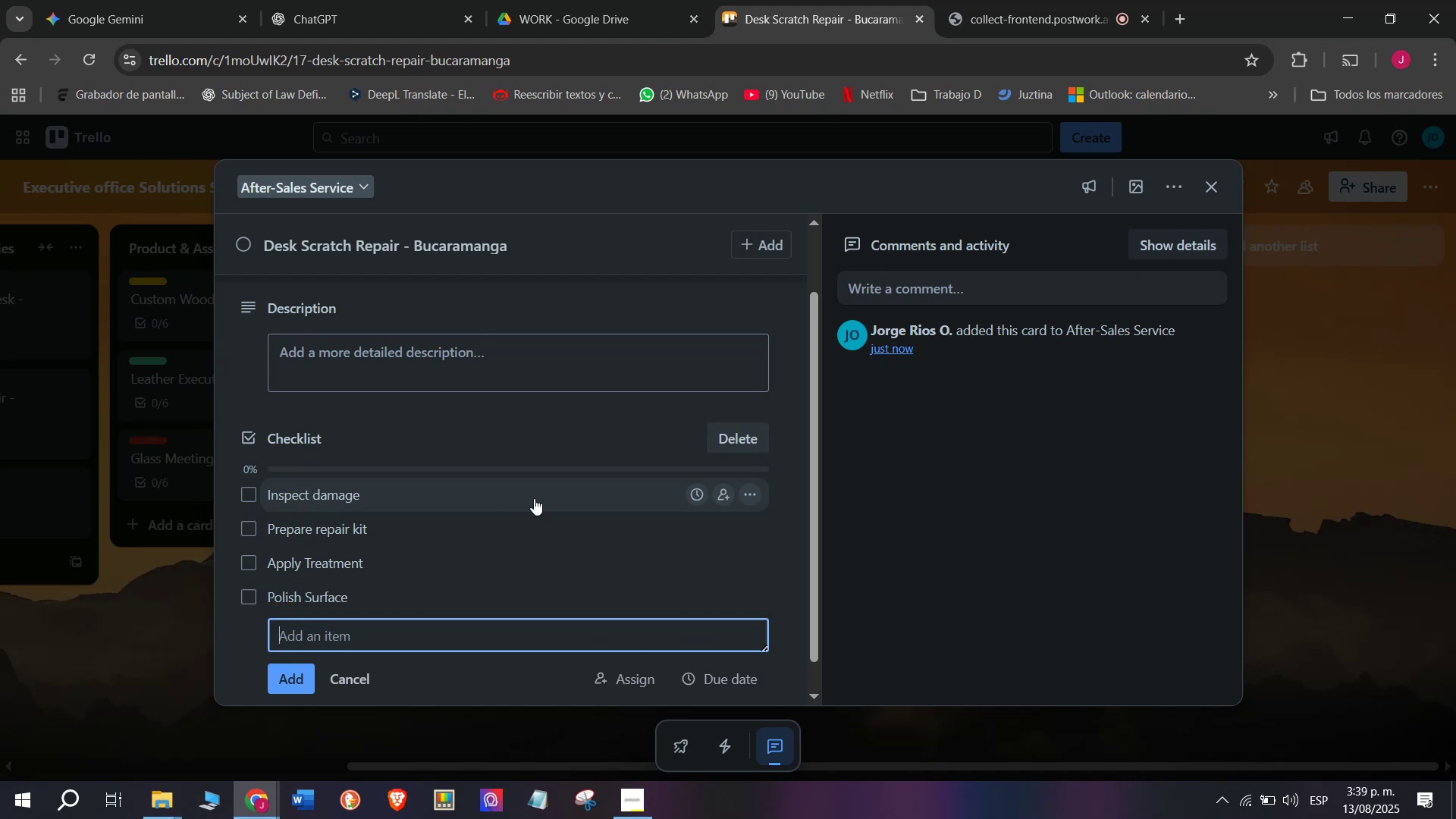 
type(G)
key(Backspace)
type(FI)
key(Backspace)
type(inal check)
 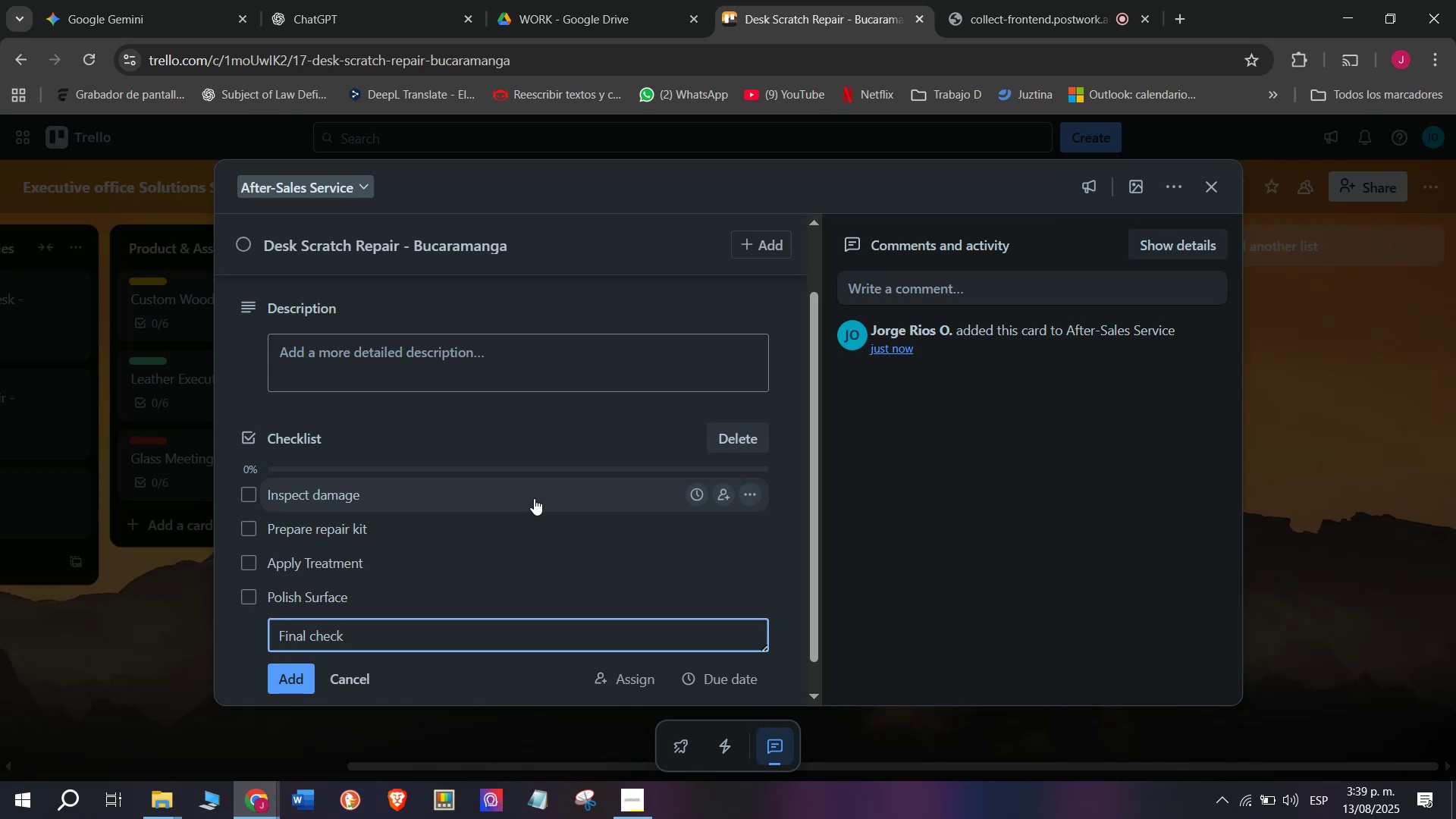 
key(Enter)
 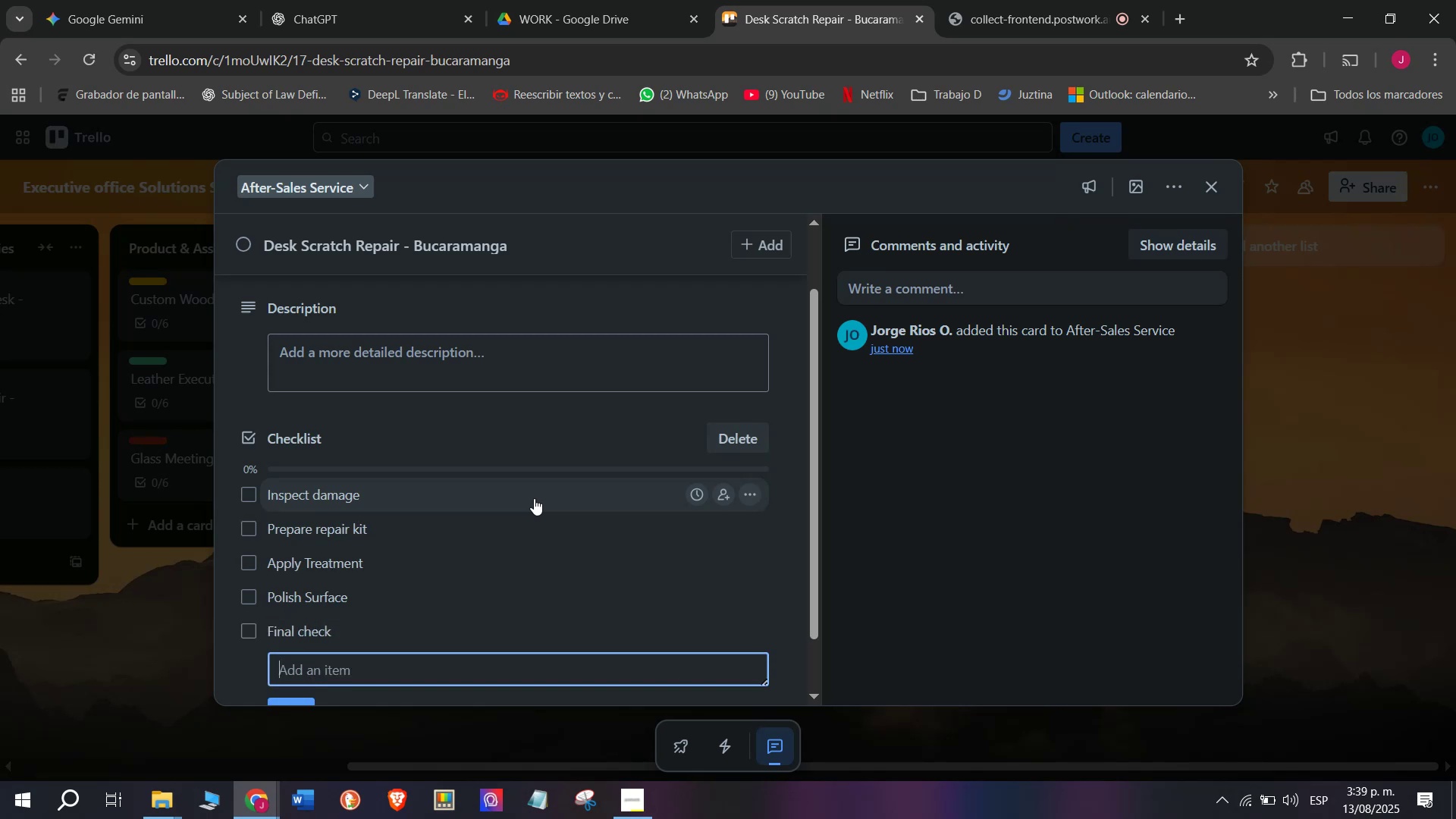 
type(Client aa)
key(Backspace)
type(pproval)
 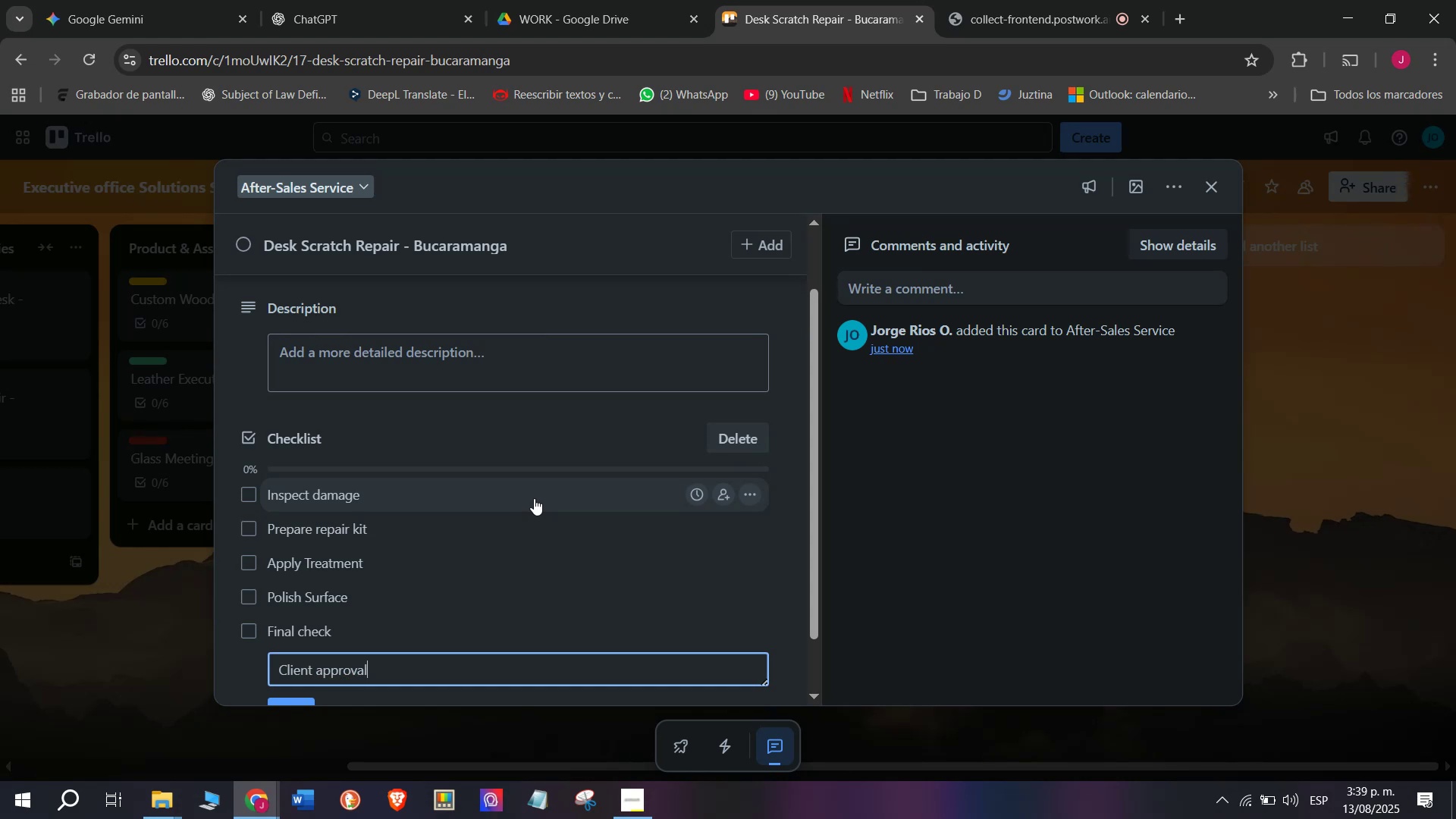 
key(Enter)
 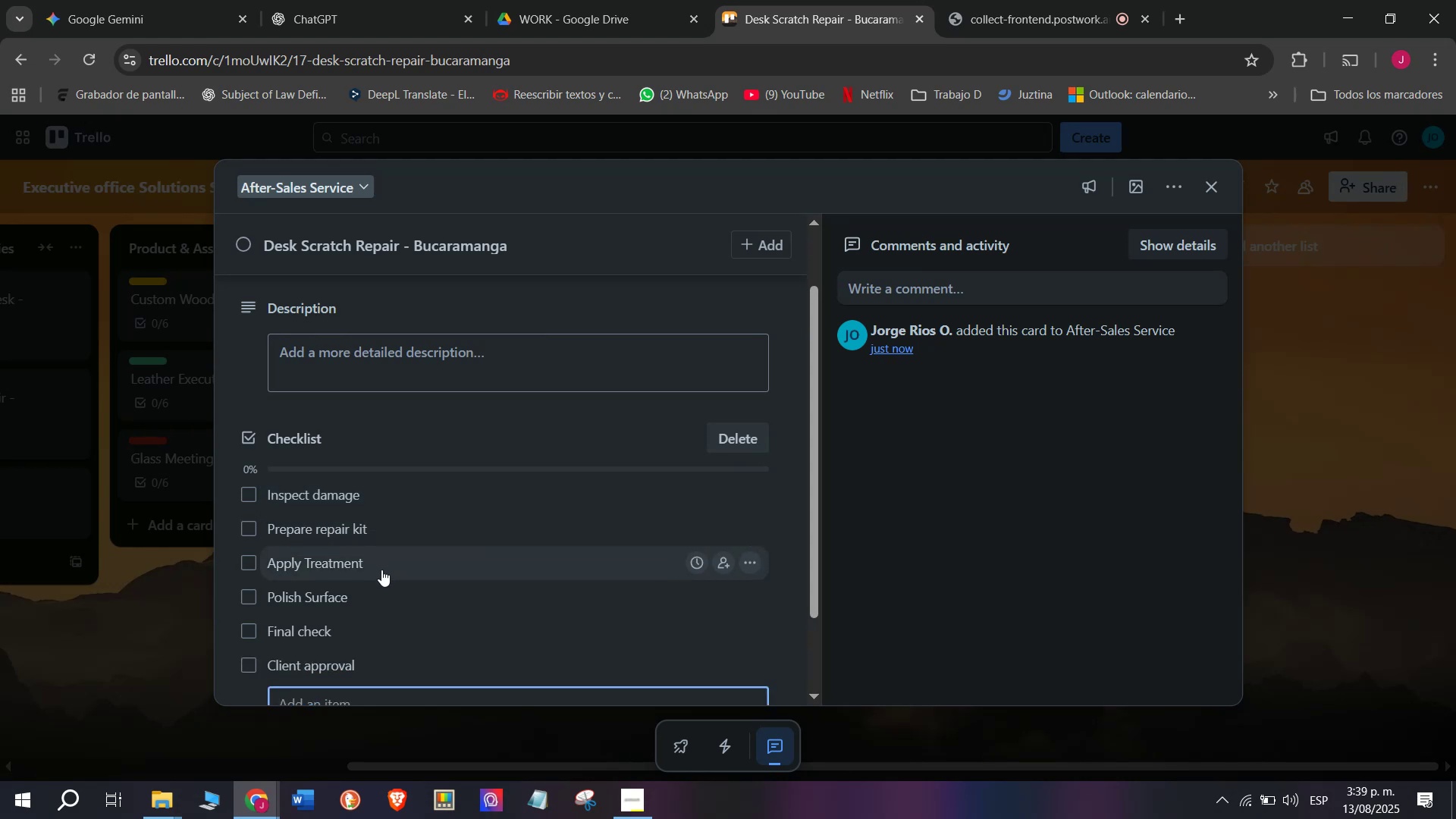 
scroll: coordinate [364, 562], scroll_direction: up, amount: 3.0
 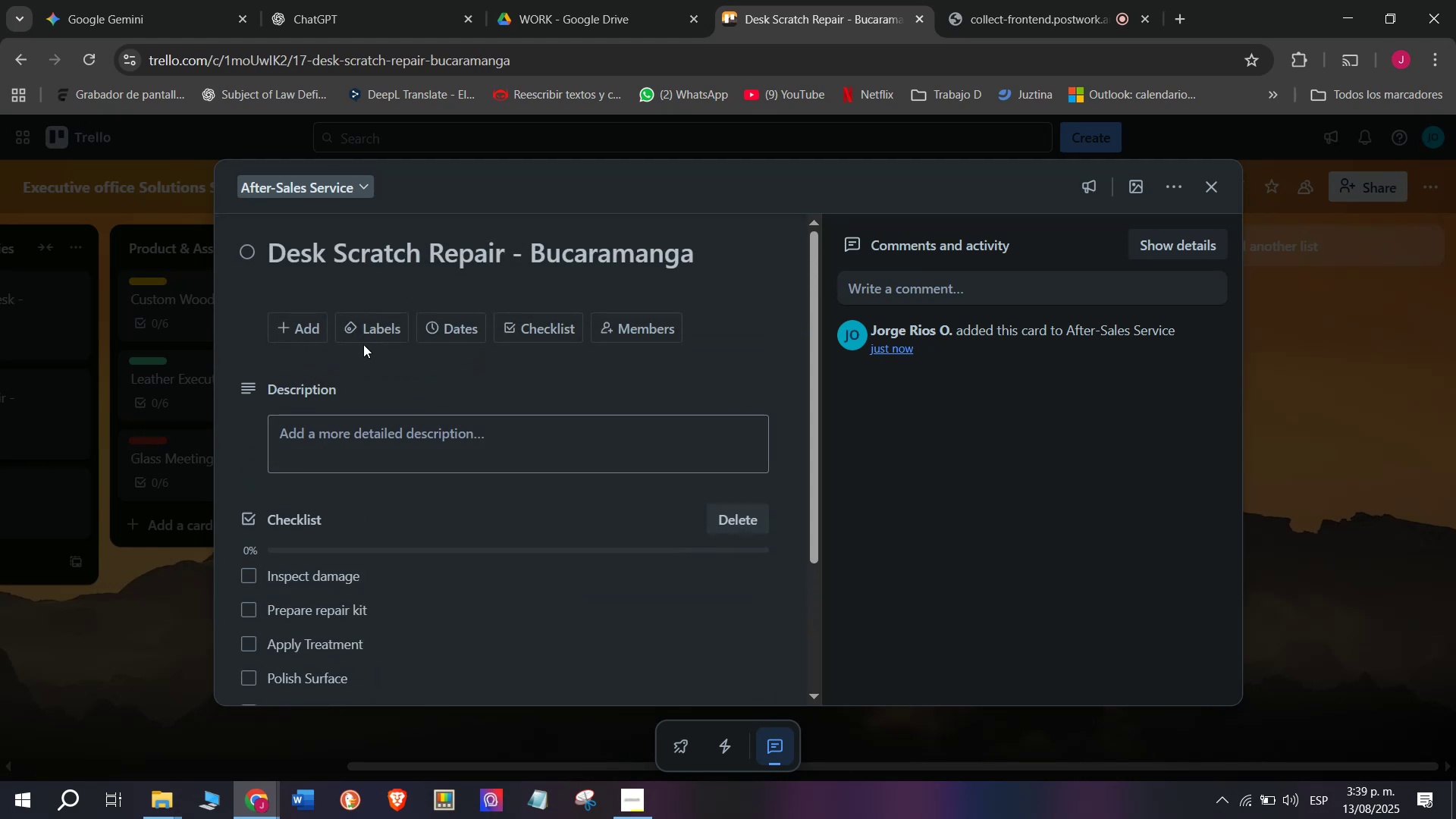 
left_click([366, 337])
 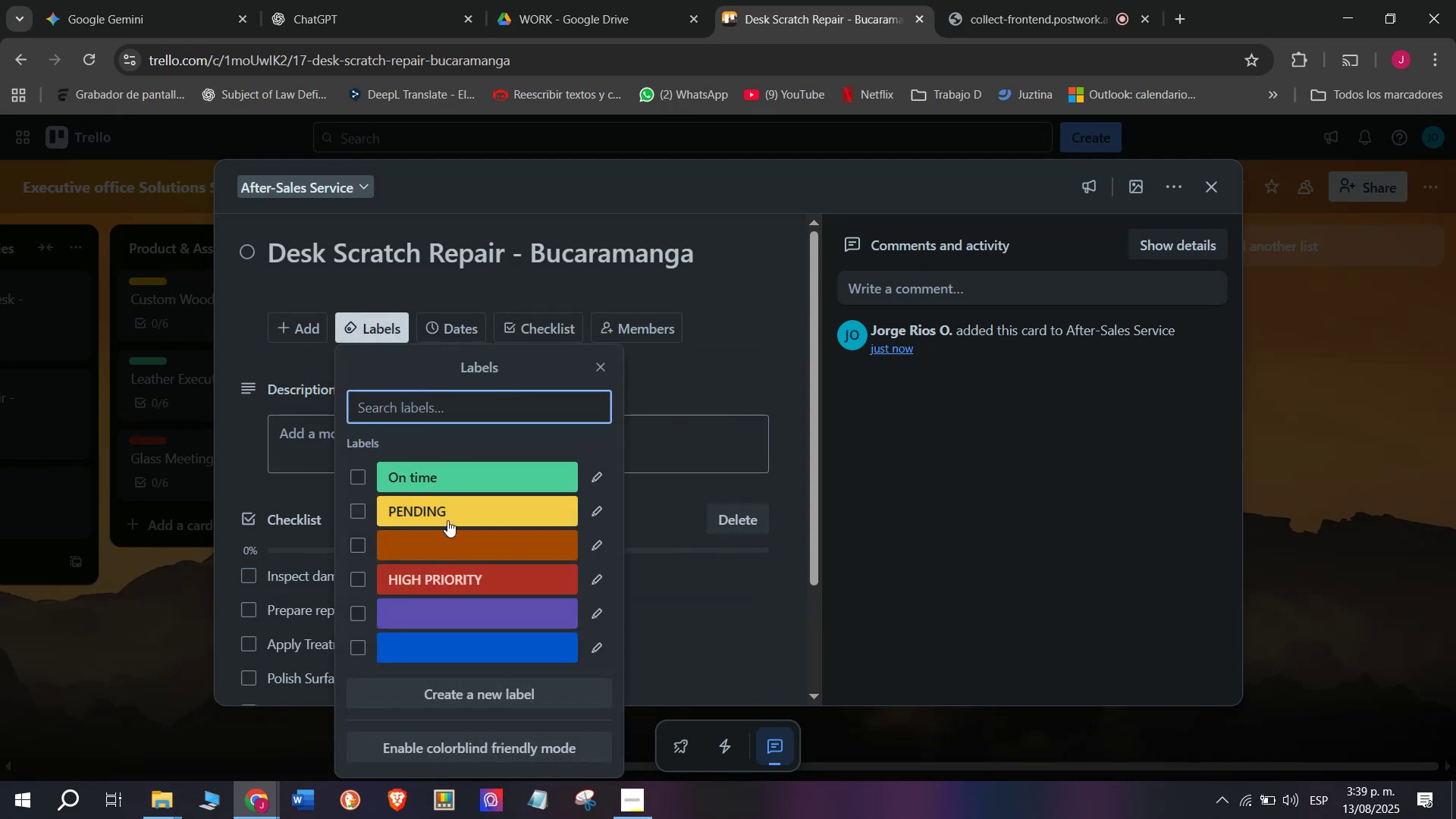 
left_click([447, 513])
 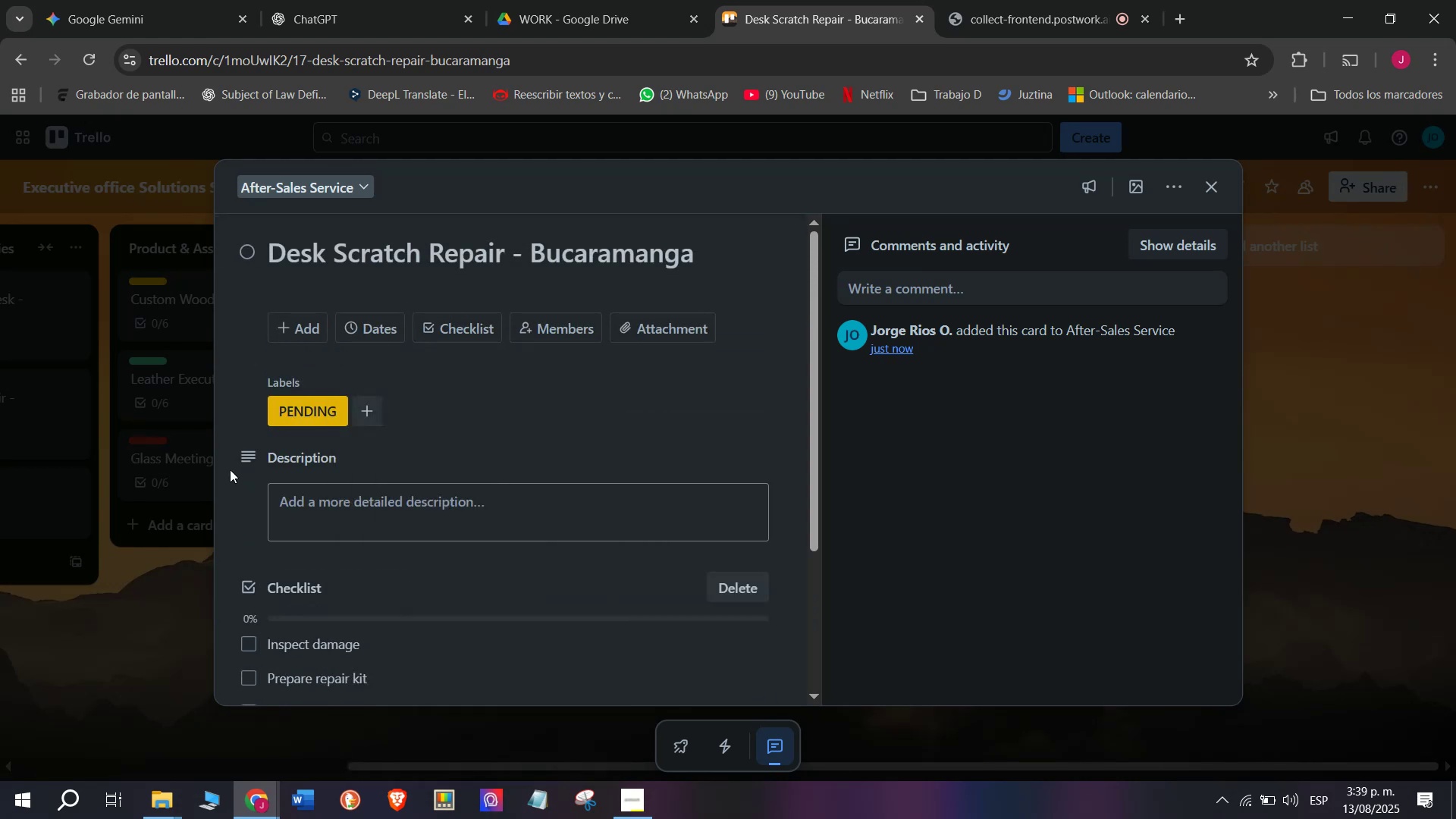 
double_click([58, 757])
 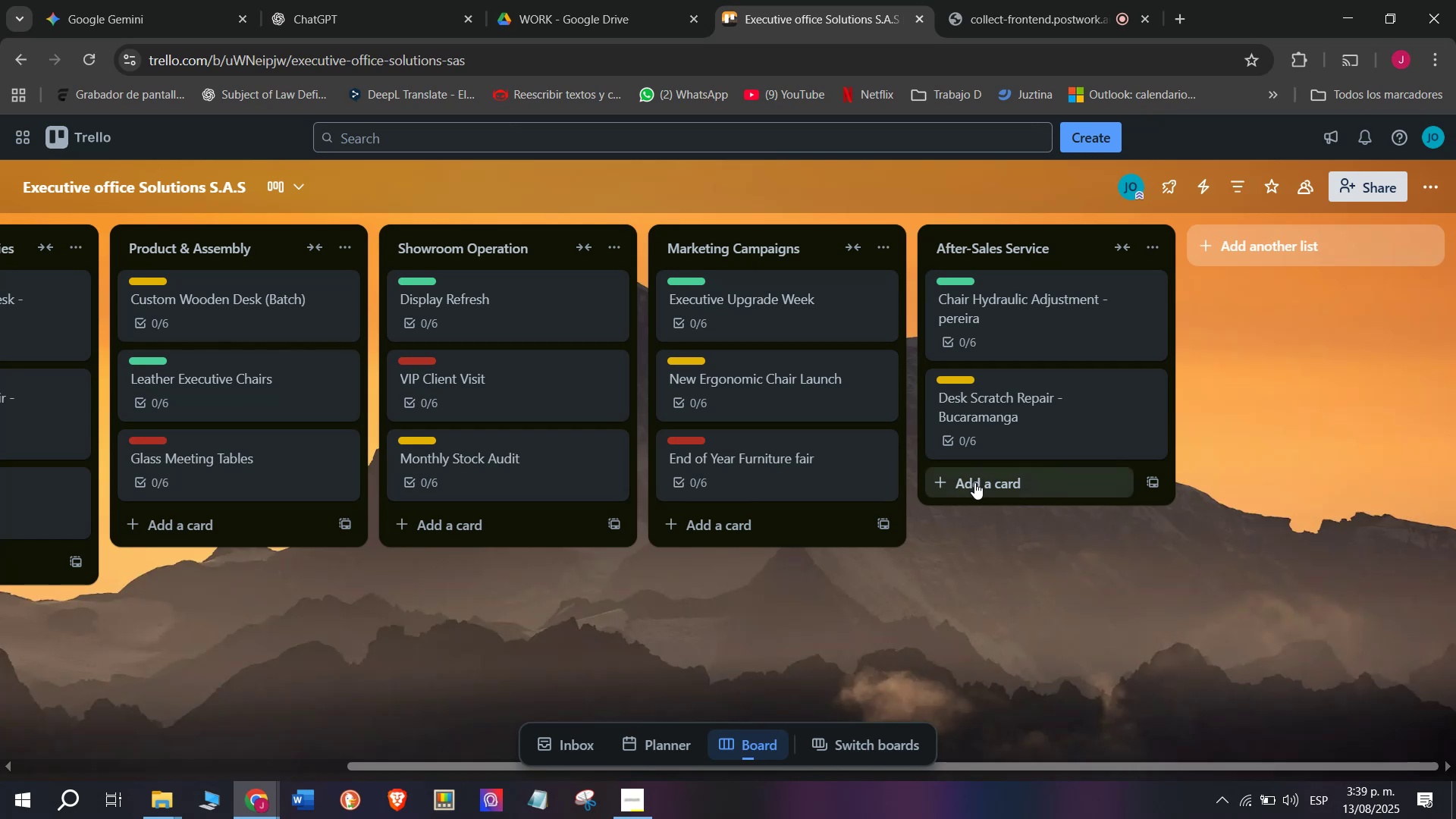 
scroll: coordinate [994, 485], scroll_direction: down, amount: 4.0
 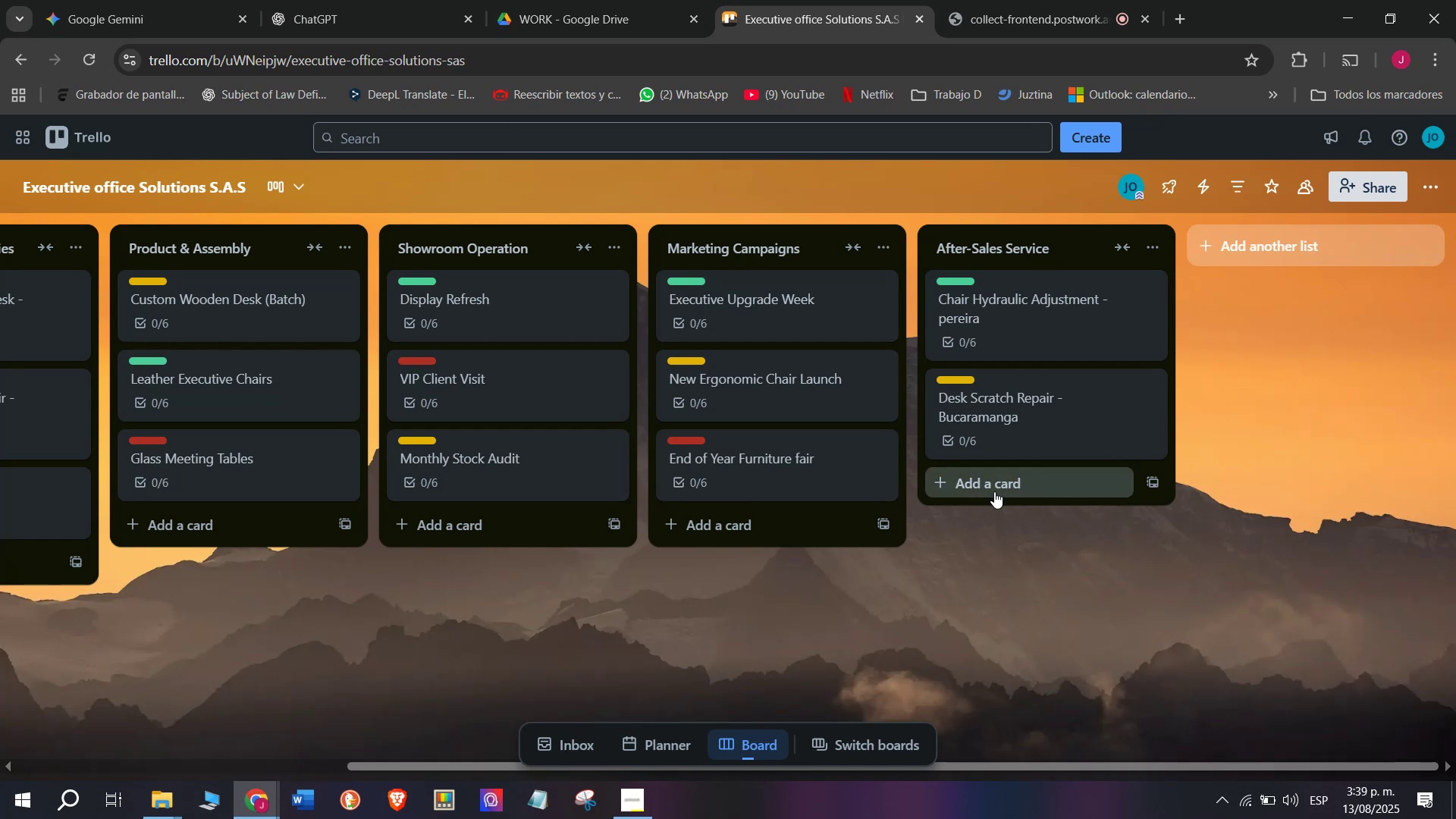 
left_click([994, 491])
 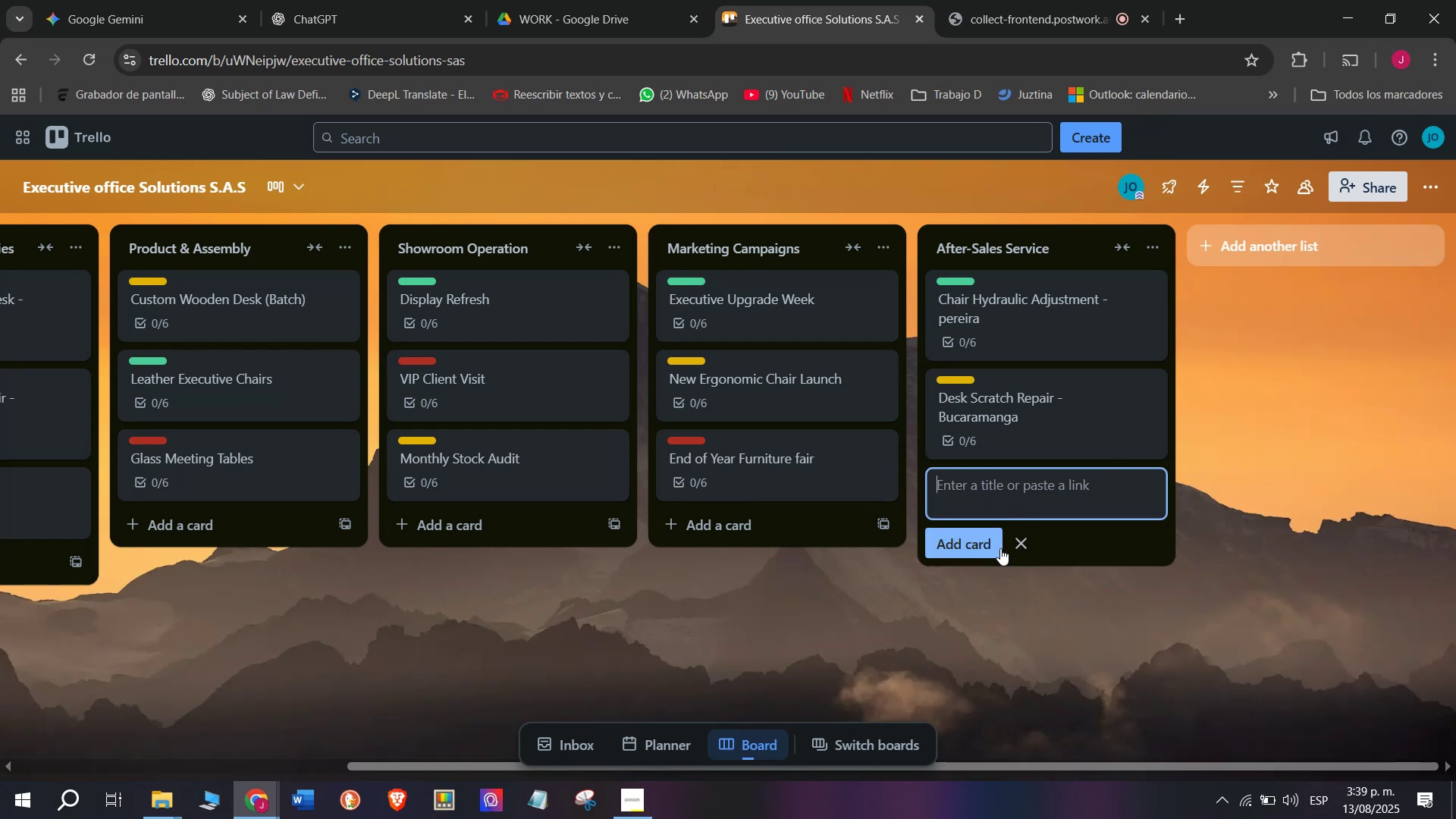 
left_click([965, 538])
 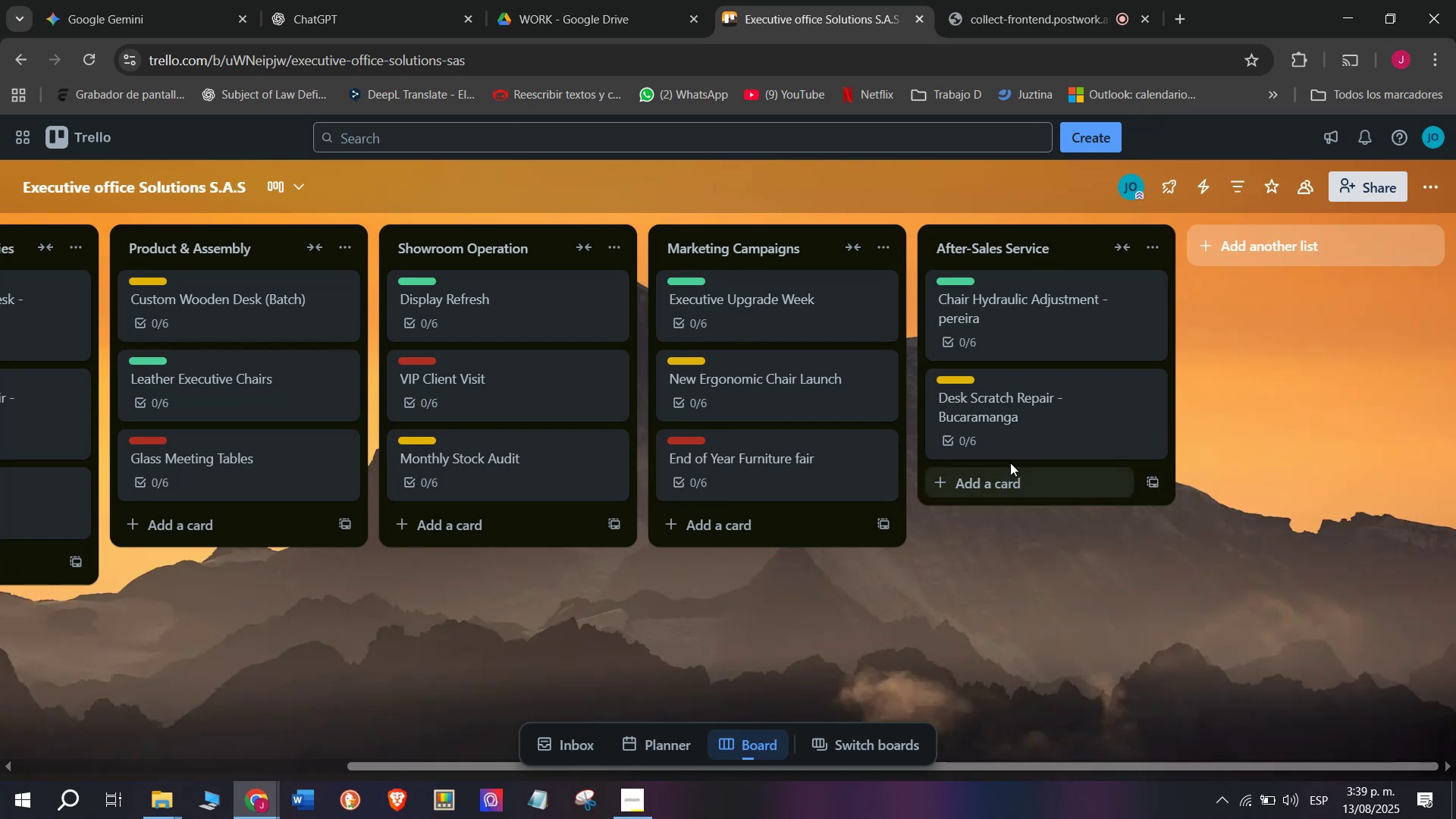 
left_click([1015, 482])
 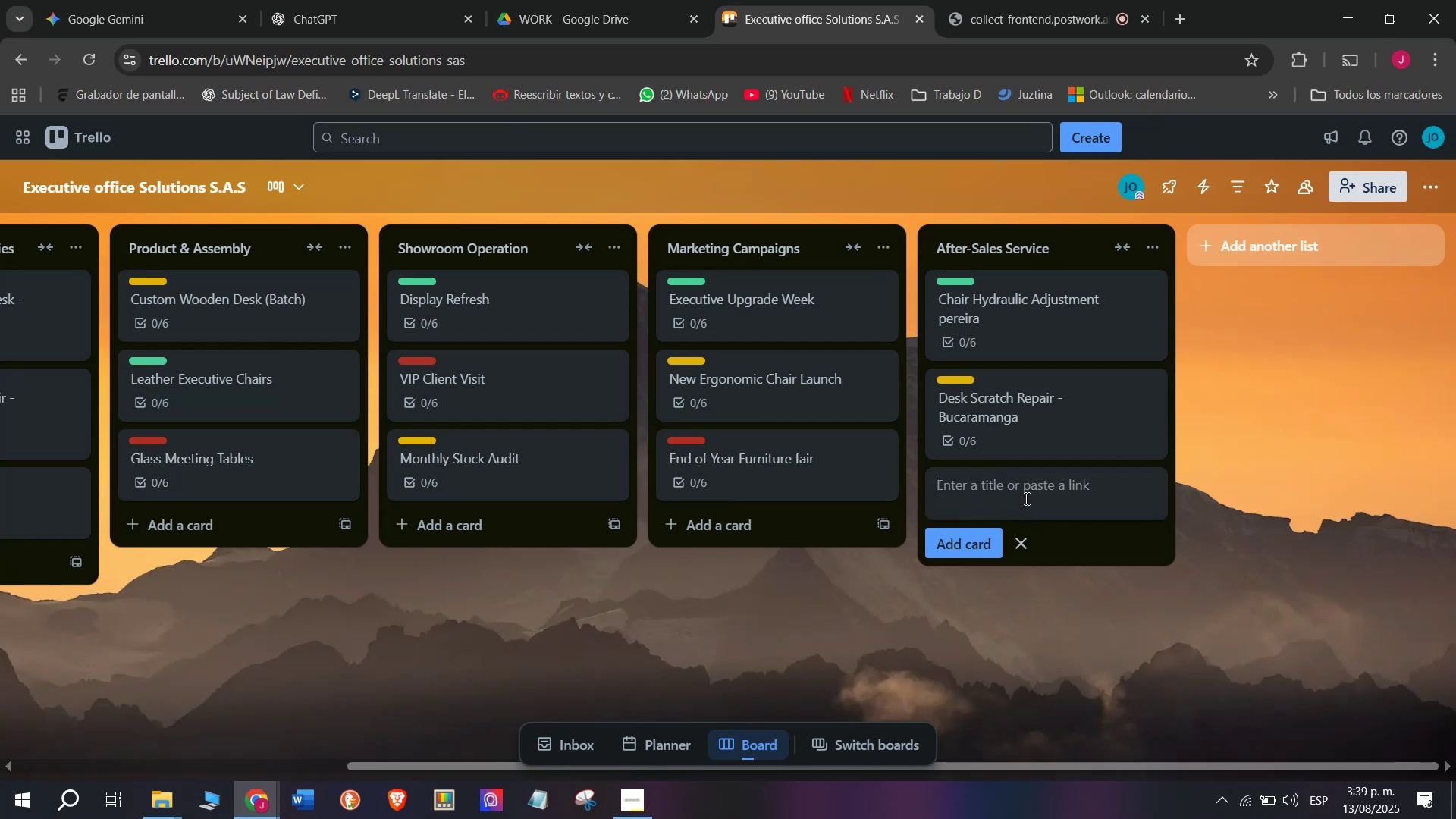 
type(Table stability Fix - Cartagena)
 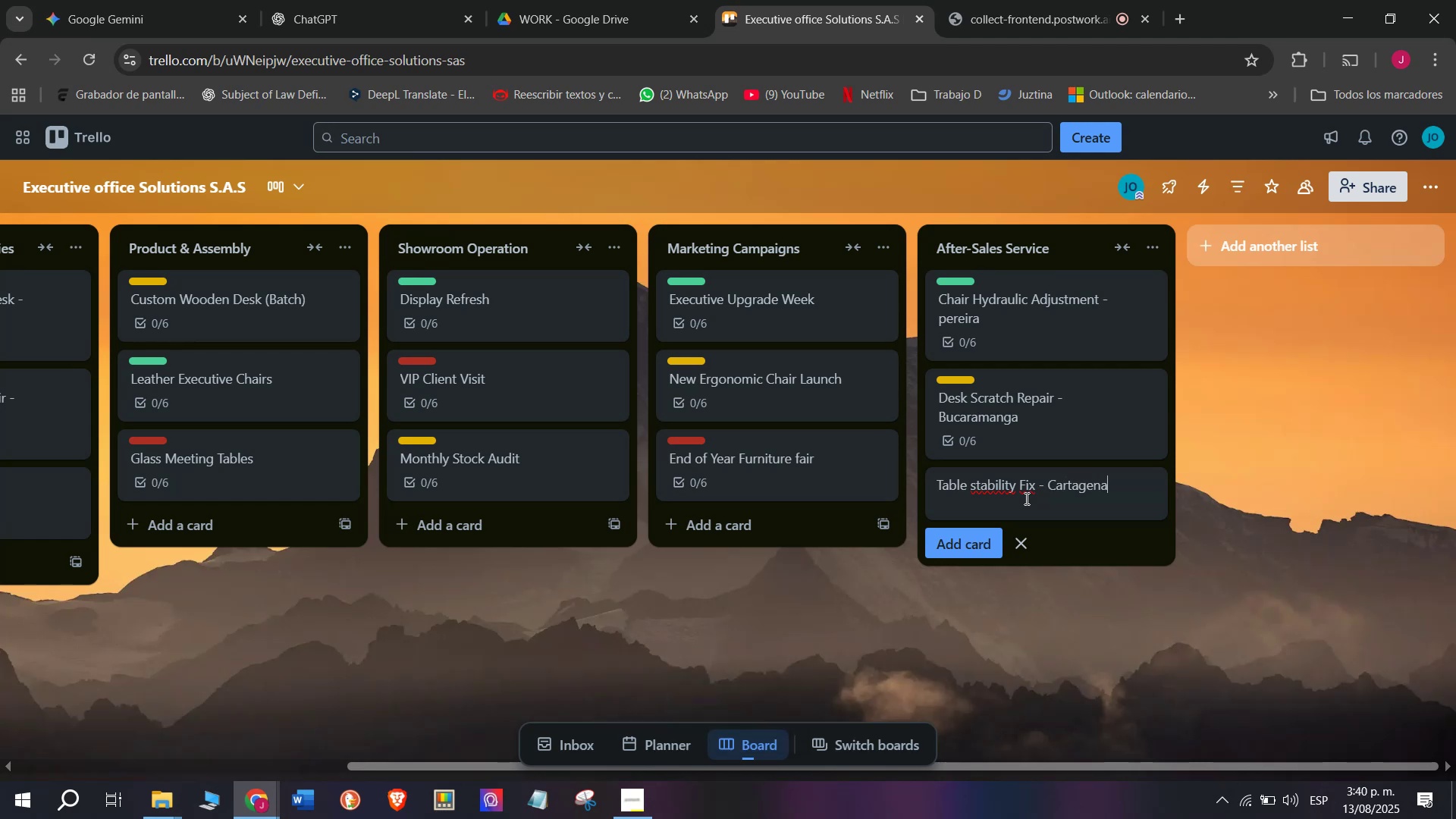 
key(Enter)
 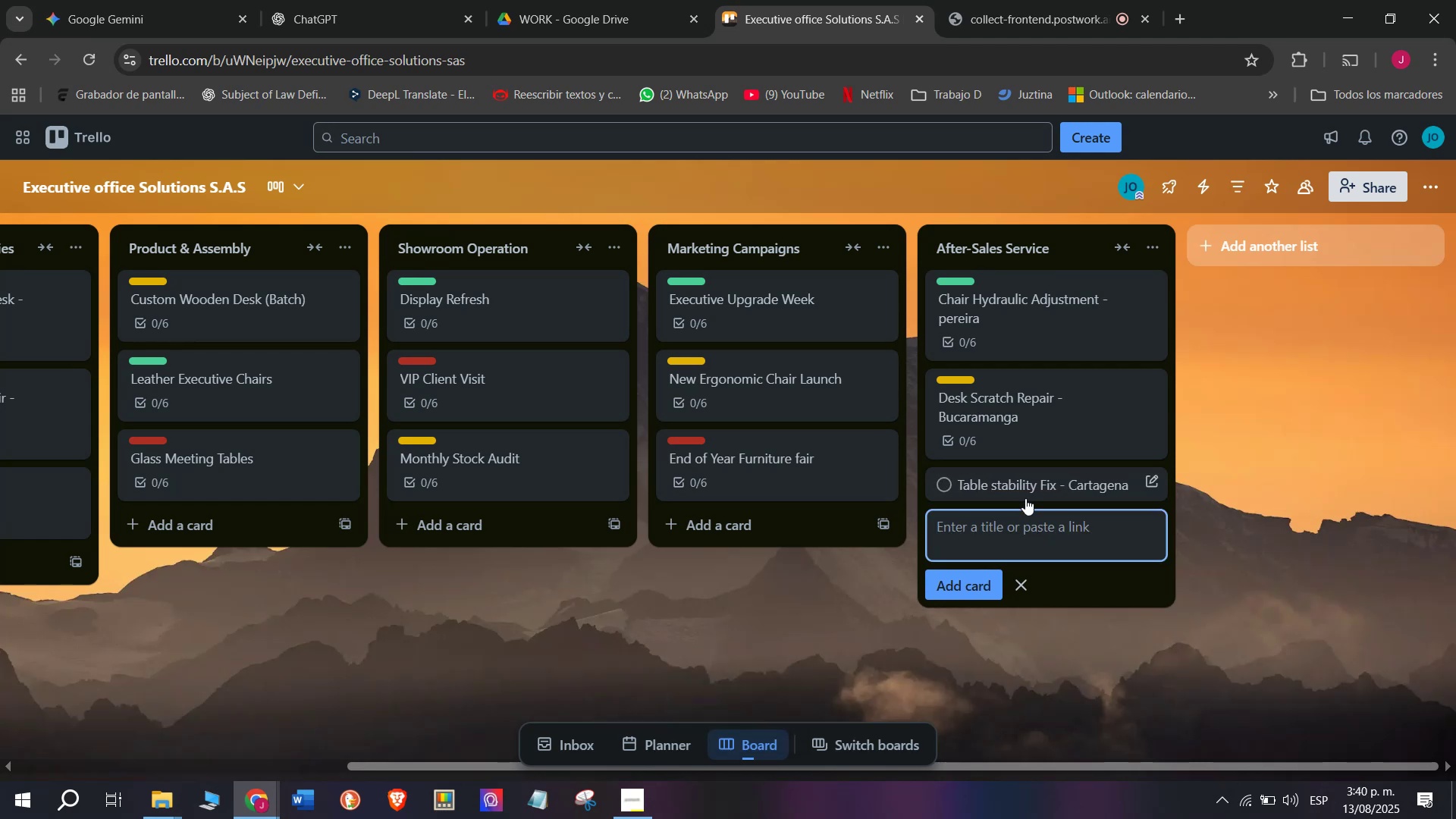 
left_click([1025, 498])
 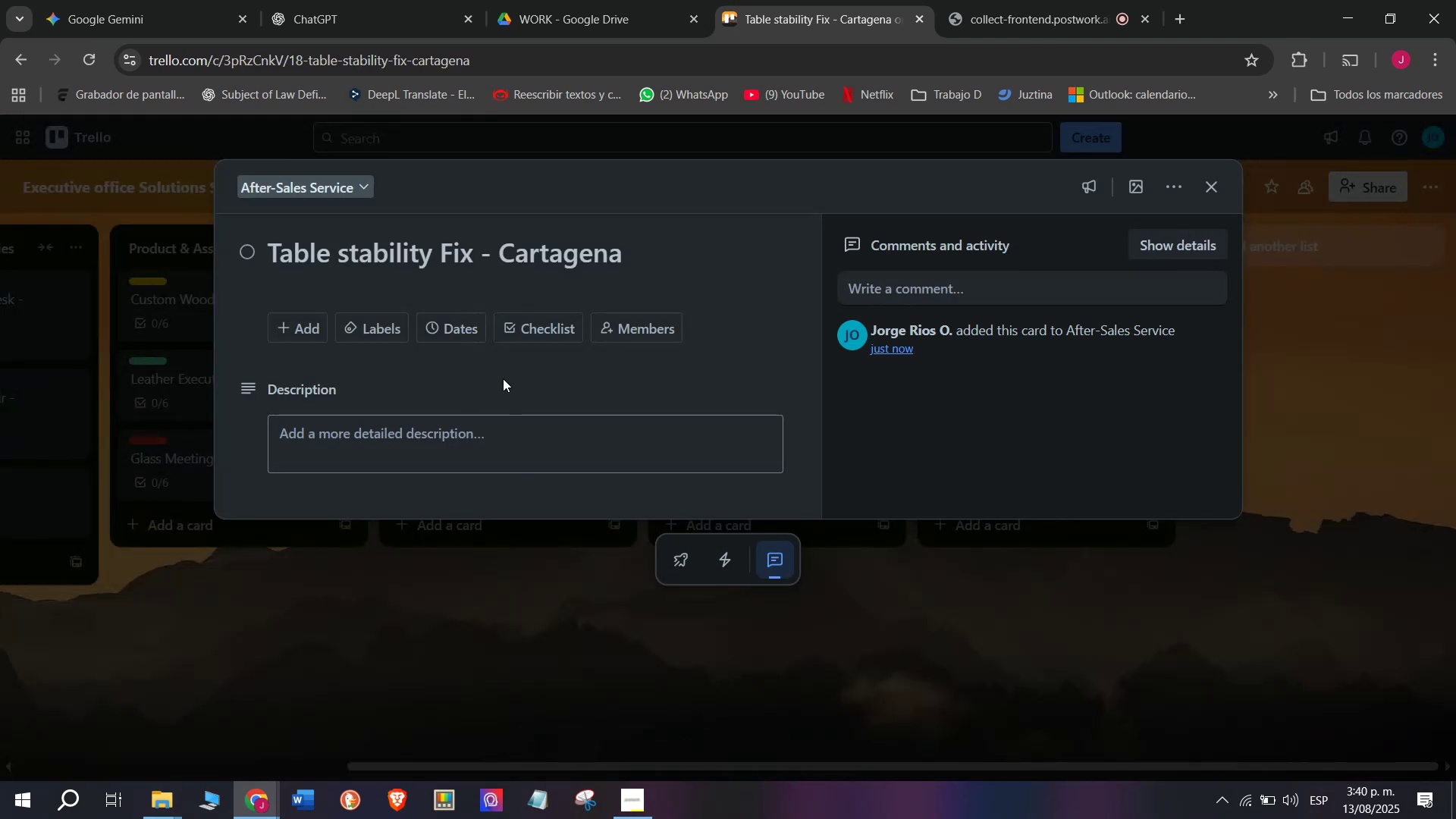 
left_click([442, 328])
 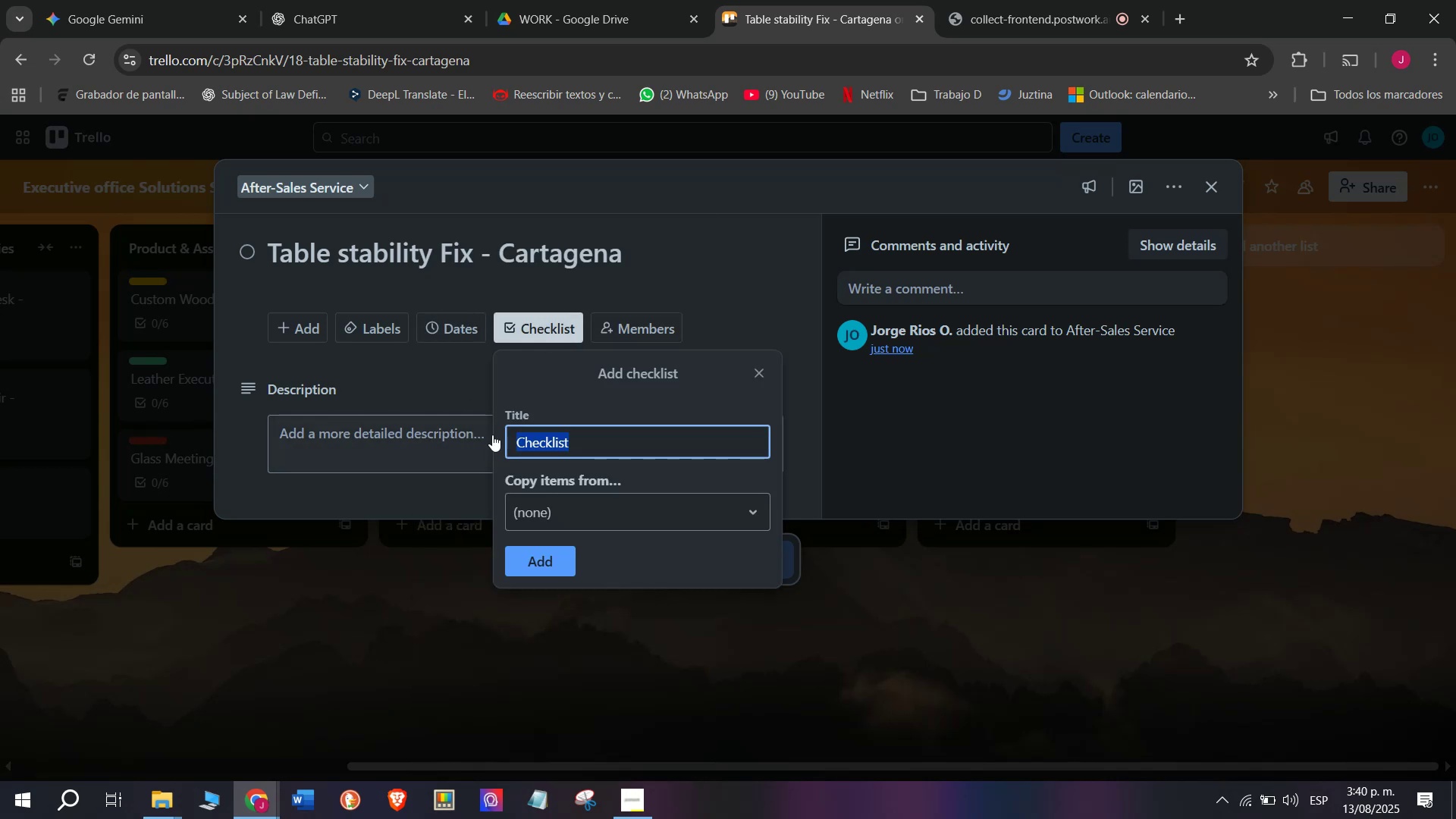 
double_click([554, 554])
 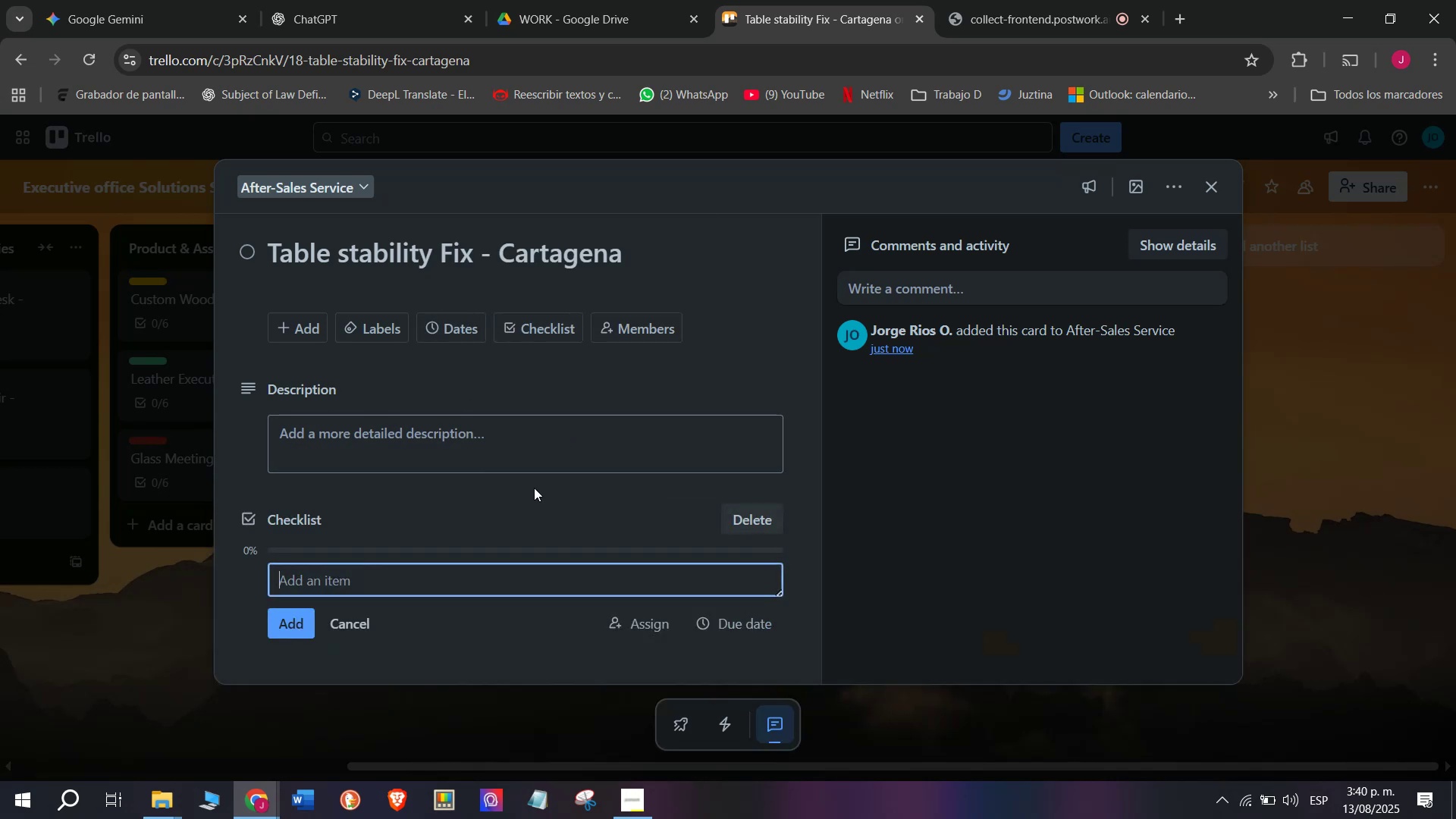 
scroll: coordinate [485, 532], scroll_direction: down, amount: 4.0
 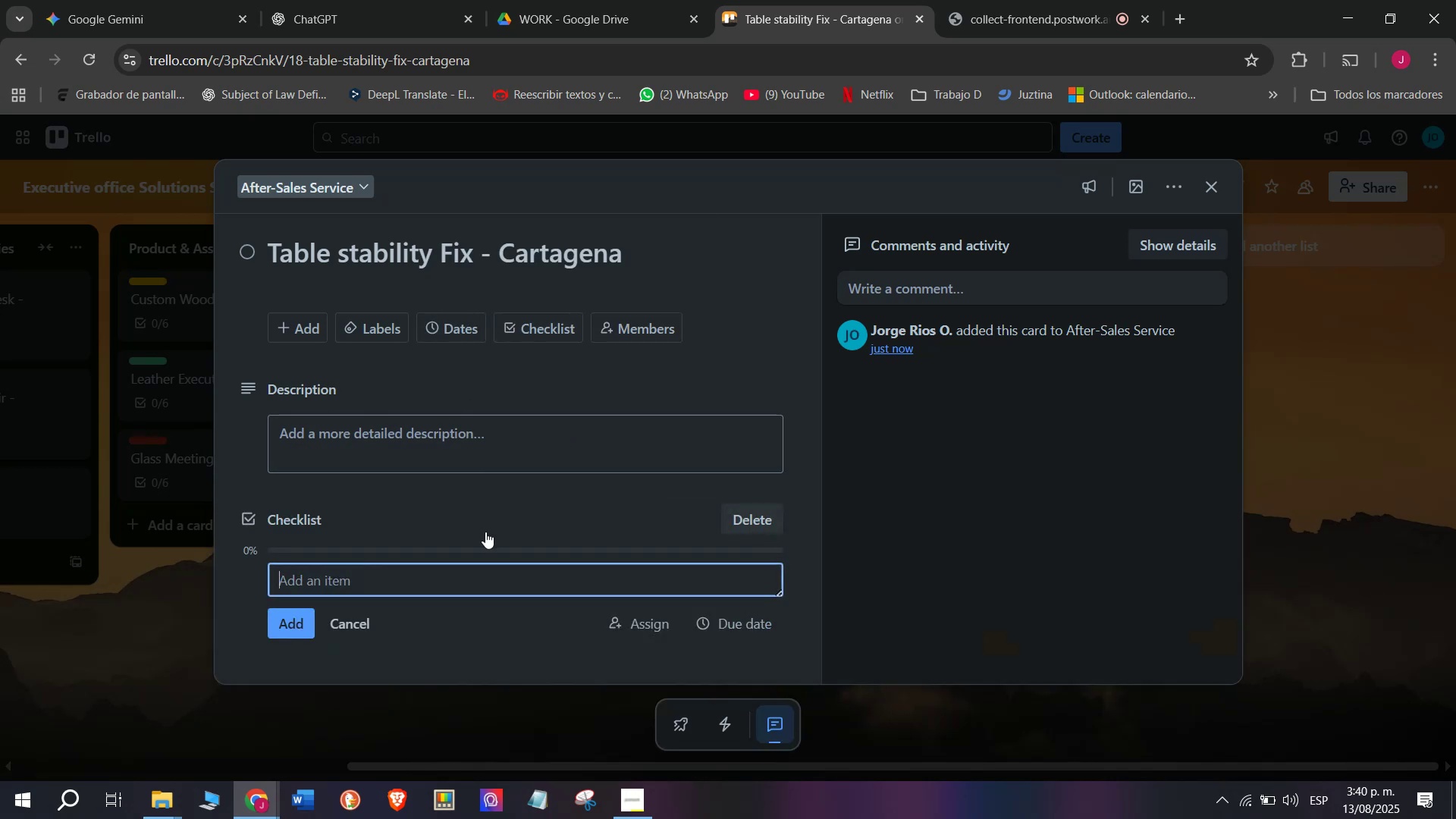 
type(Dispatch repair teams)
 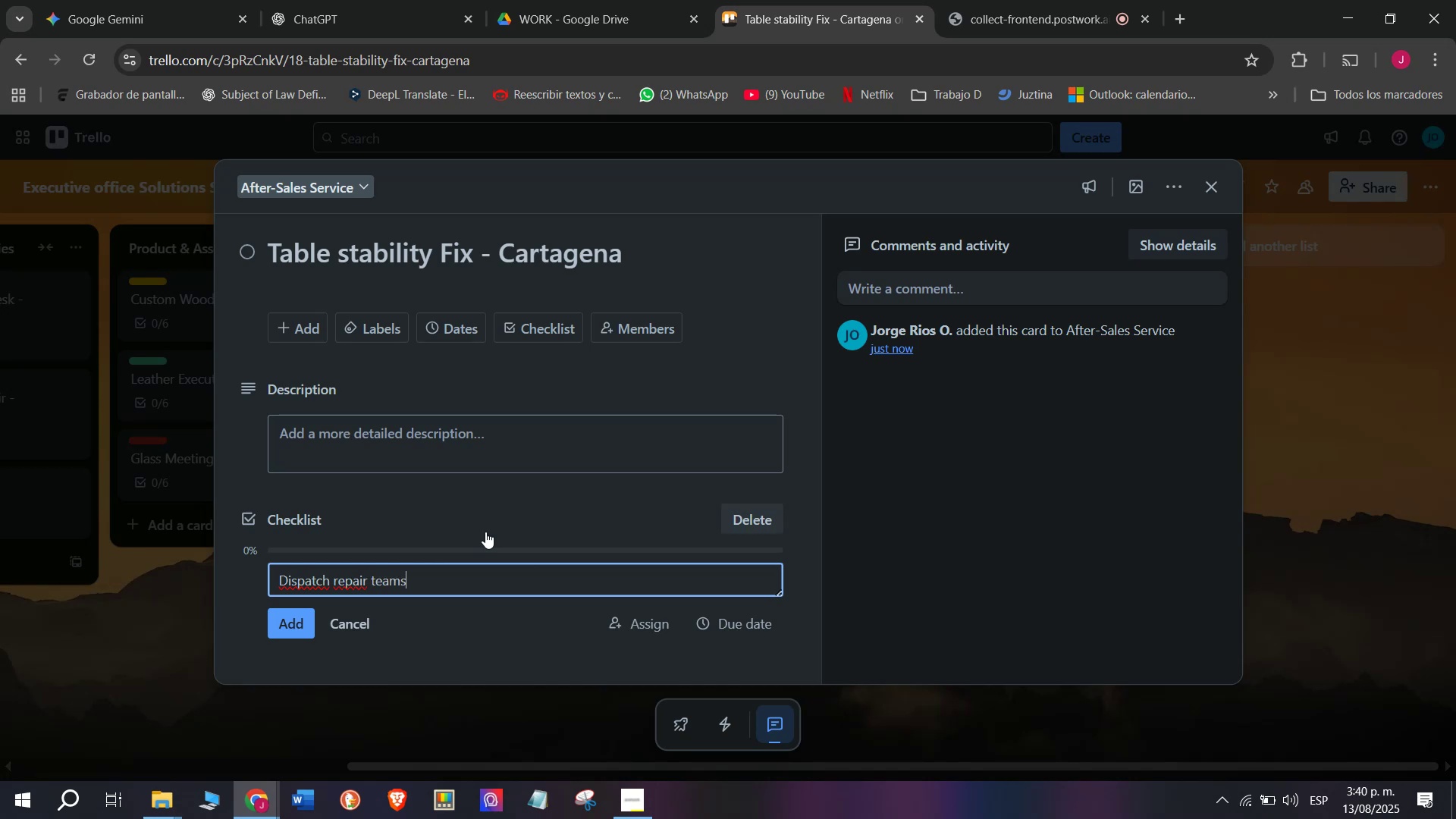 
key(Enter)
 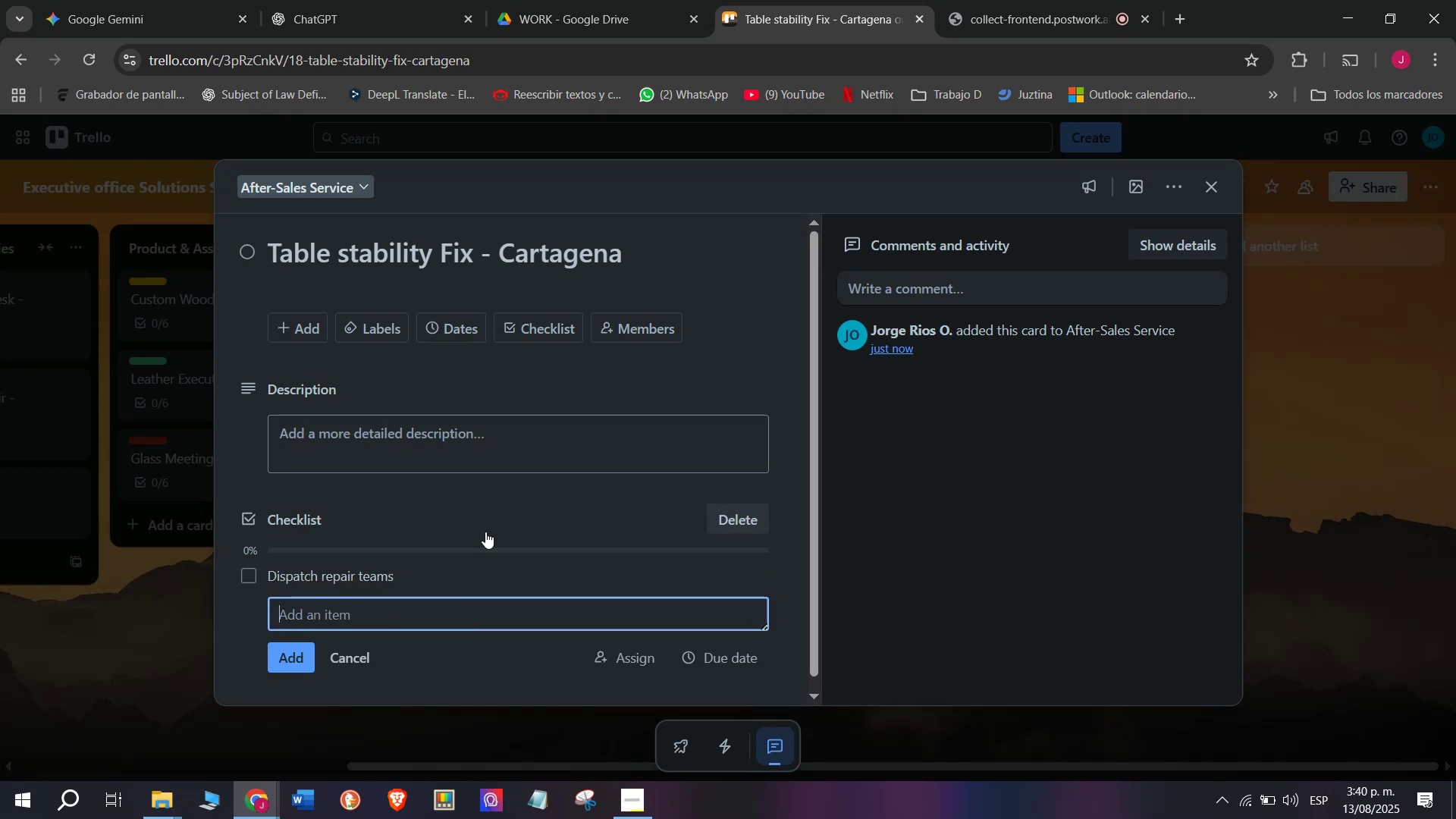 
left_click([479, 559])
 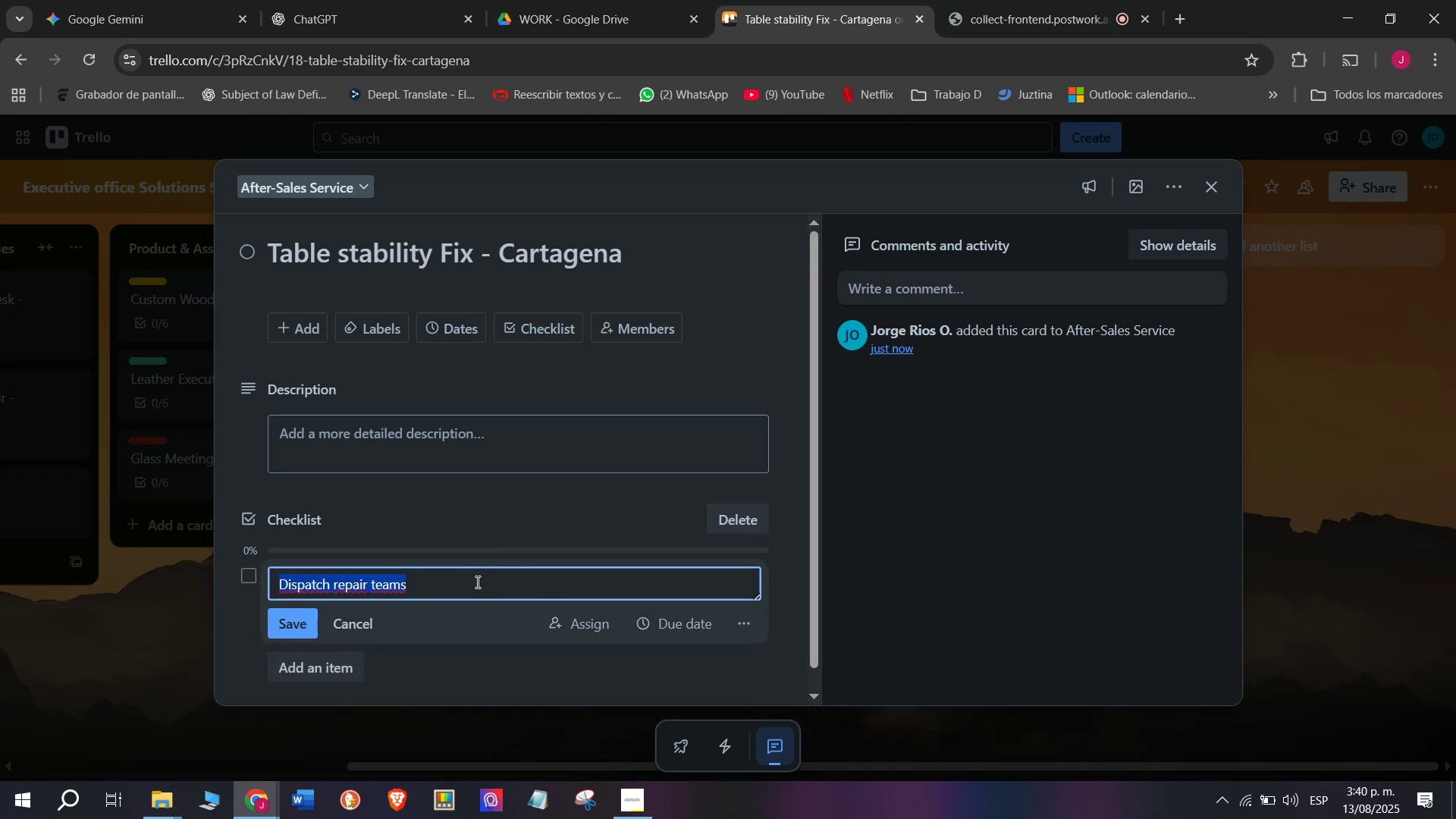 
left_click([476, 588])
 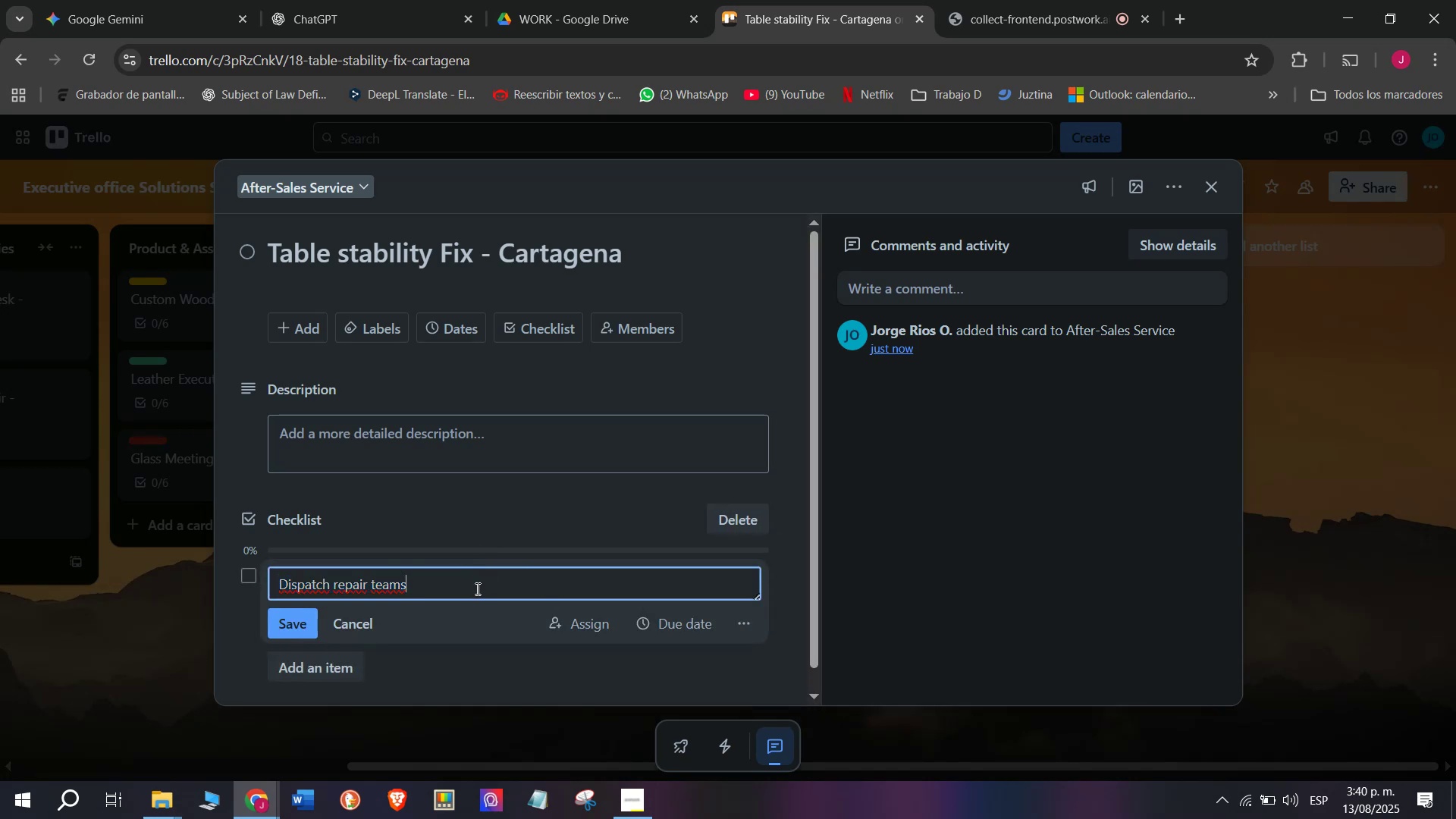 
key(Backspace)
 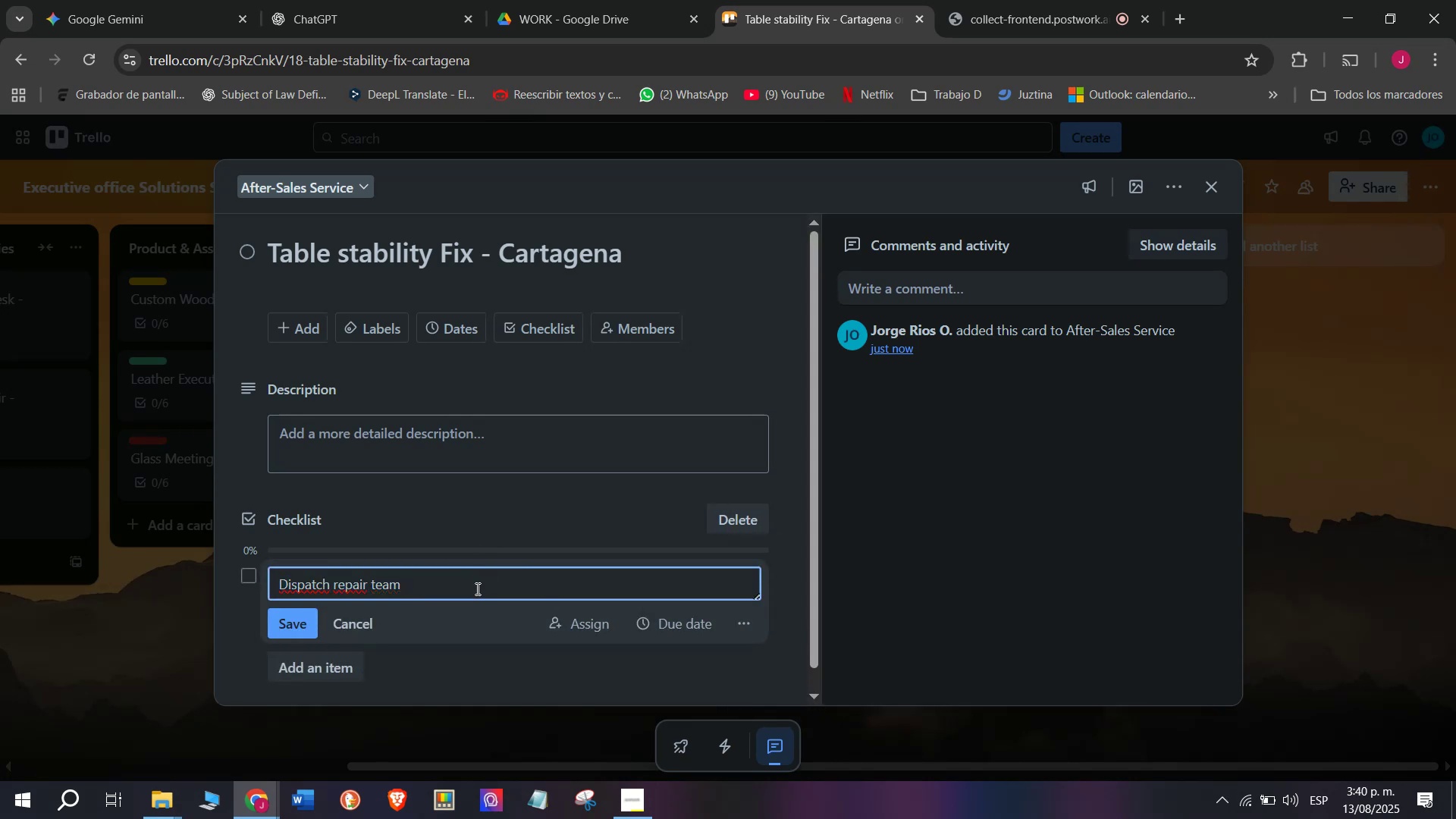 
key(Enter)
 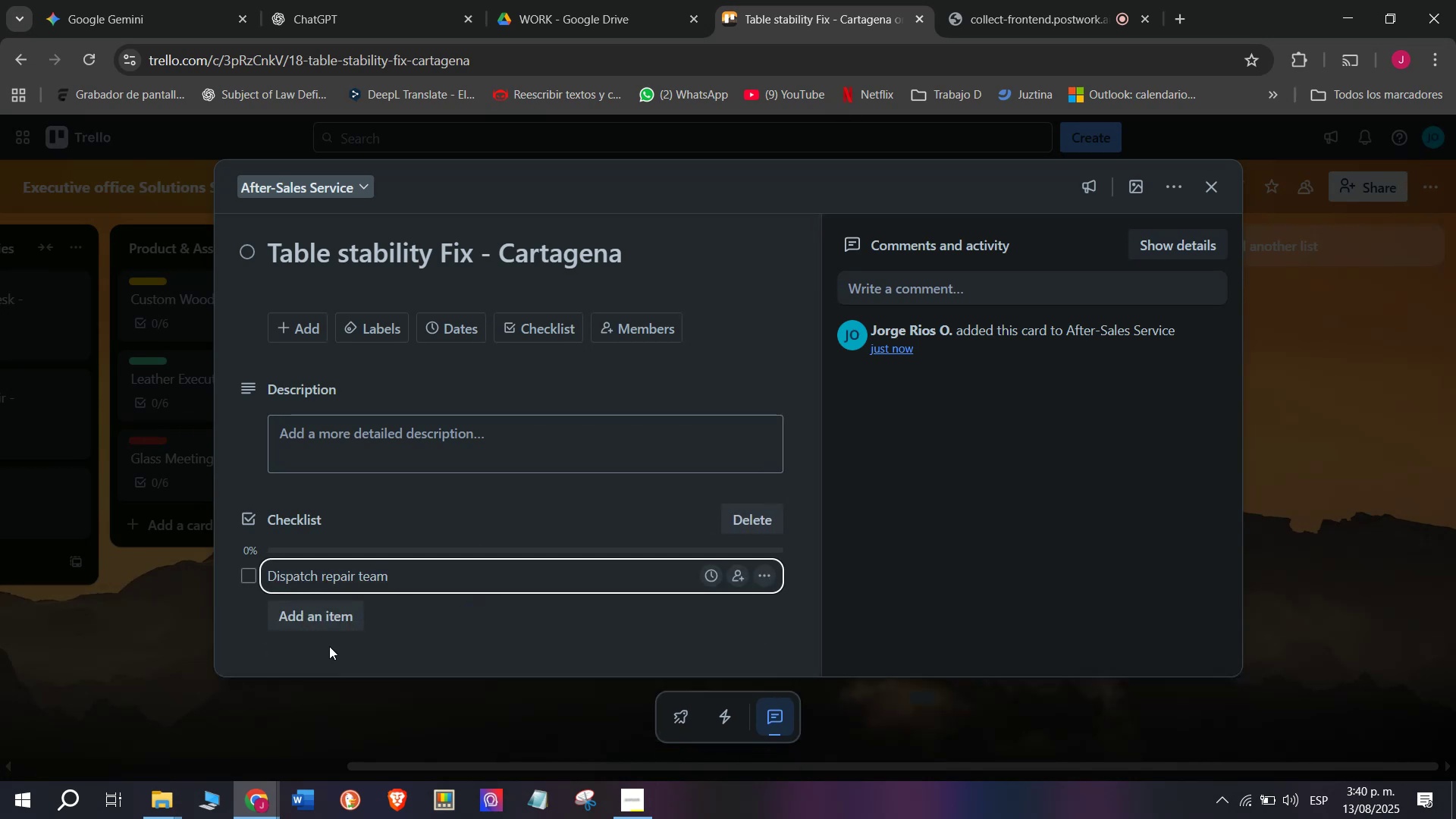 
left_click([322, 619])
 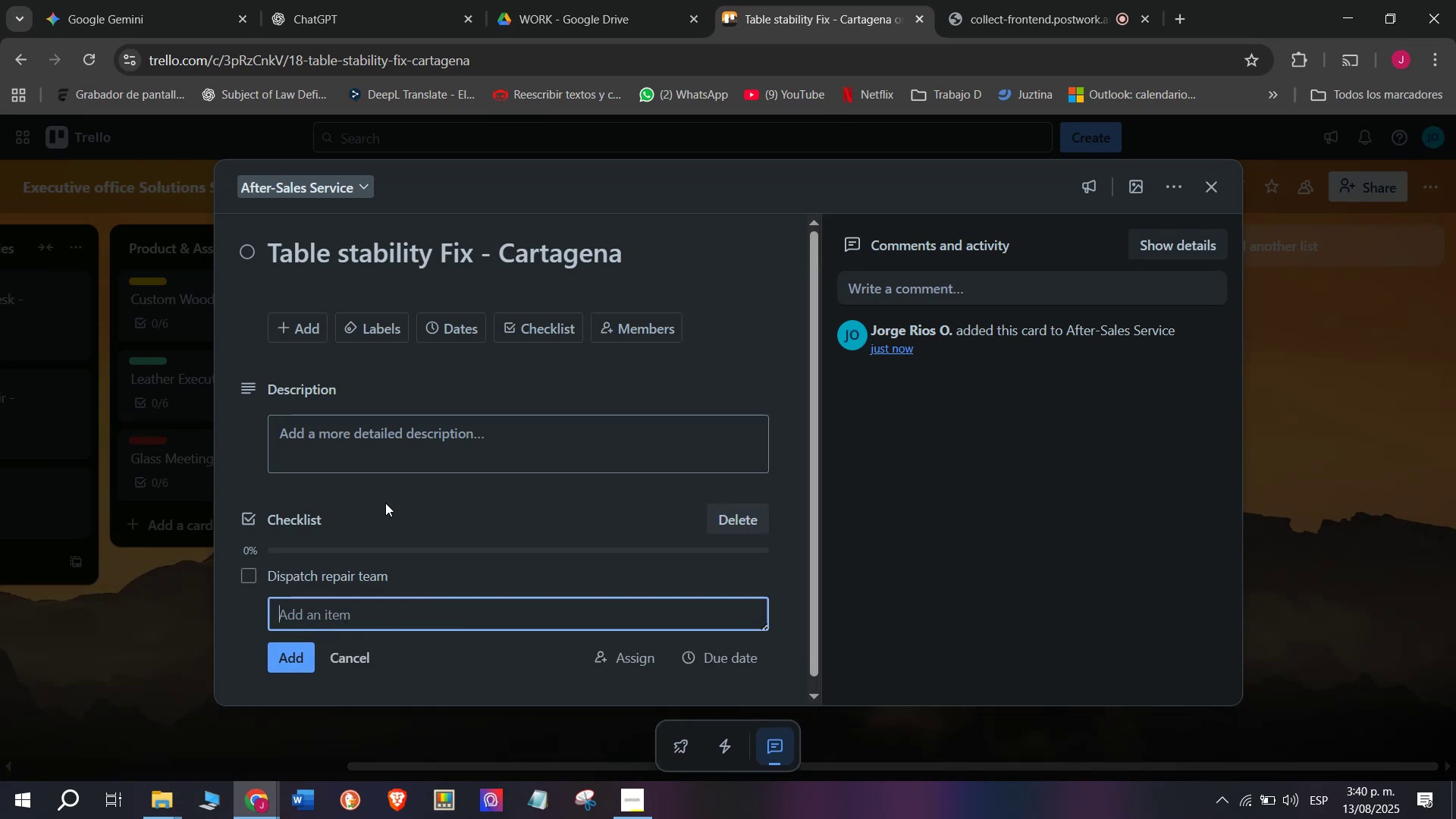 
key(CapsLock)
 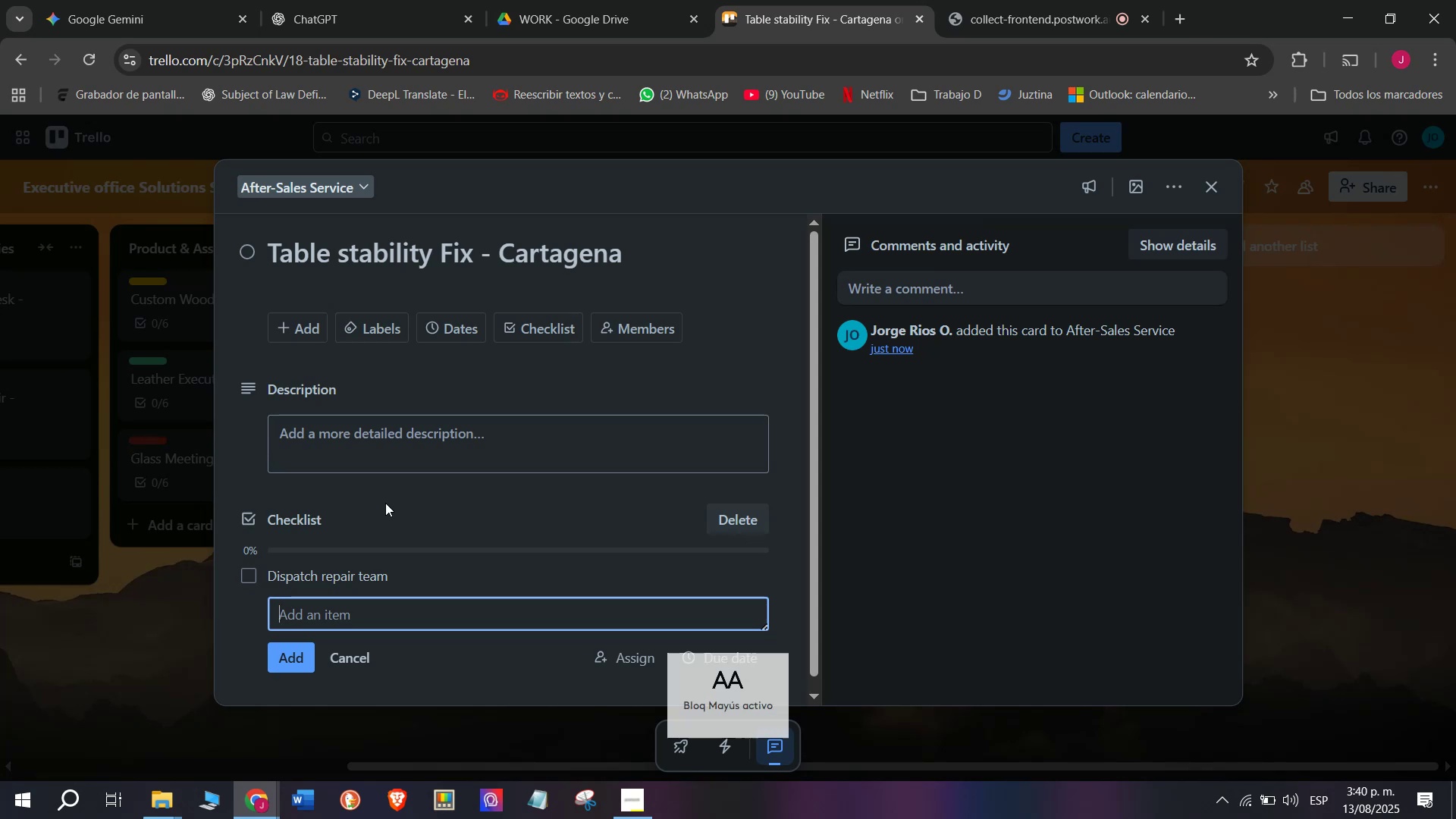 
key(T)
 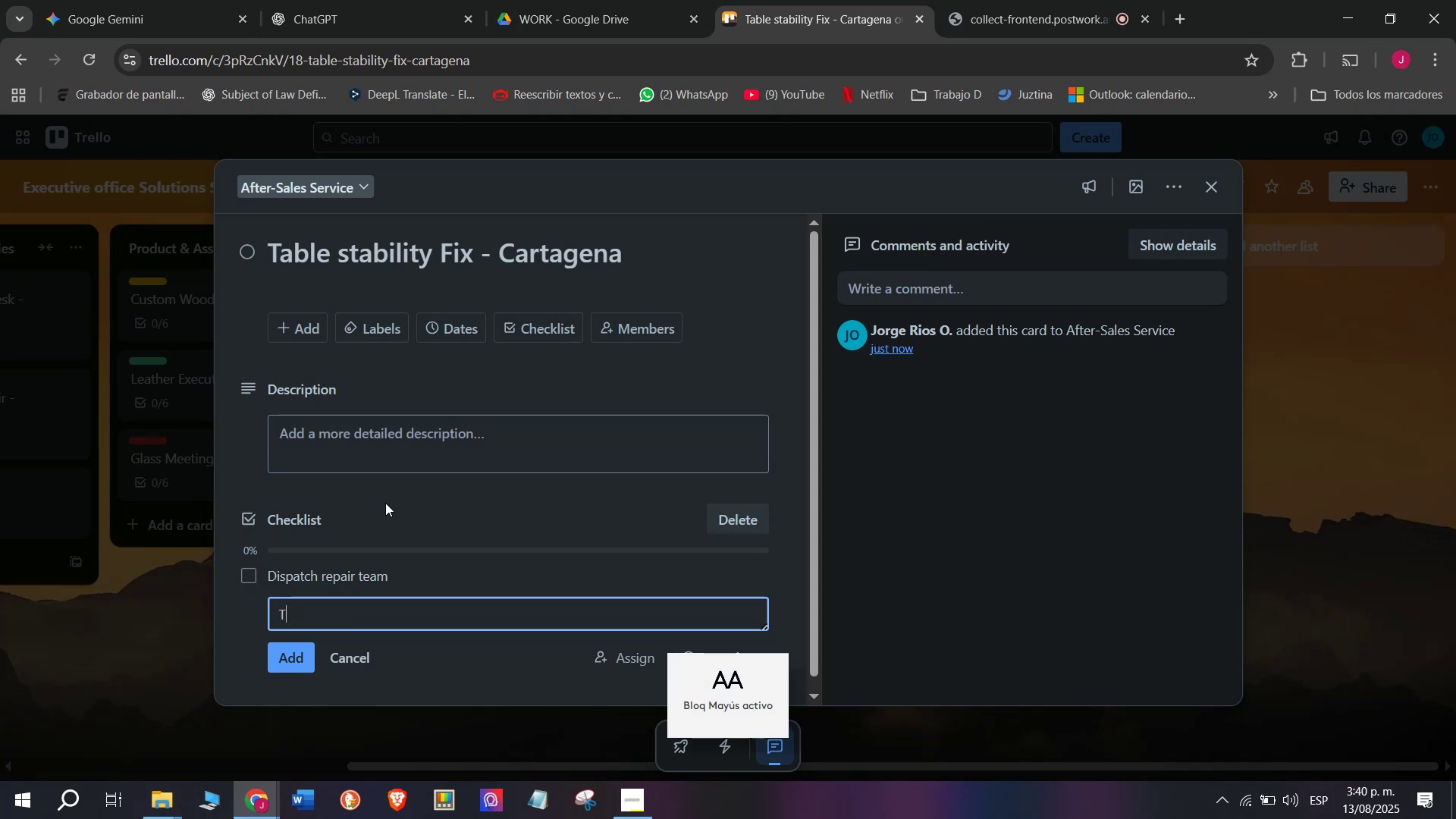 
key(Tab)
 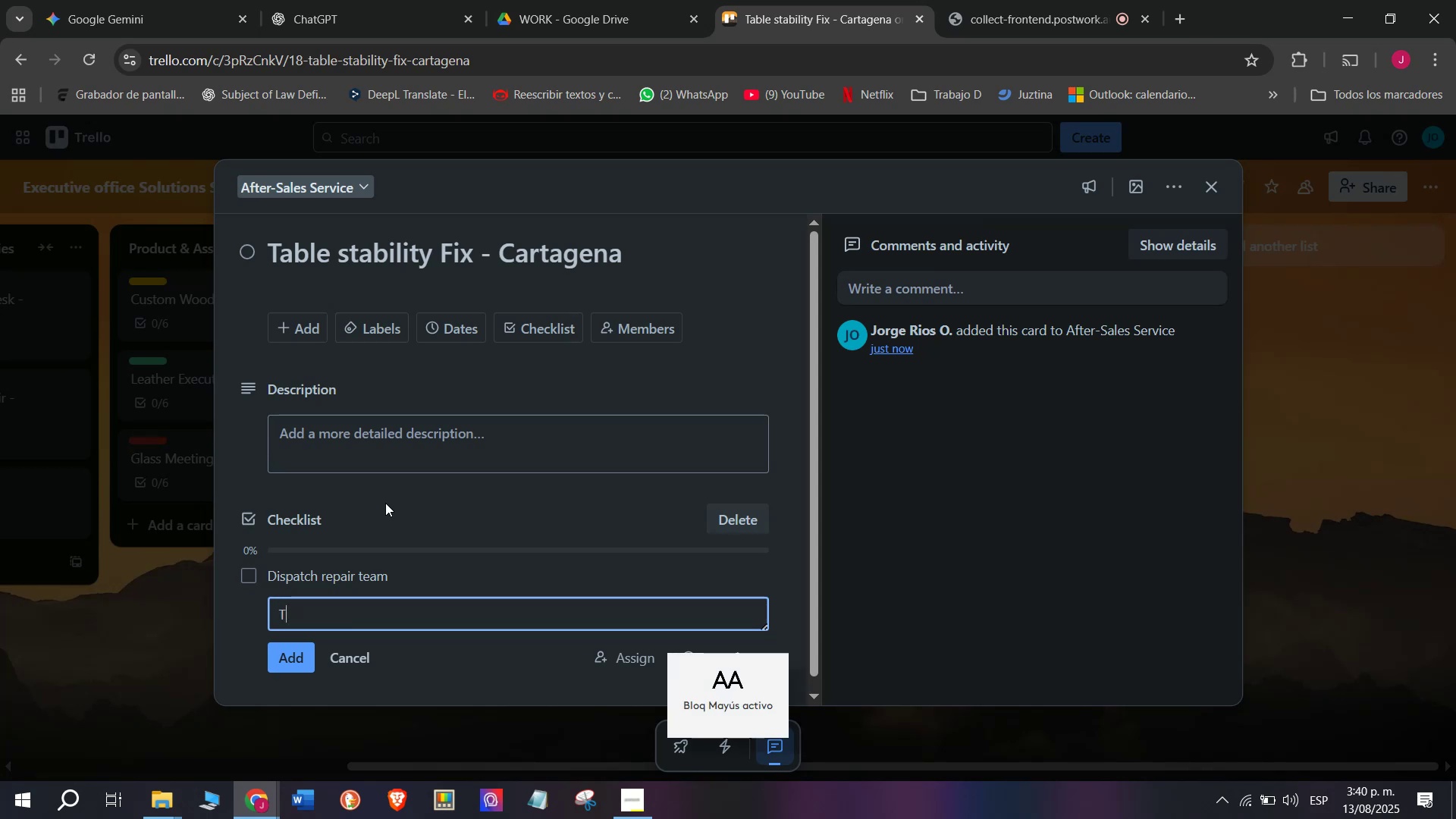 
key(CapsLock)
 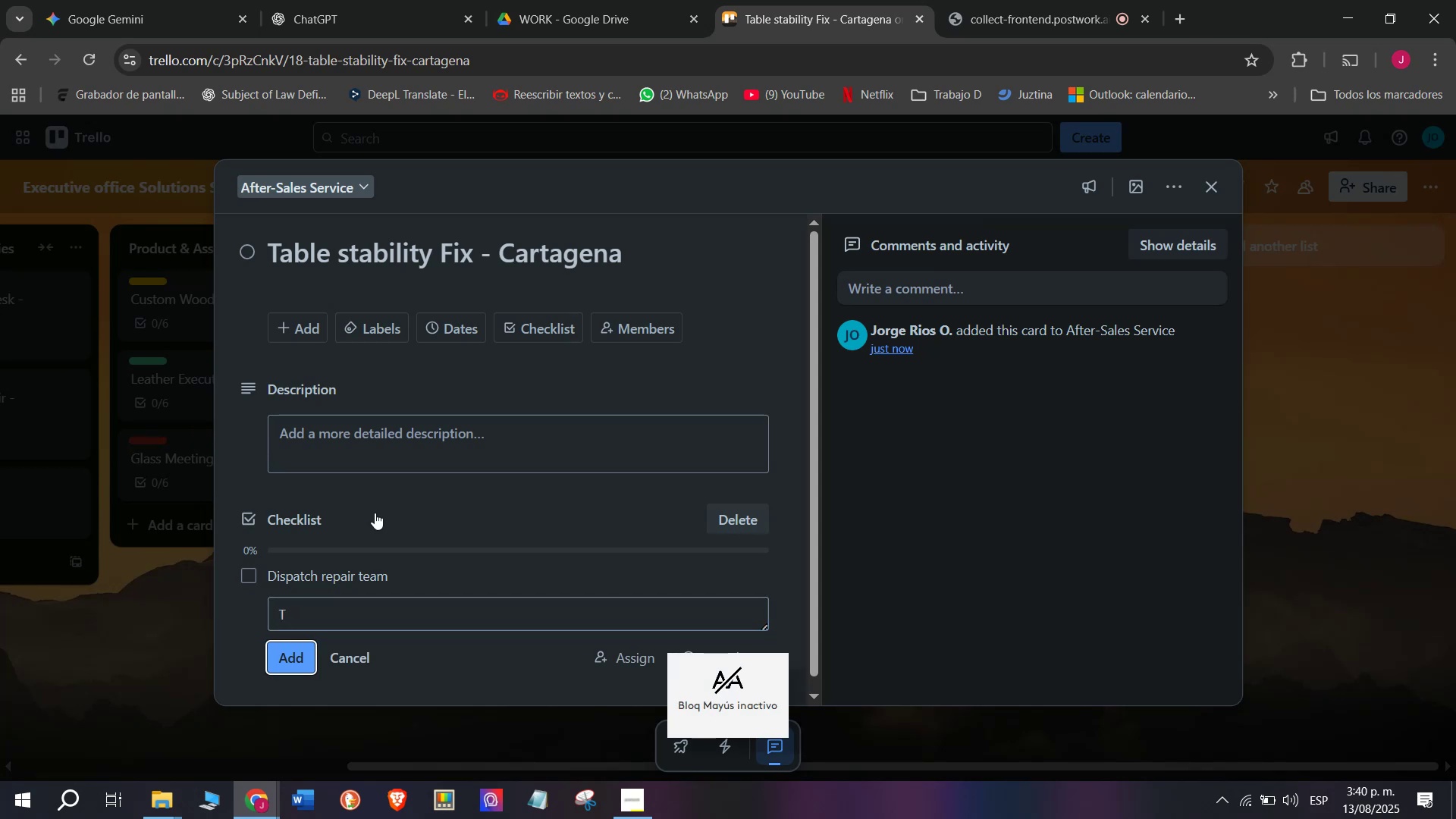 
left_click([310, 618])
 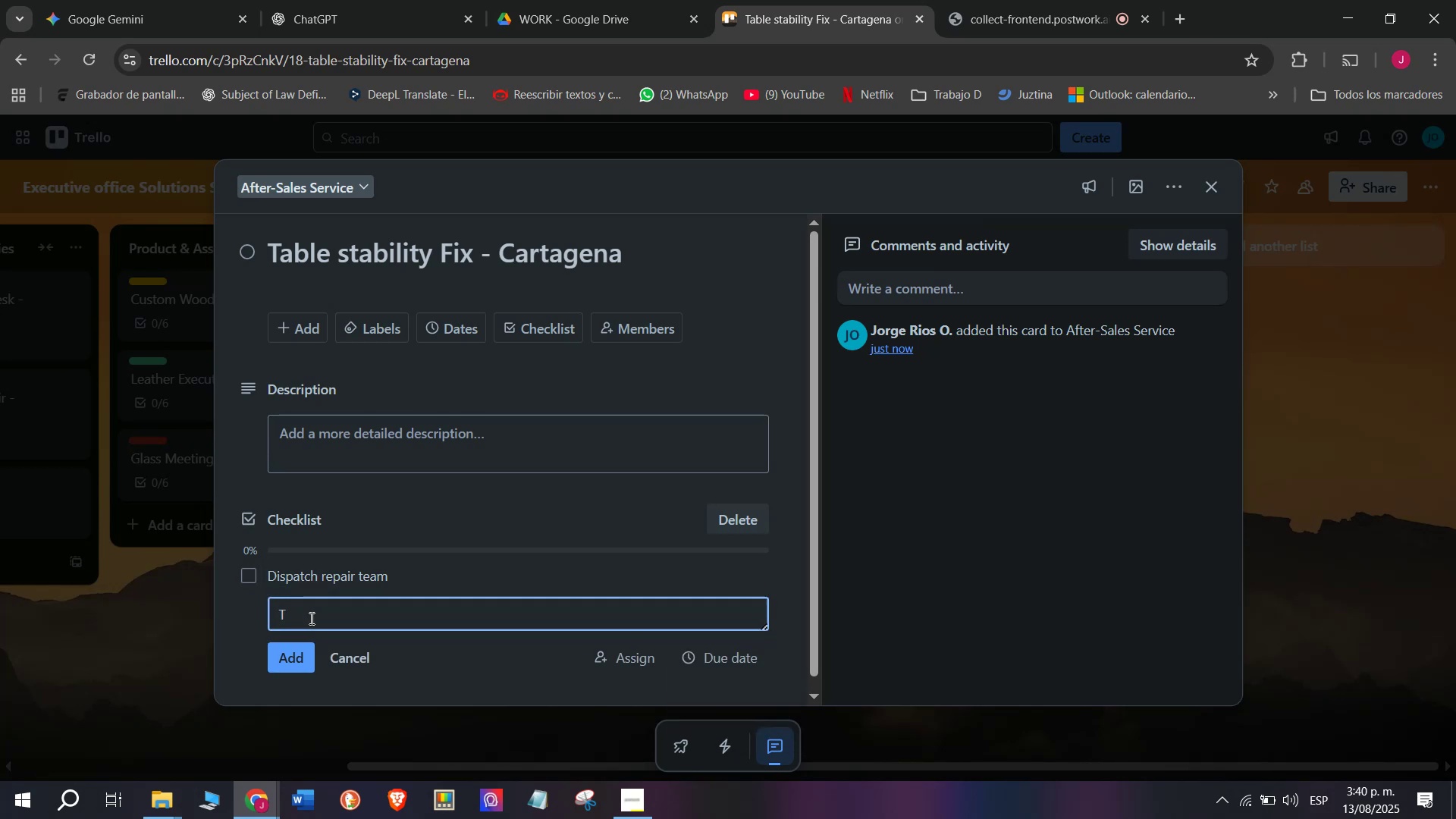 
type(ighteb)
key(Backspace)
type(n bolts)
 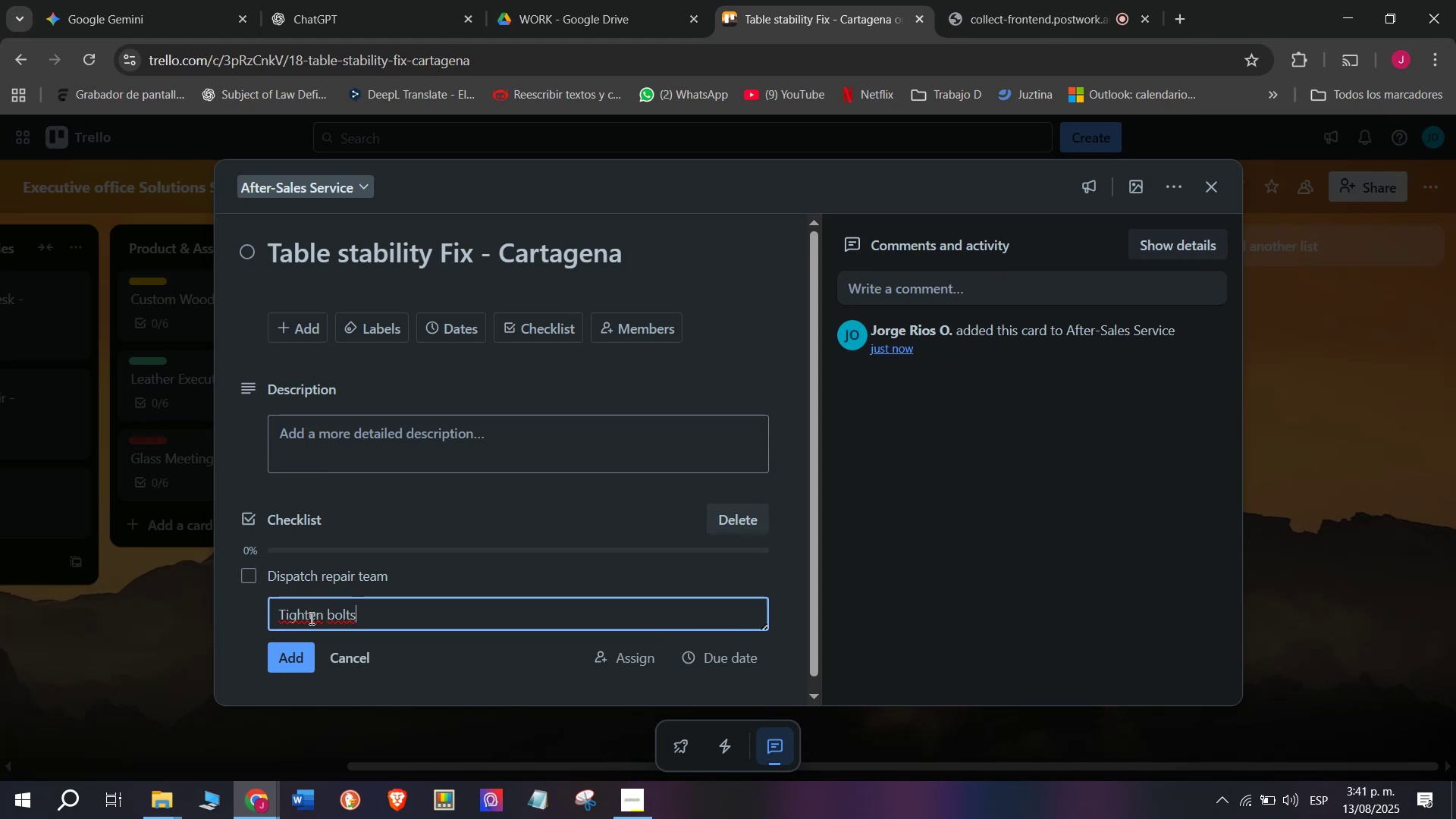 
wait(16.09)
 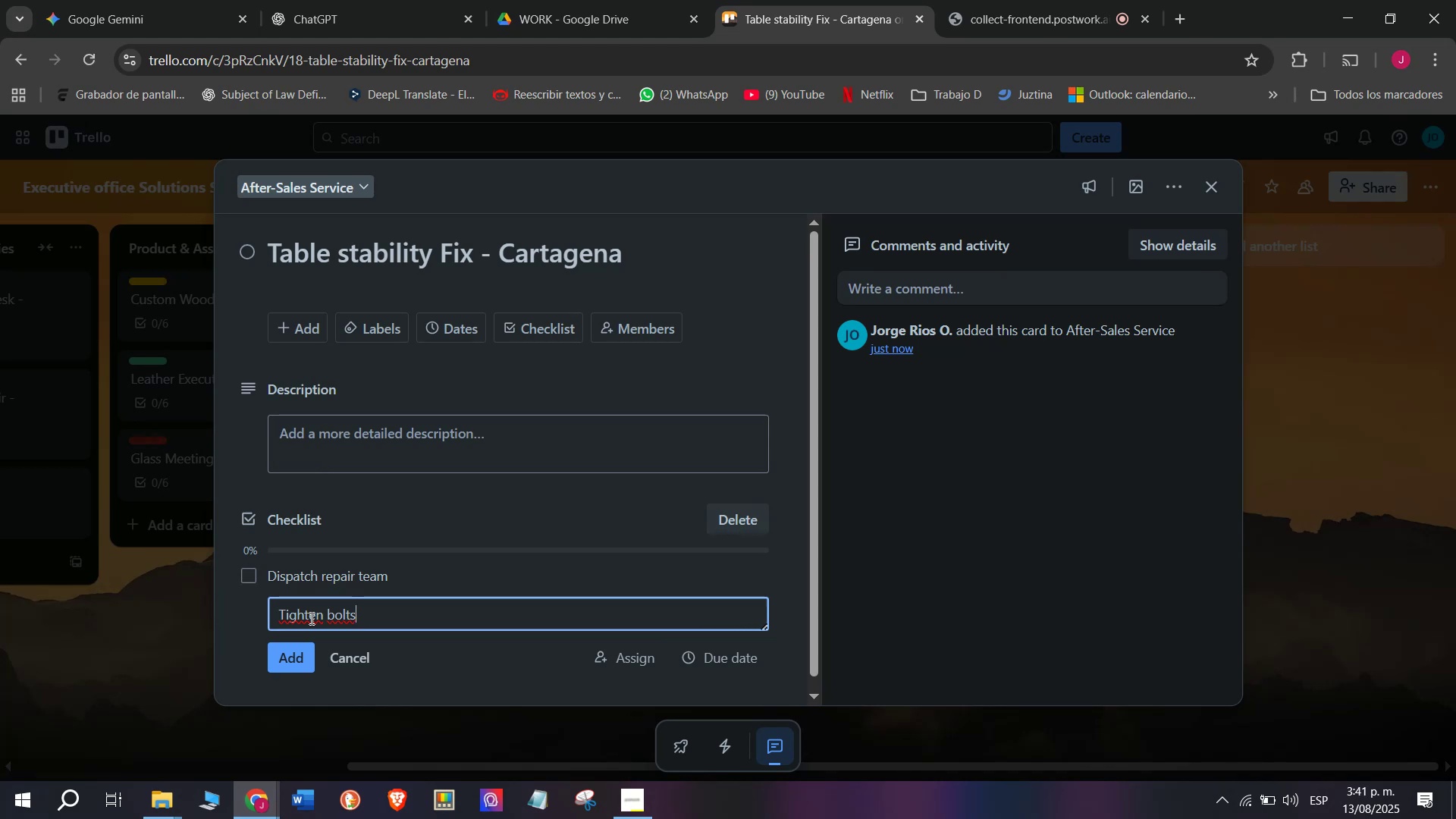 
type(and )
key(Backspace)
key(Backspace)
key(Backspace)
key(Backspace)
type( and fittings)
 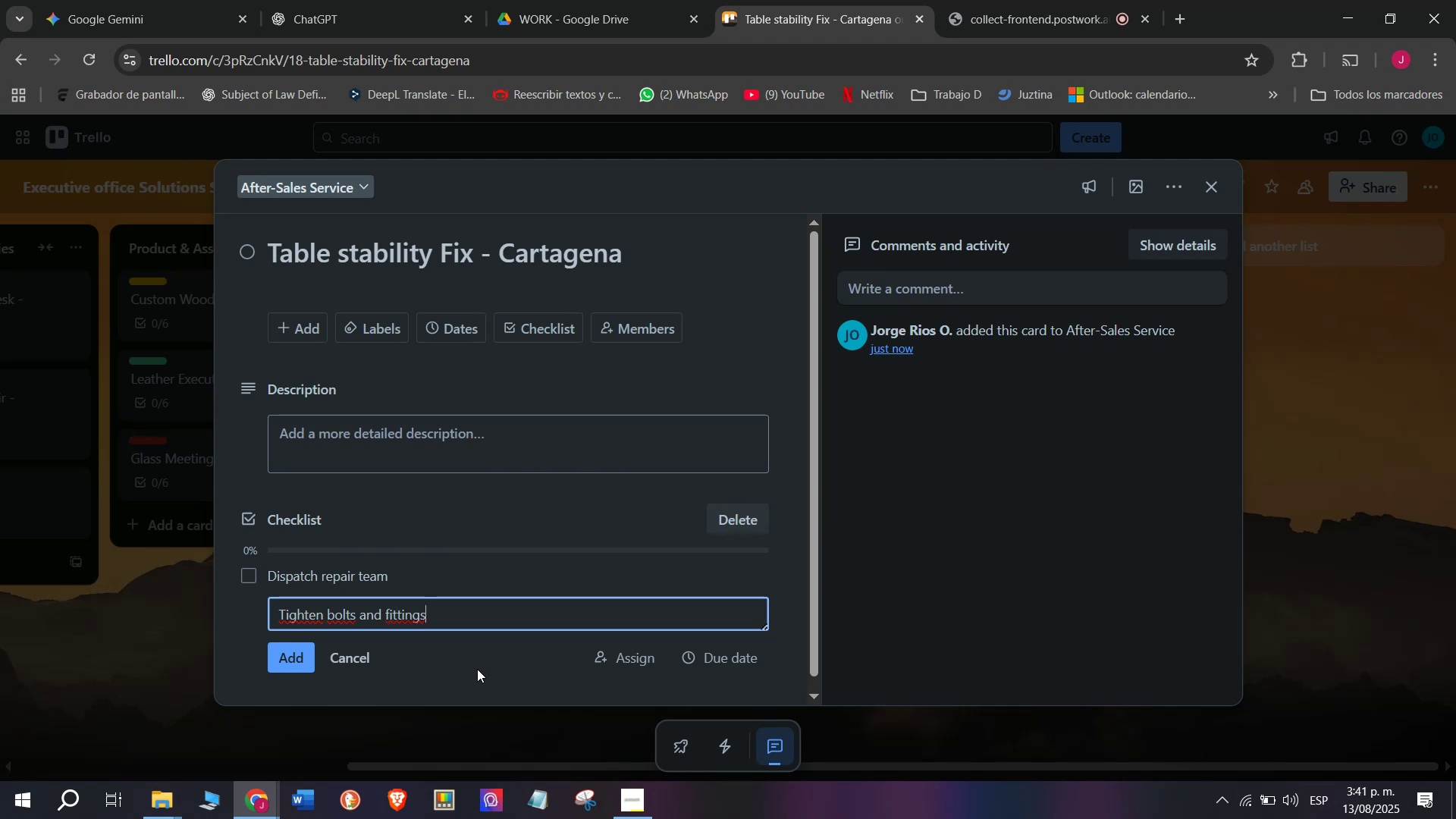 
hold_key(key=Enter, duration=0.31)
 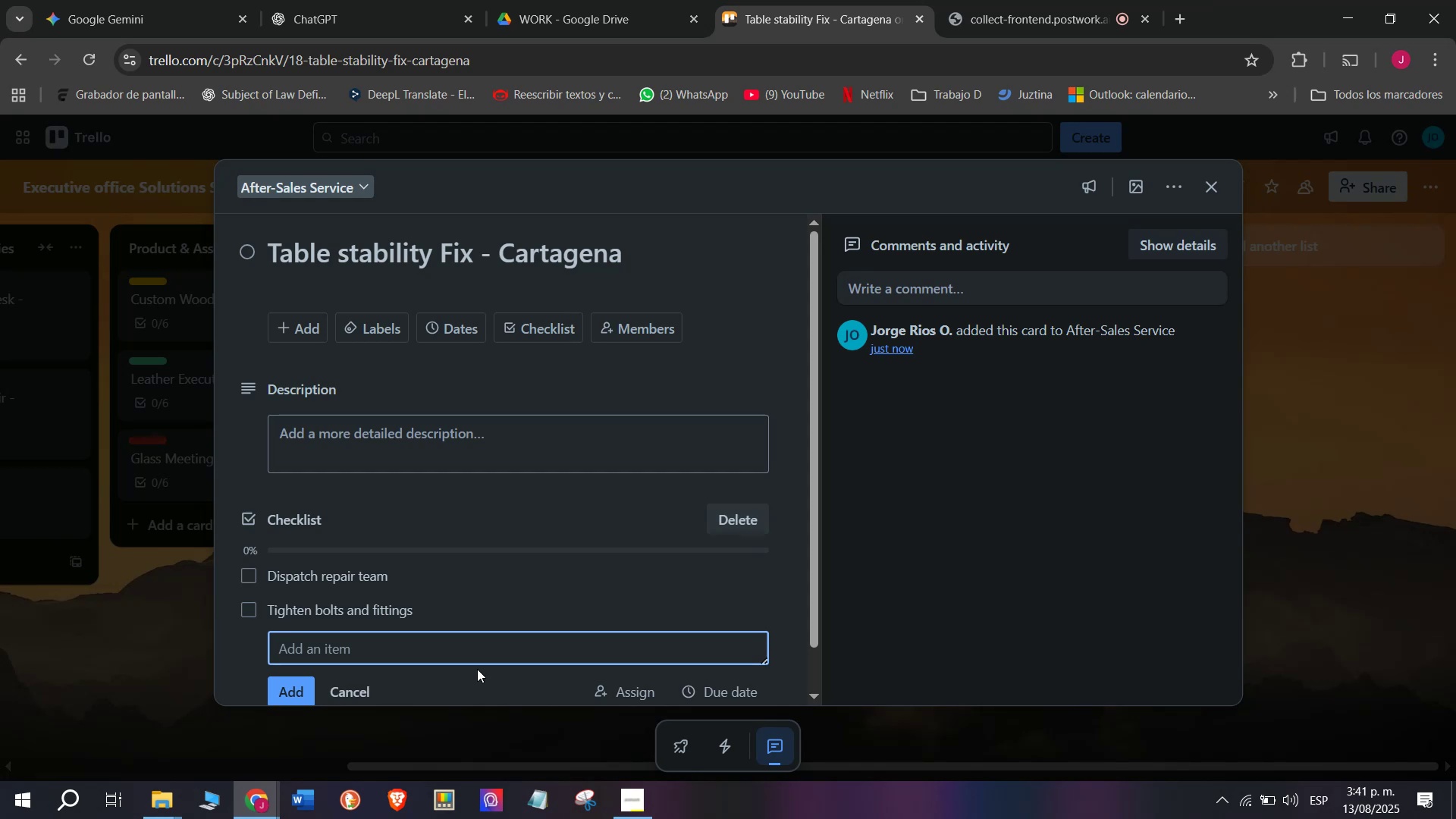 
wait(5.01)
 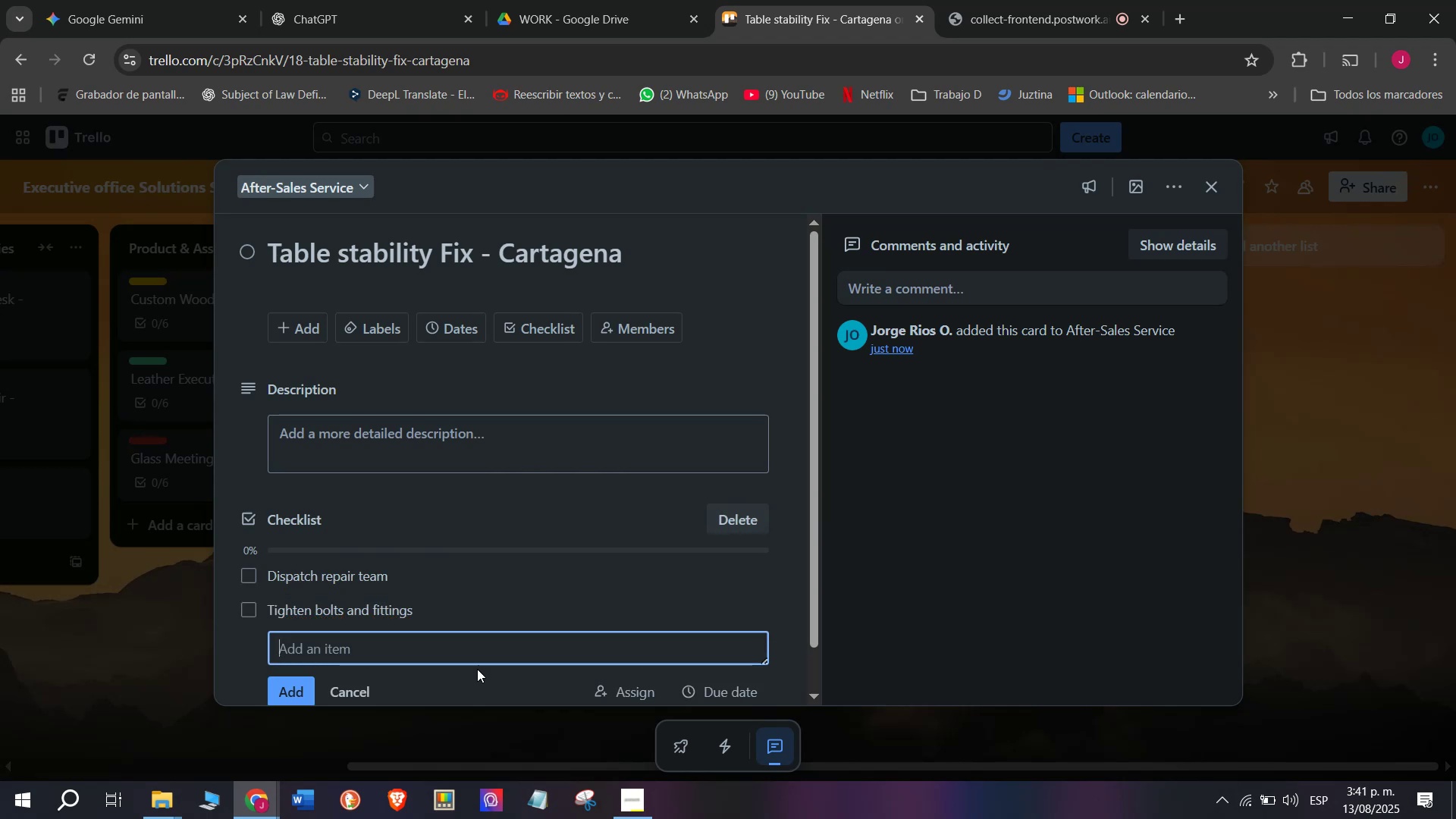 
type(Check levens)
key(Backspace)
key(Backspace)
type(l)
 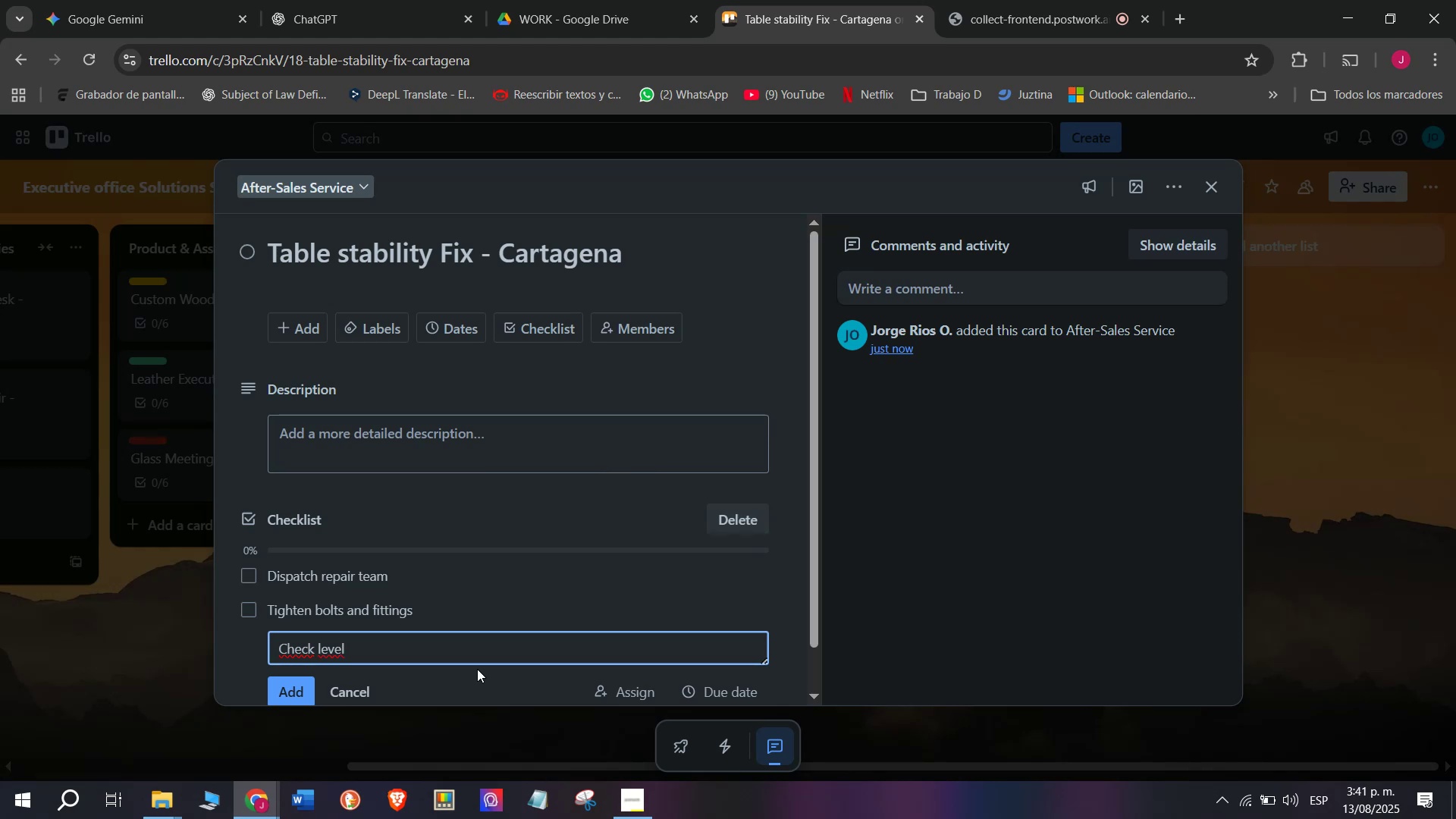 
type(ness)
 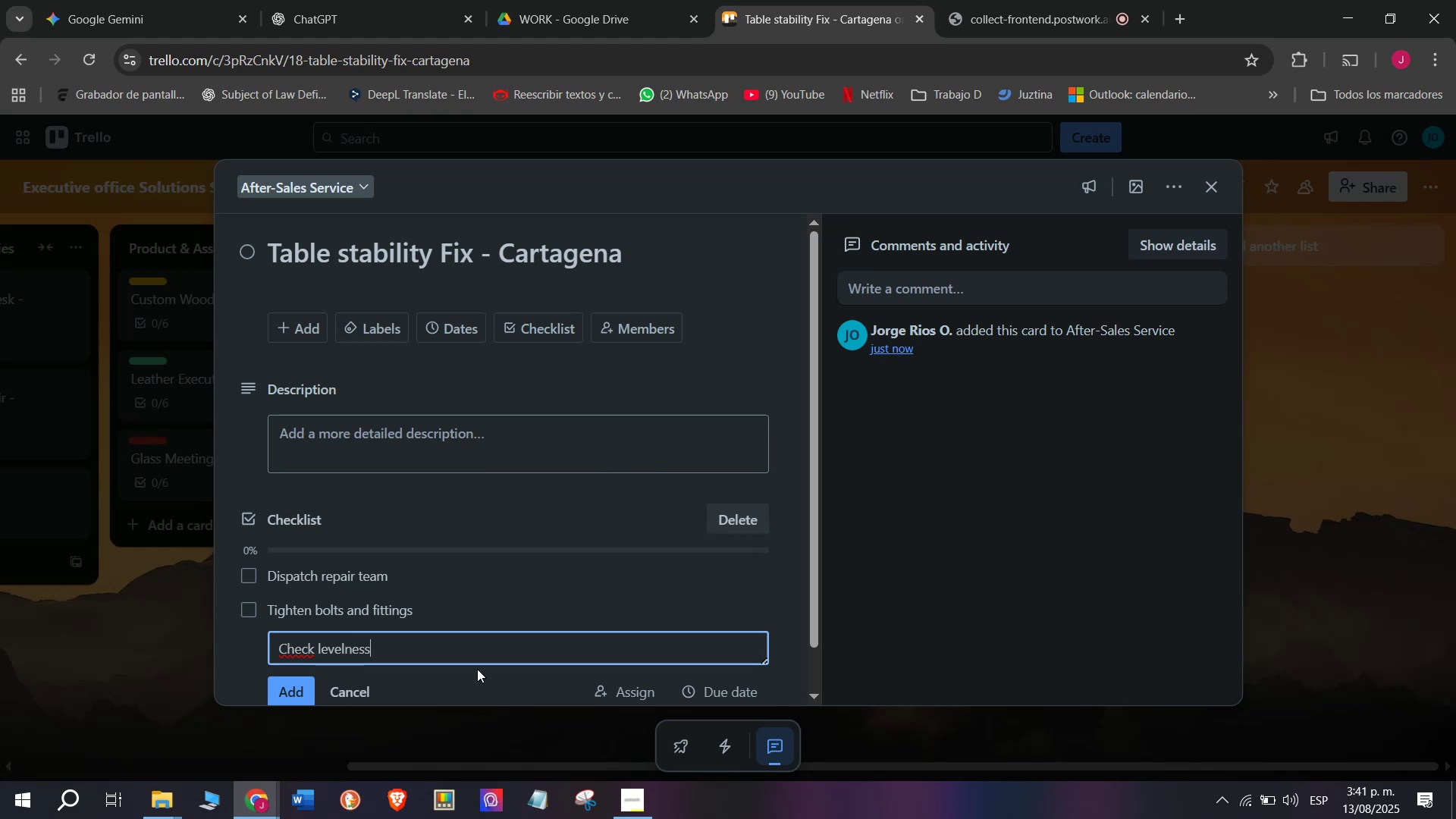 
key(Enter)
 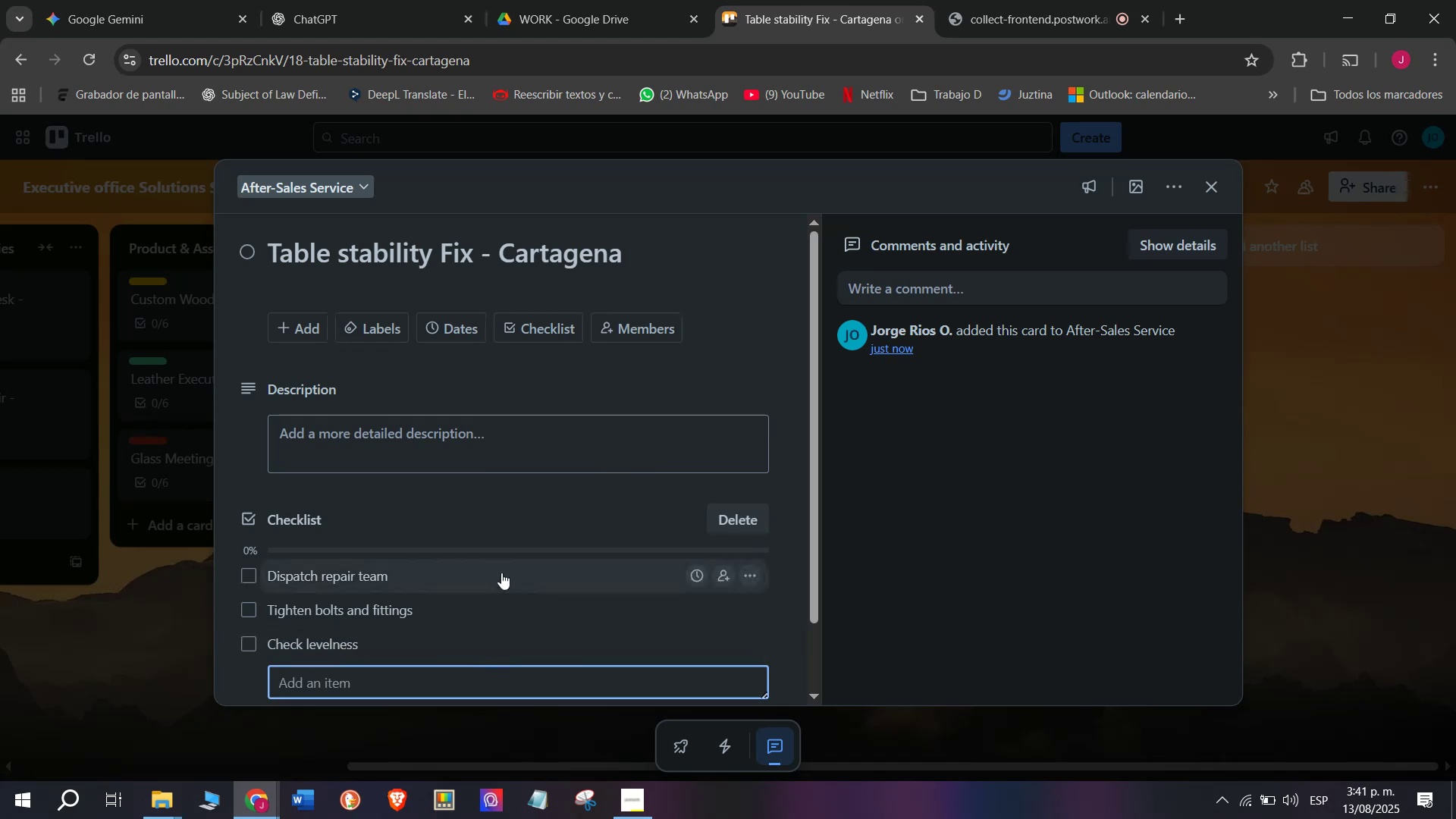 
scroll: coordinate [505, 562], scroll_direction: down, amount: 11.0
 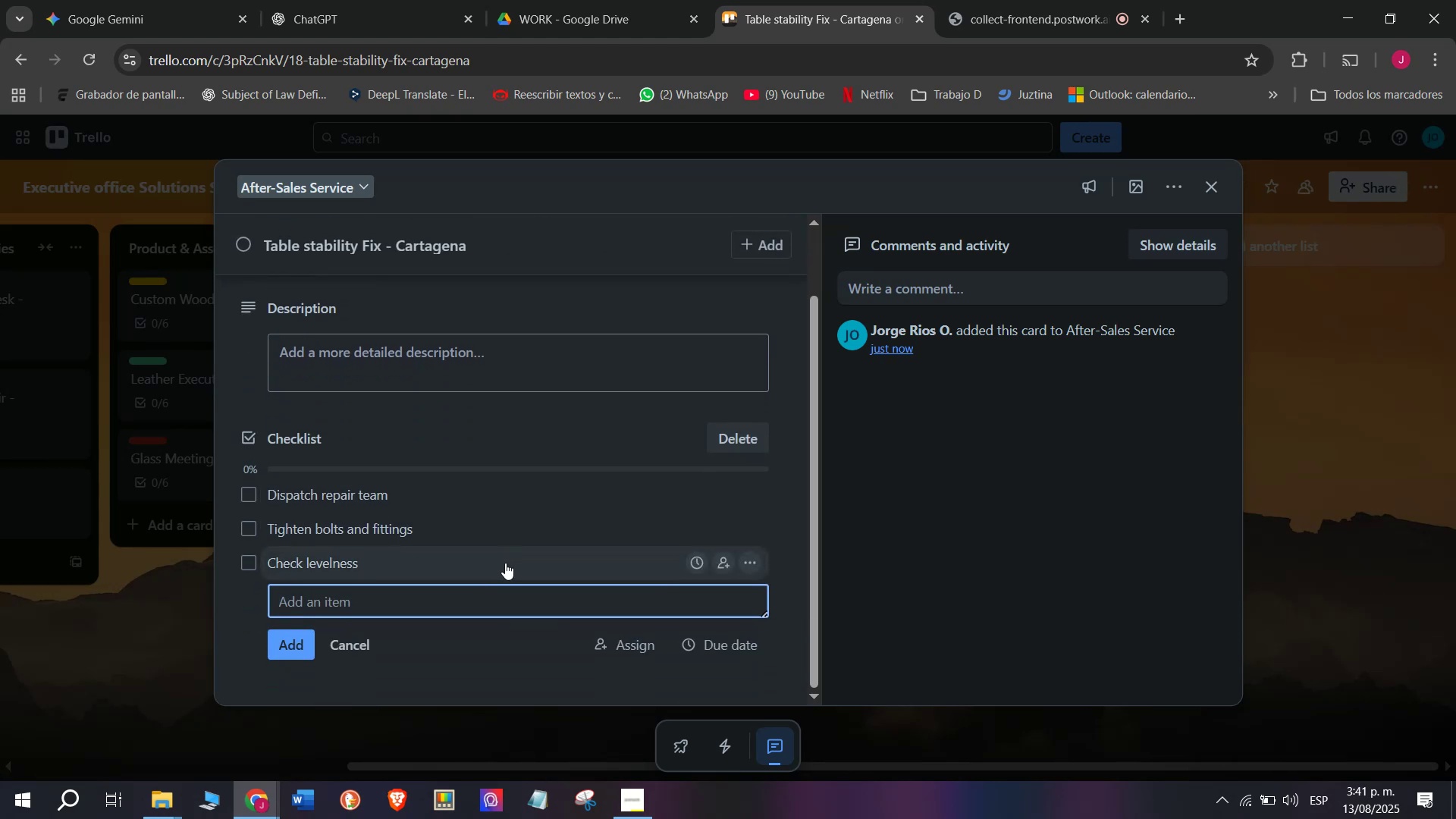 
type(Apply protec)
 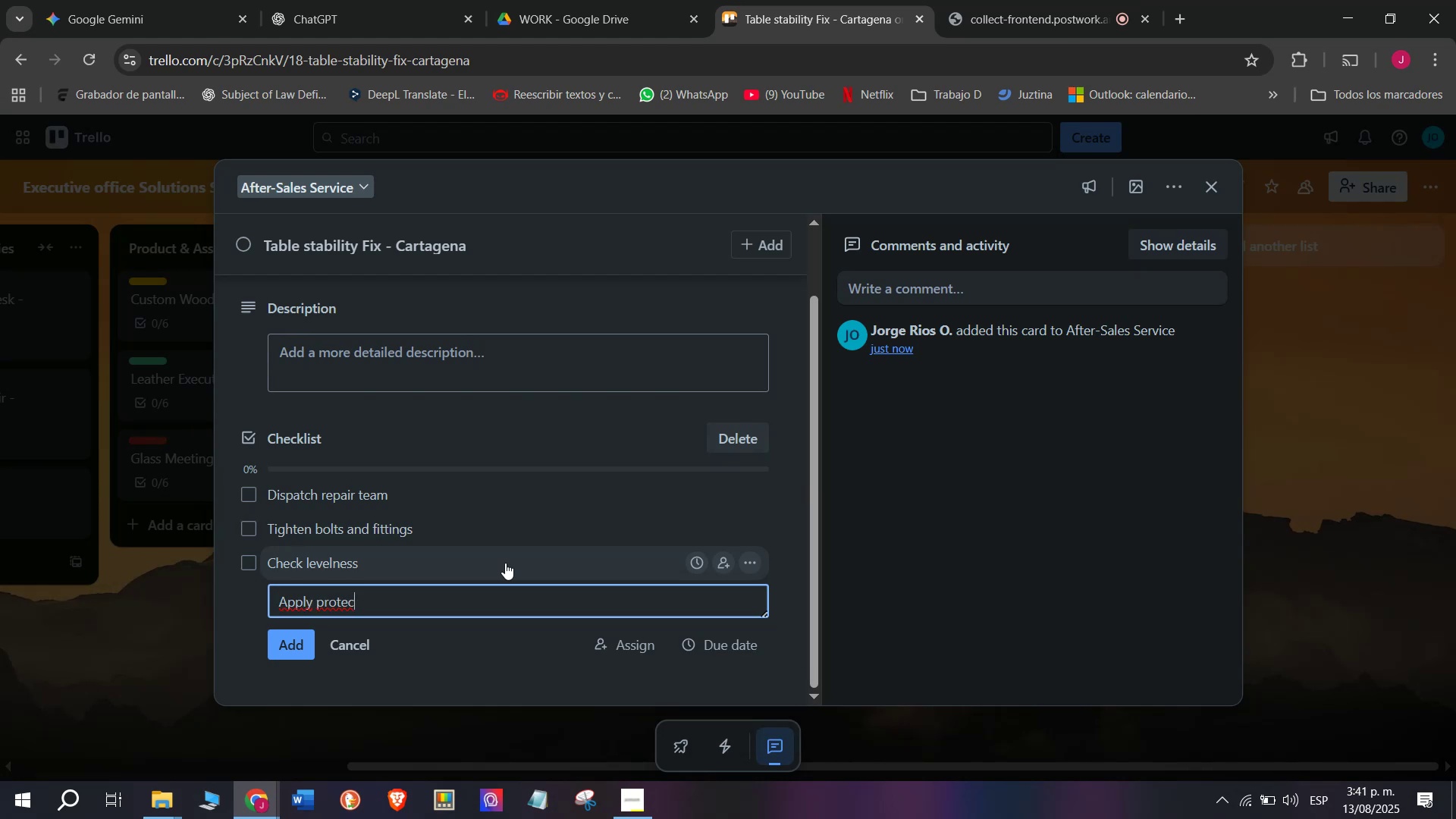 
type(tive)
 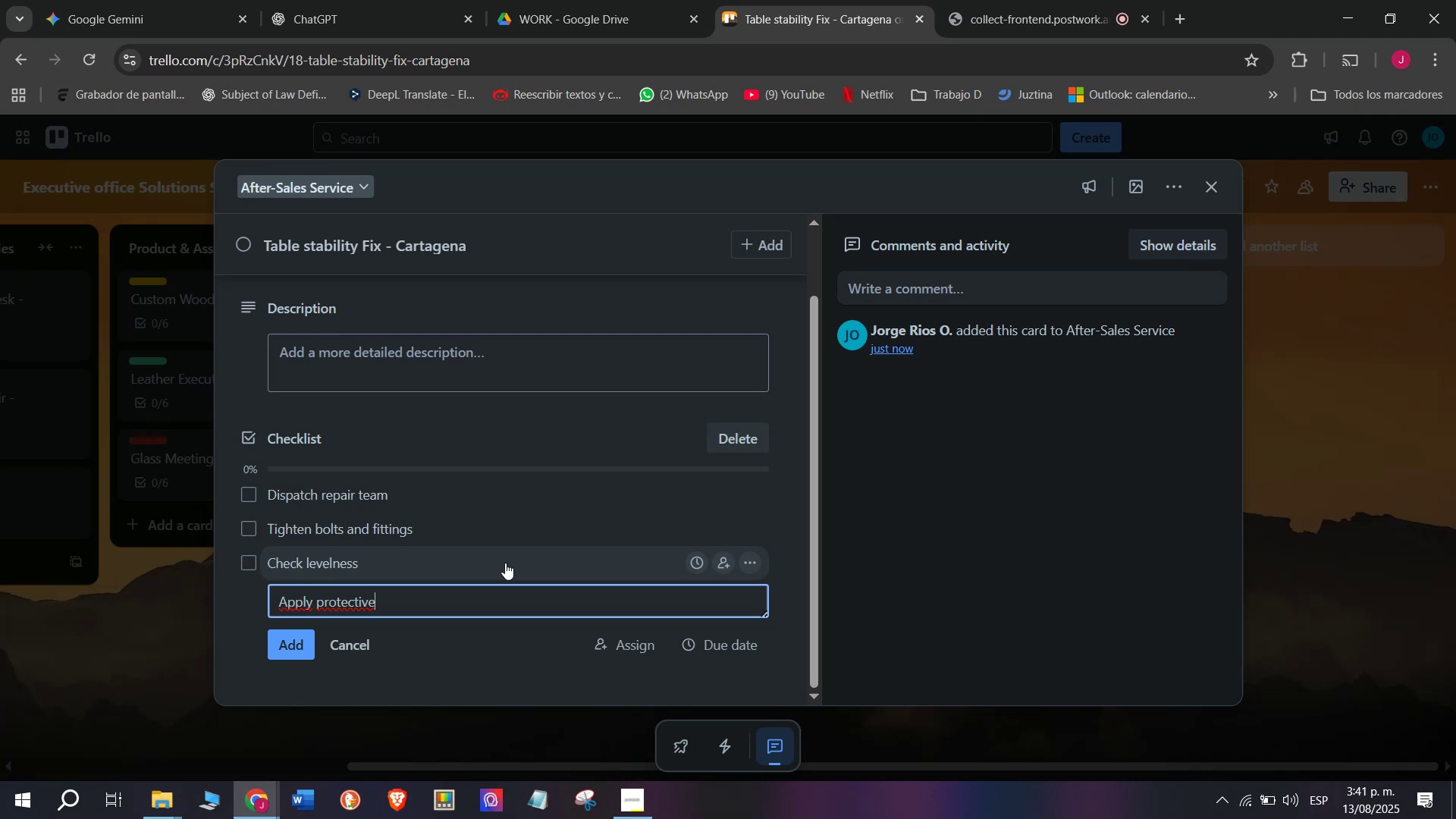 
type( coating)
 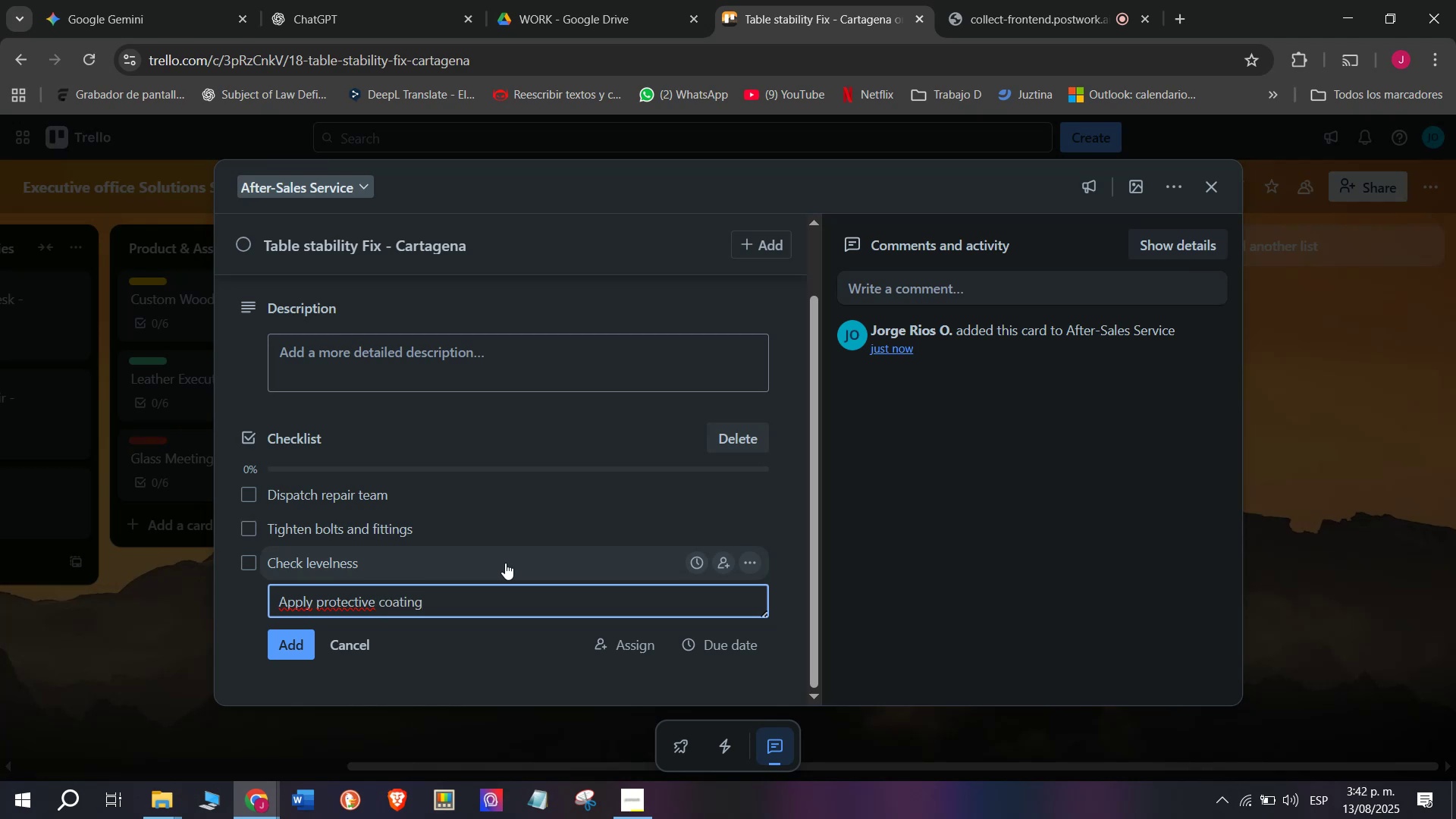 
key(Enter)
 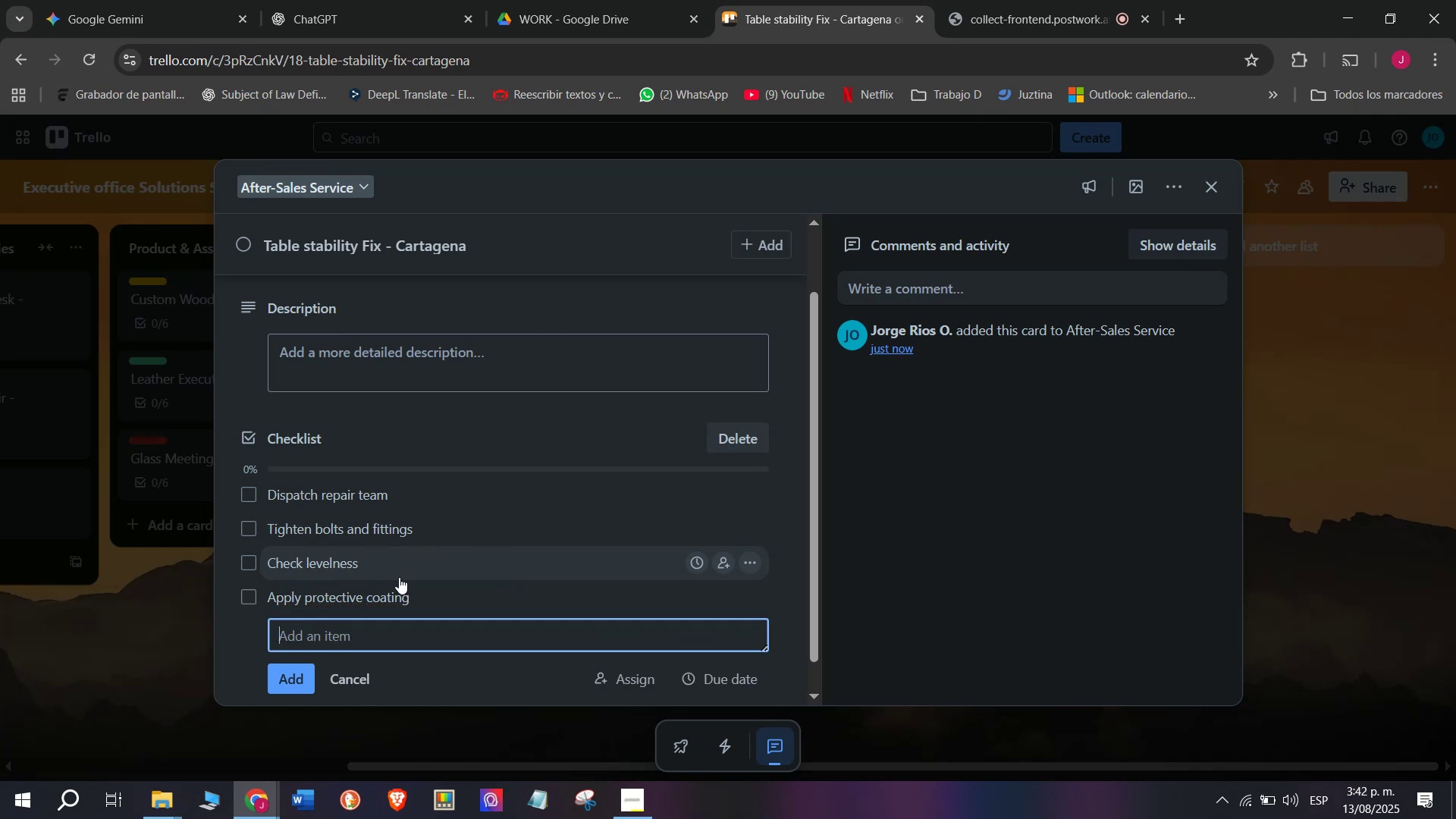 
scroll: coordinate [388, 578], scroll_direction: down, amount: 2.0
 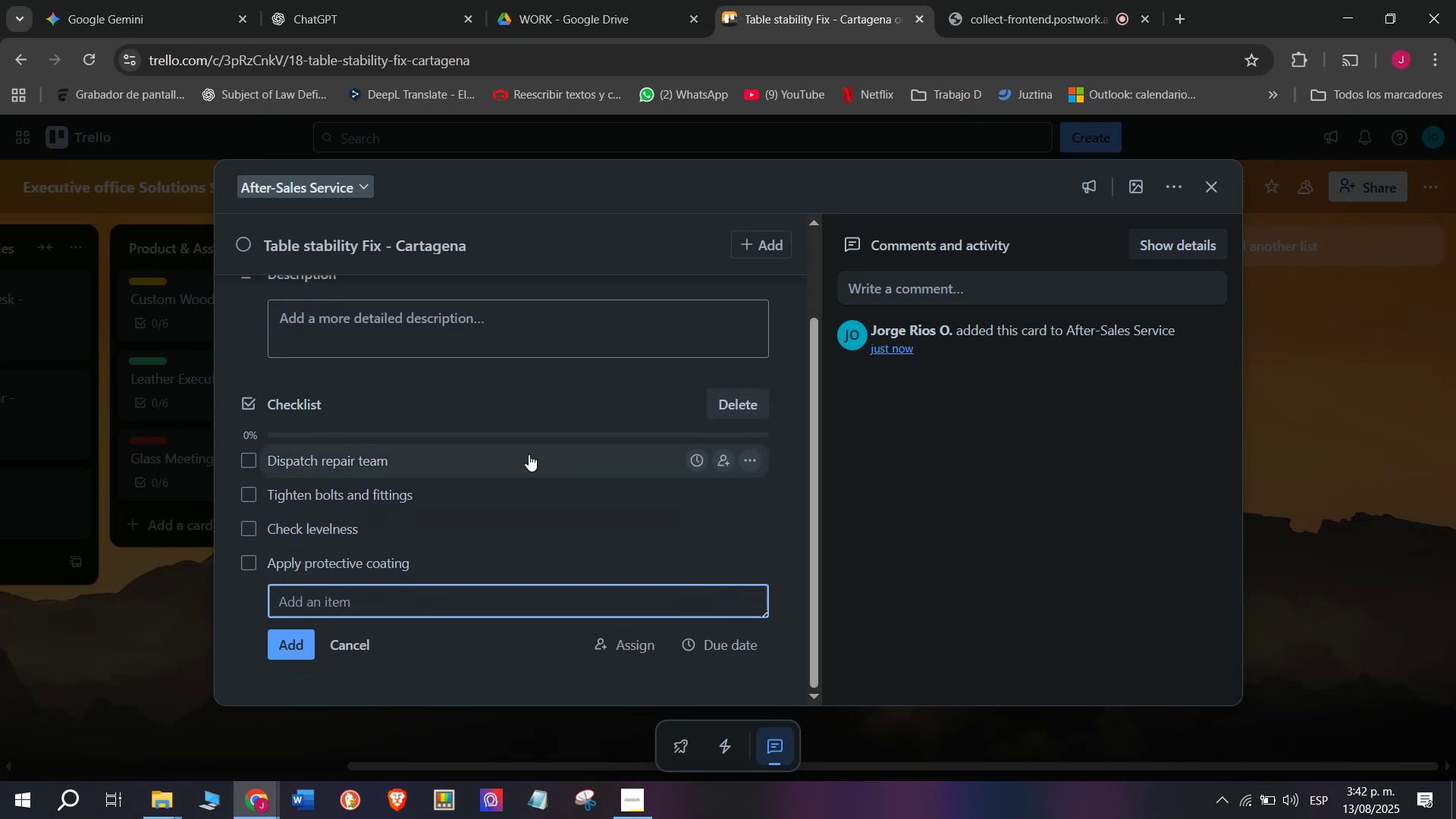 
type(Re-test stability)
 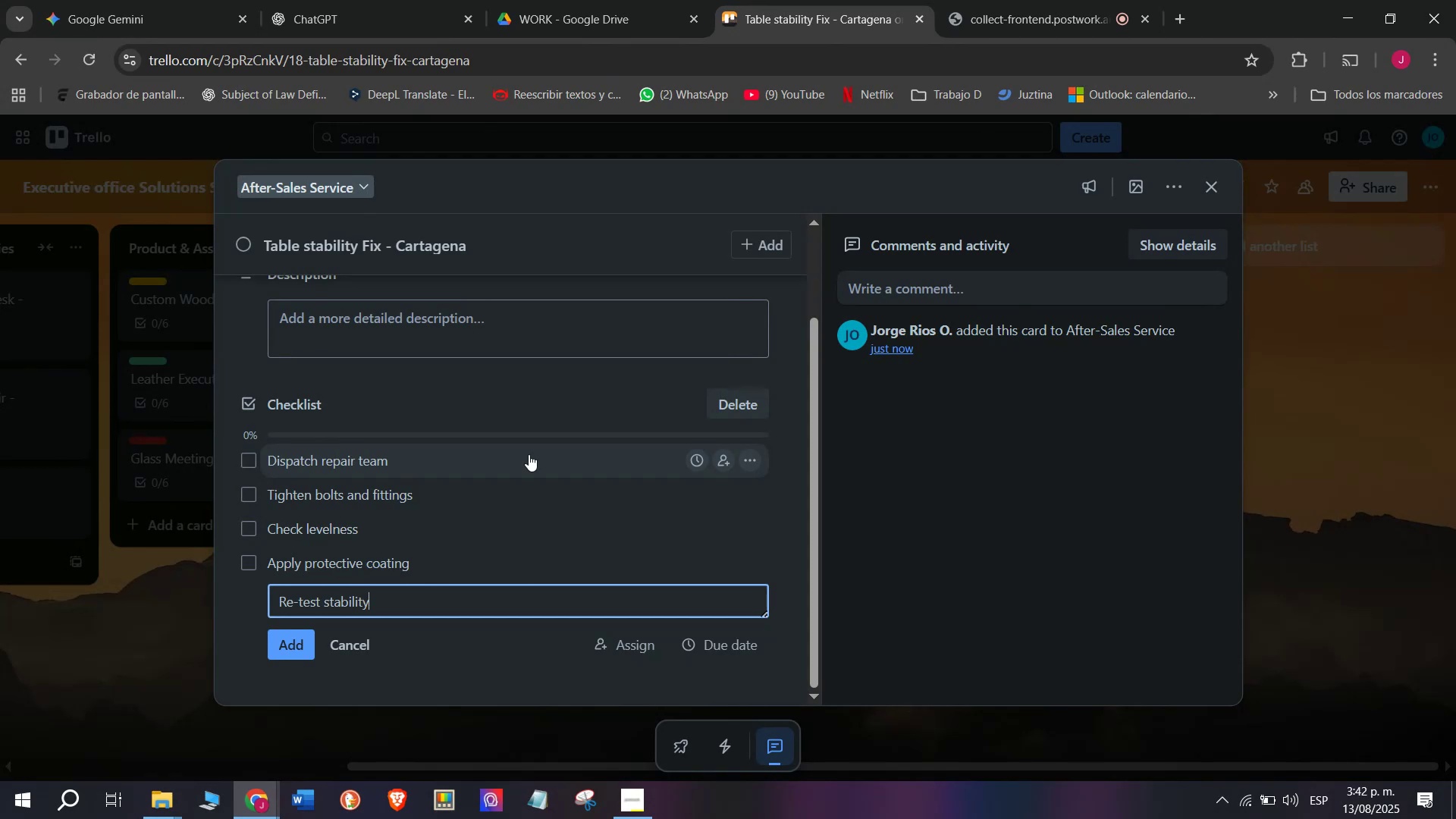 
key(Enter)
 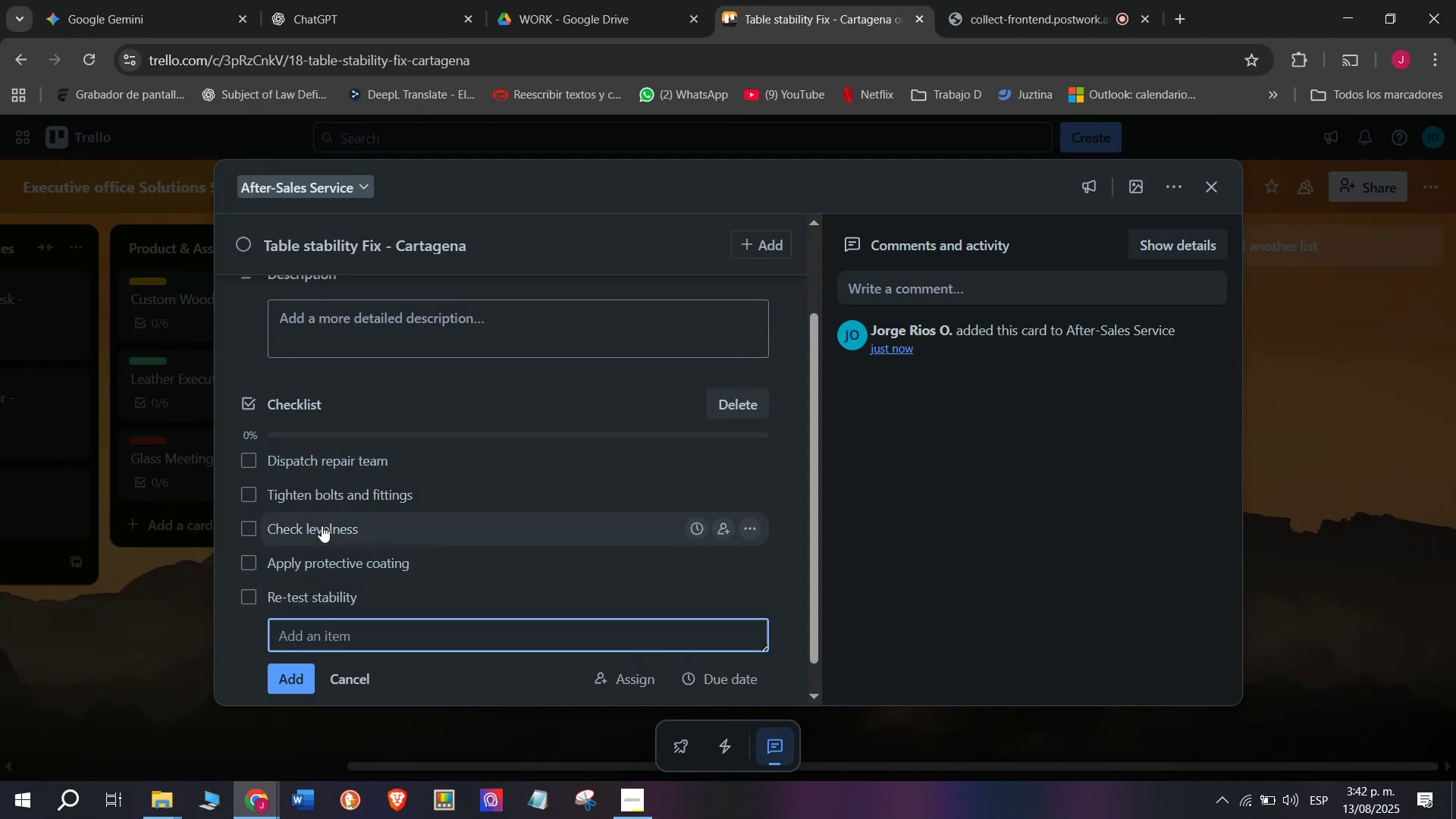 
type(Get client sign-og)
key(Backspace)
type(ff)
 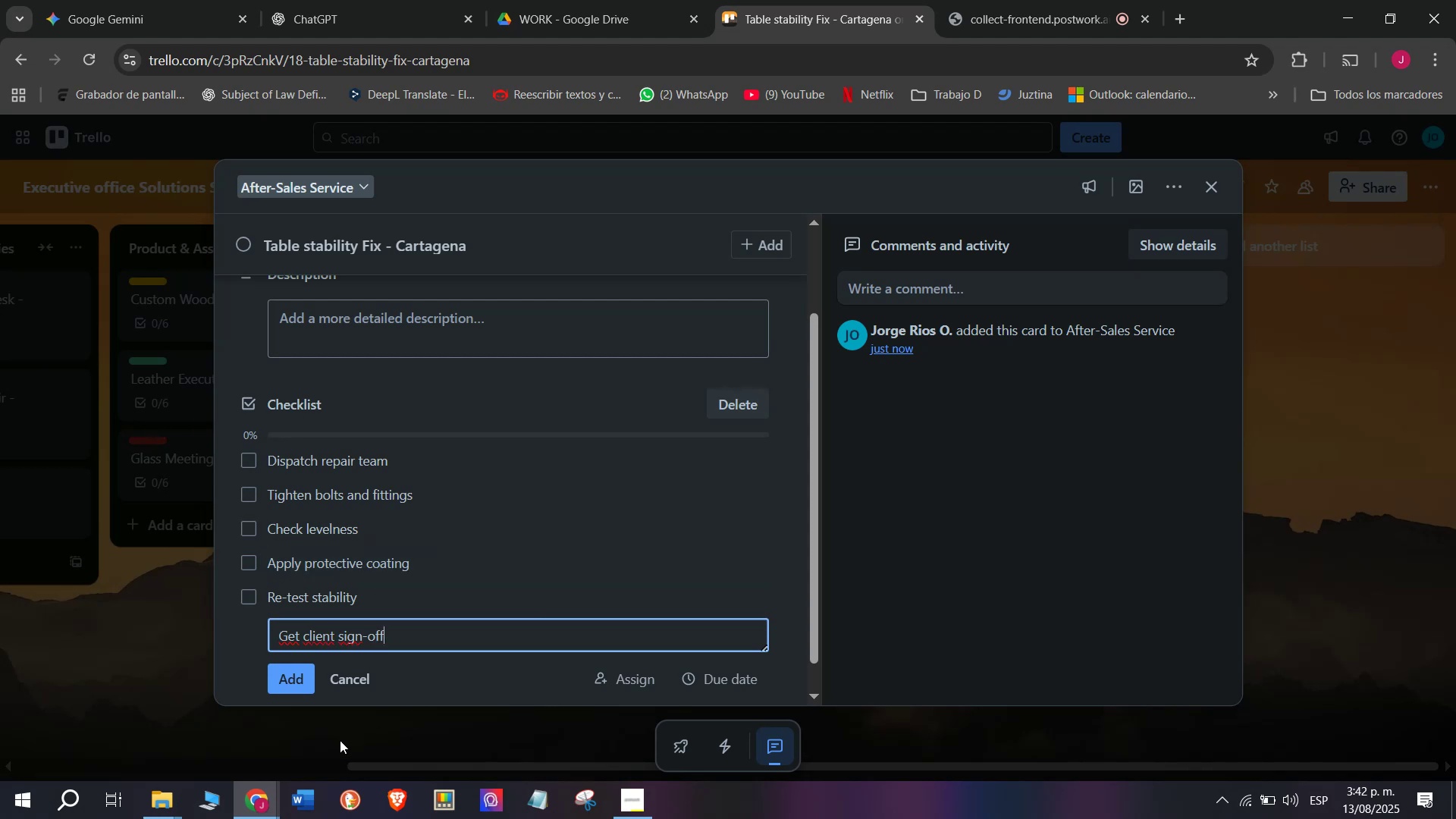 
left_click([306, 679])
 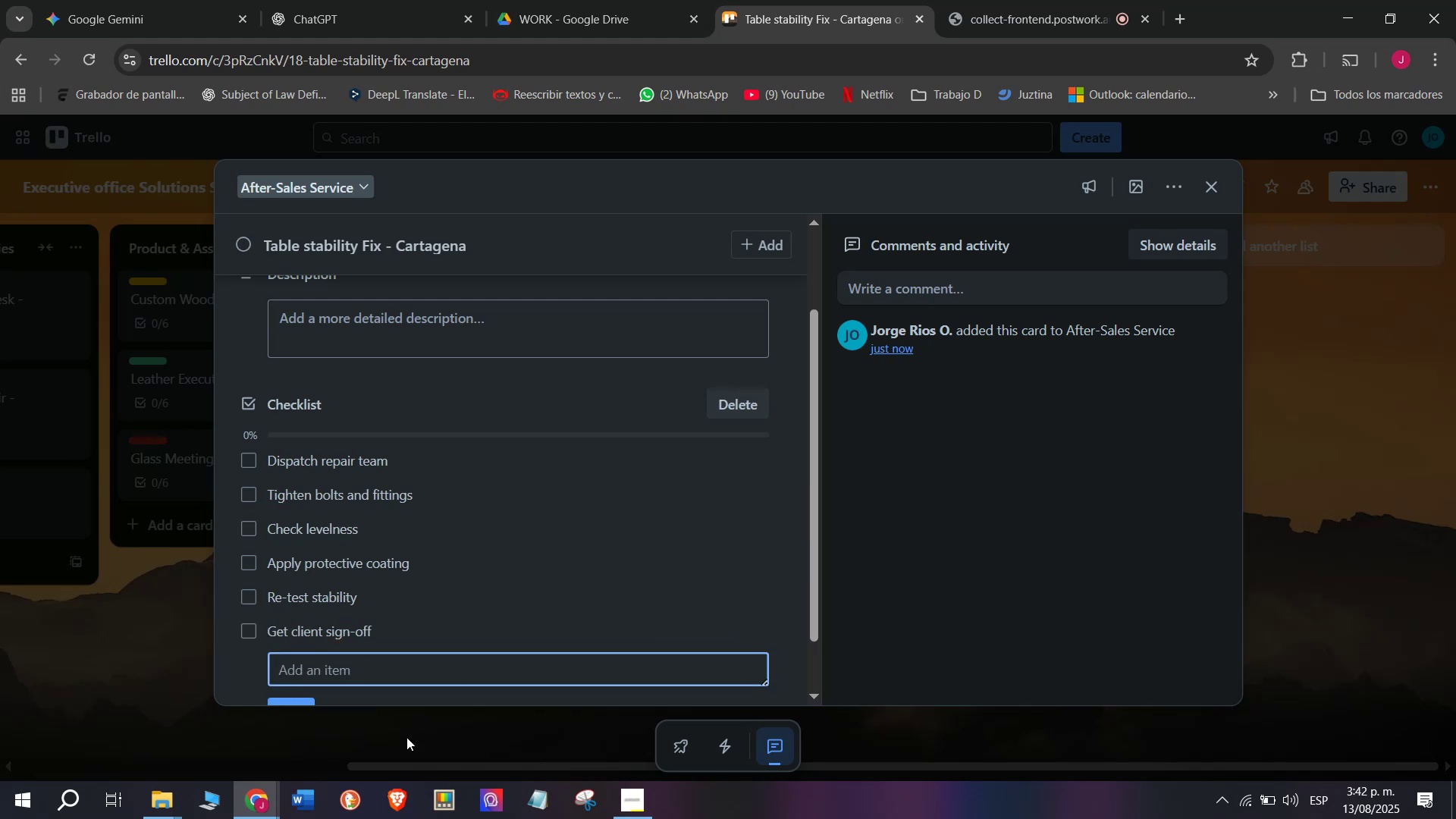 
scroll: coordinate [268, 665], scroll_direction: down, amount: 2.0
 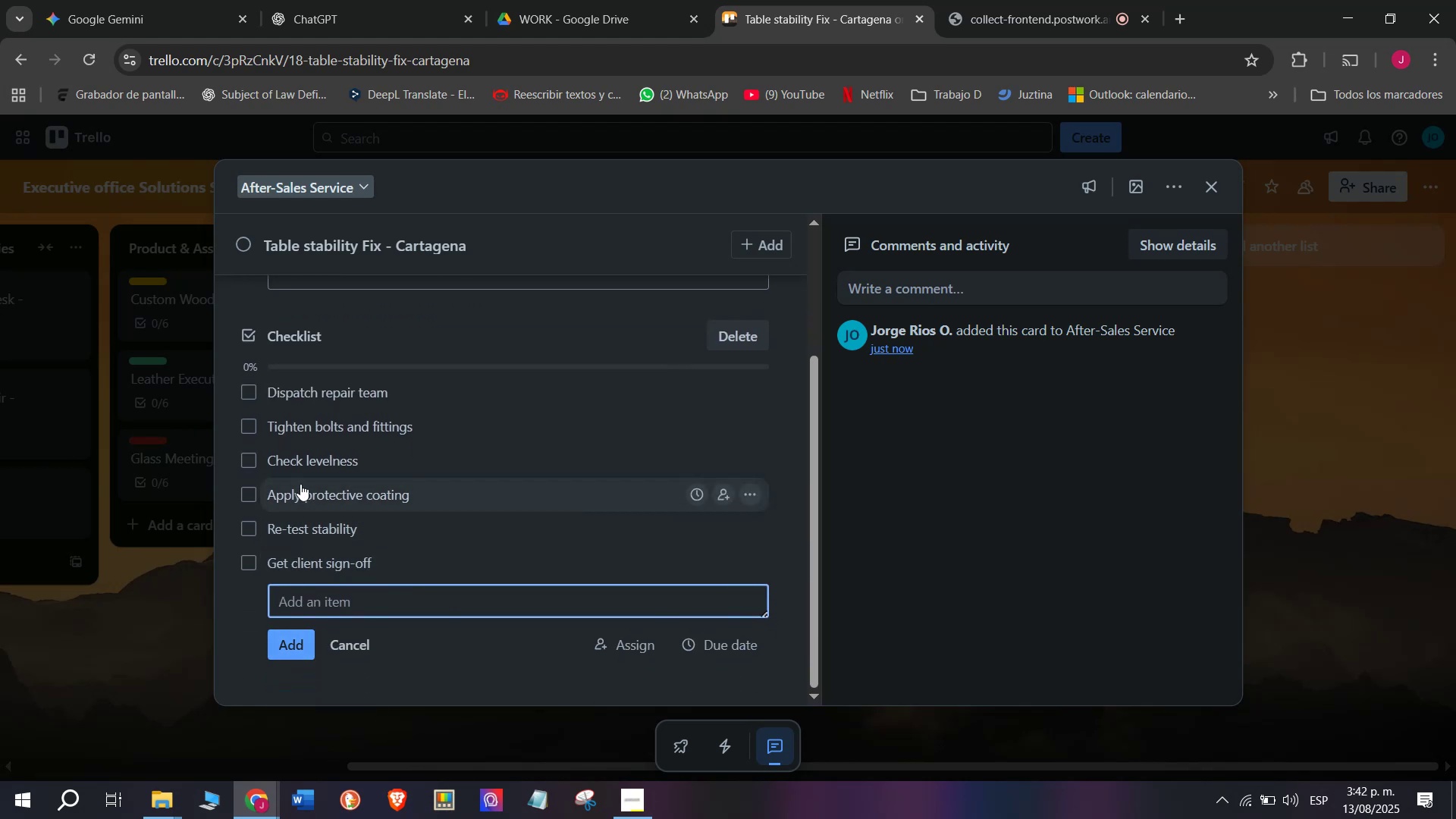 
scroll: coordinate [306, 469], scroll_direction: up, amount: 1.0
 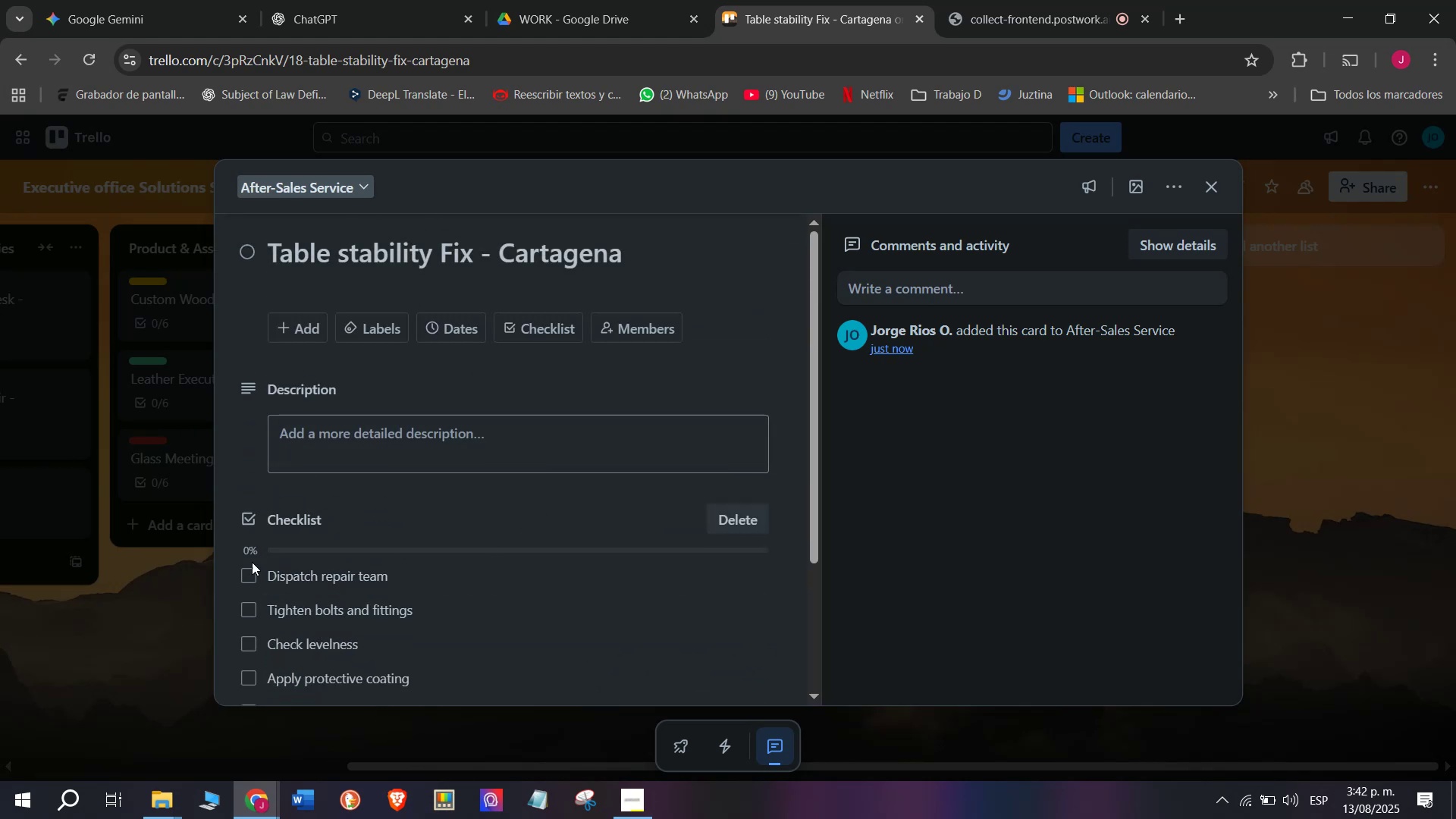 
left_click([160, 582])
 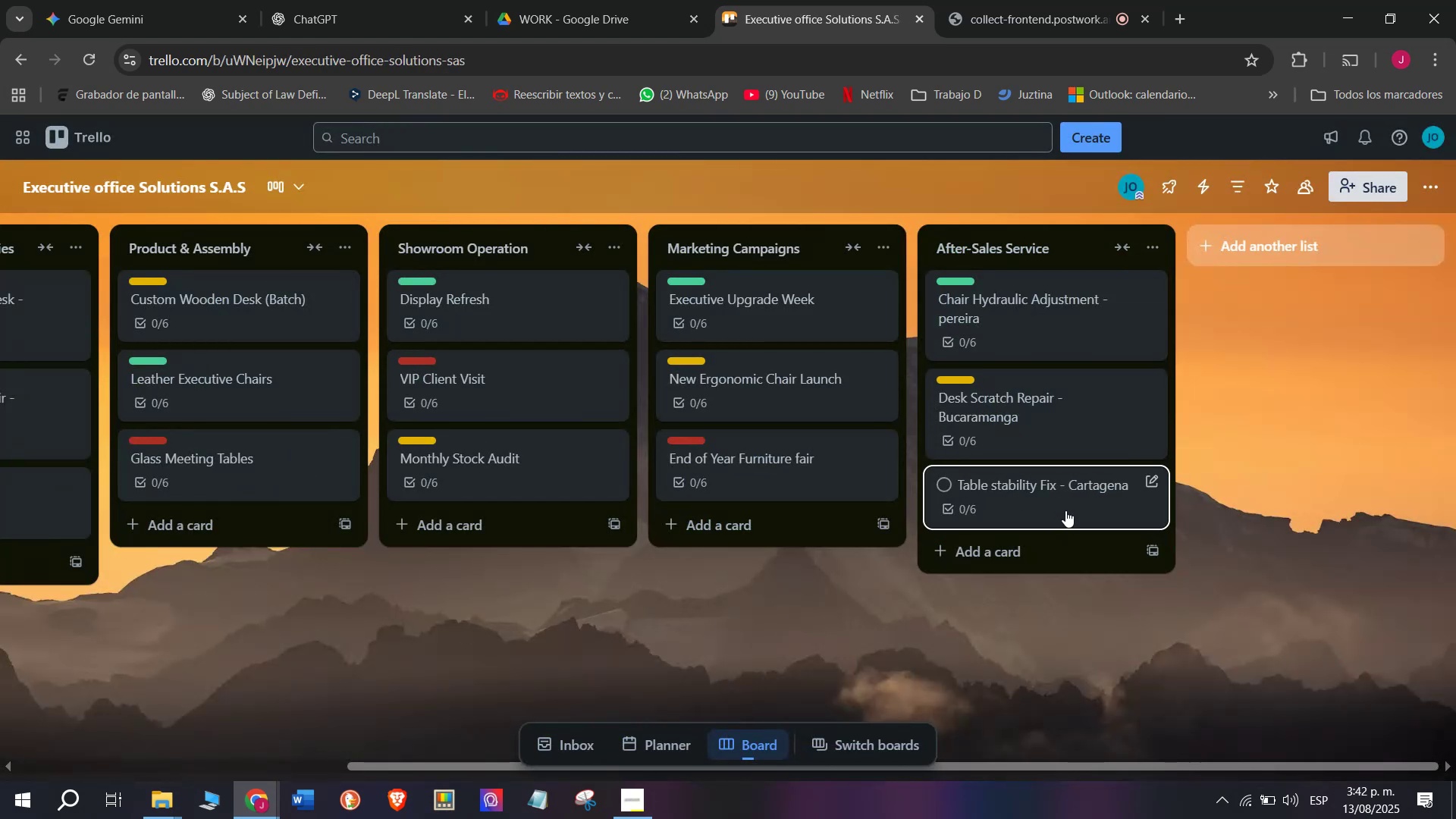 
left_click([1037, 496])
 